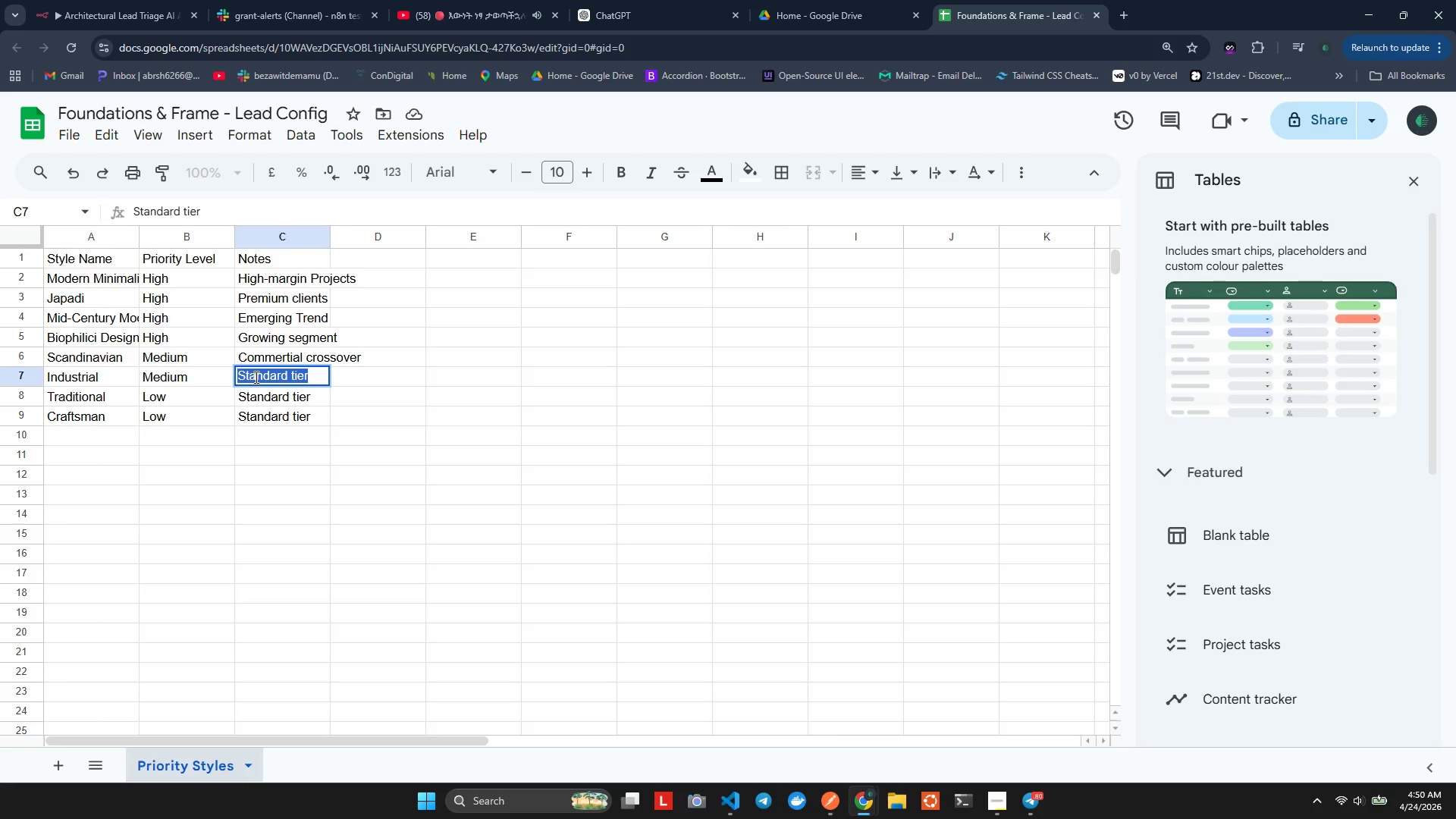 
triple_click([255, 377])
 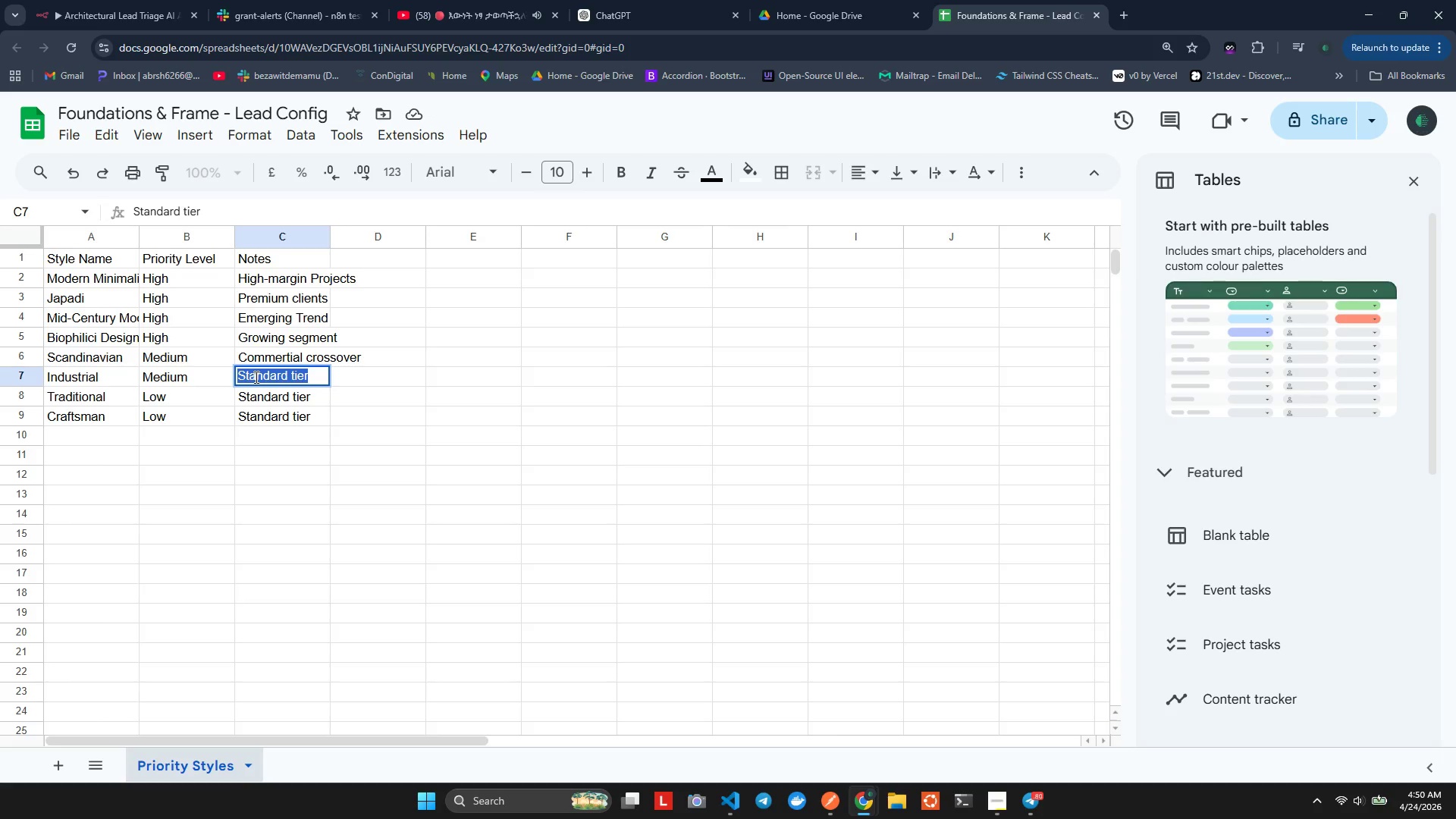 
triple_click([255, 377])
 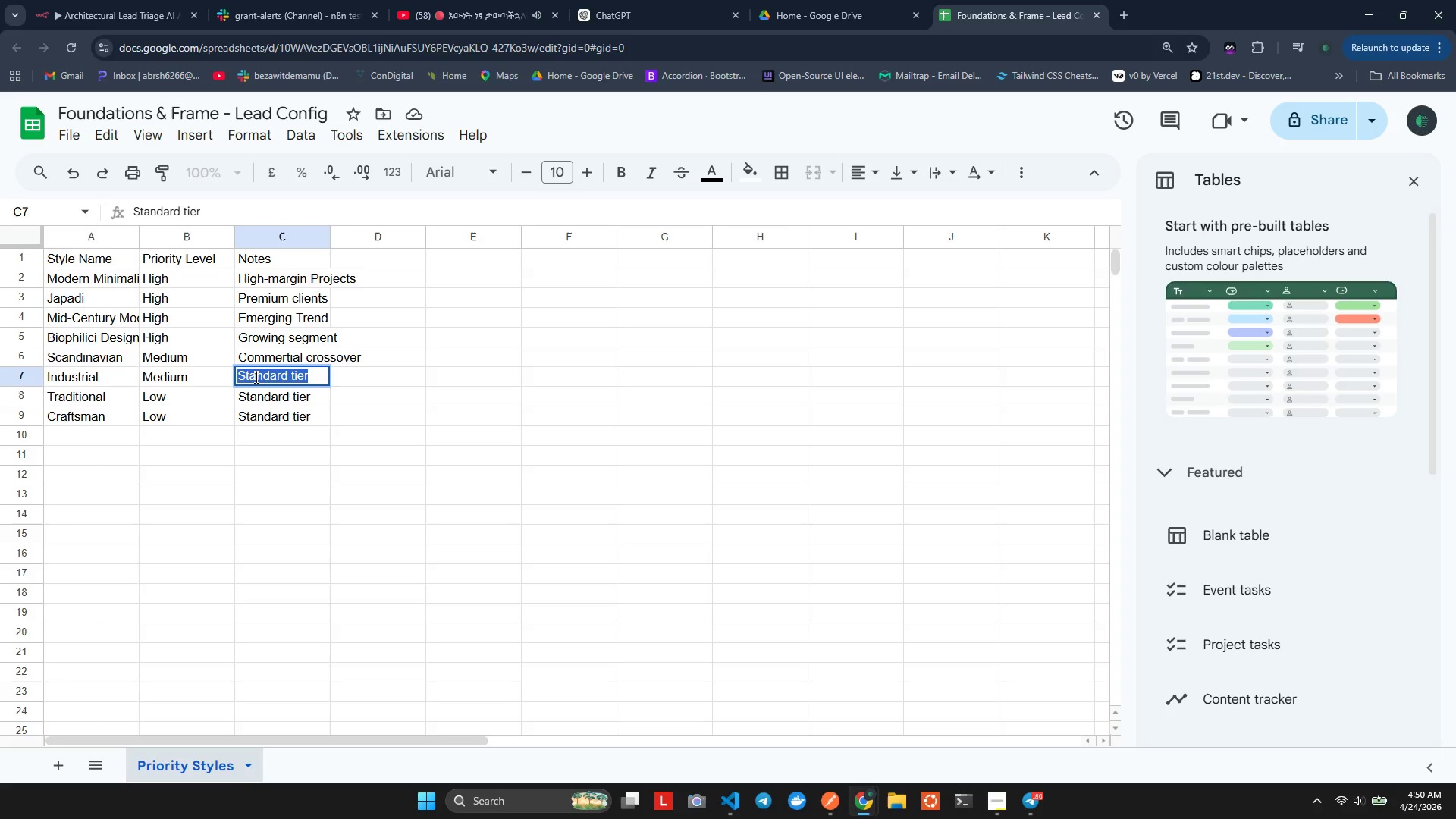 
type(Comme)
 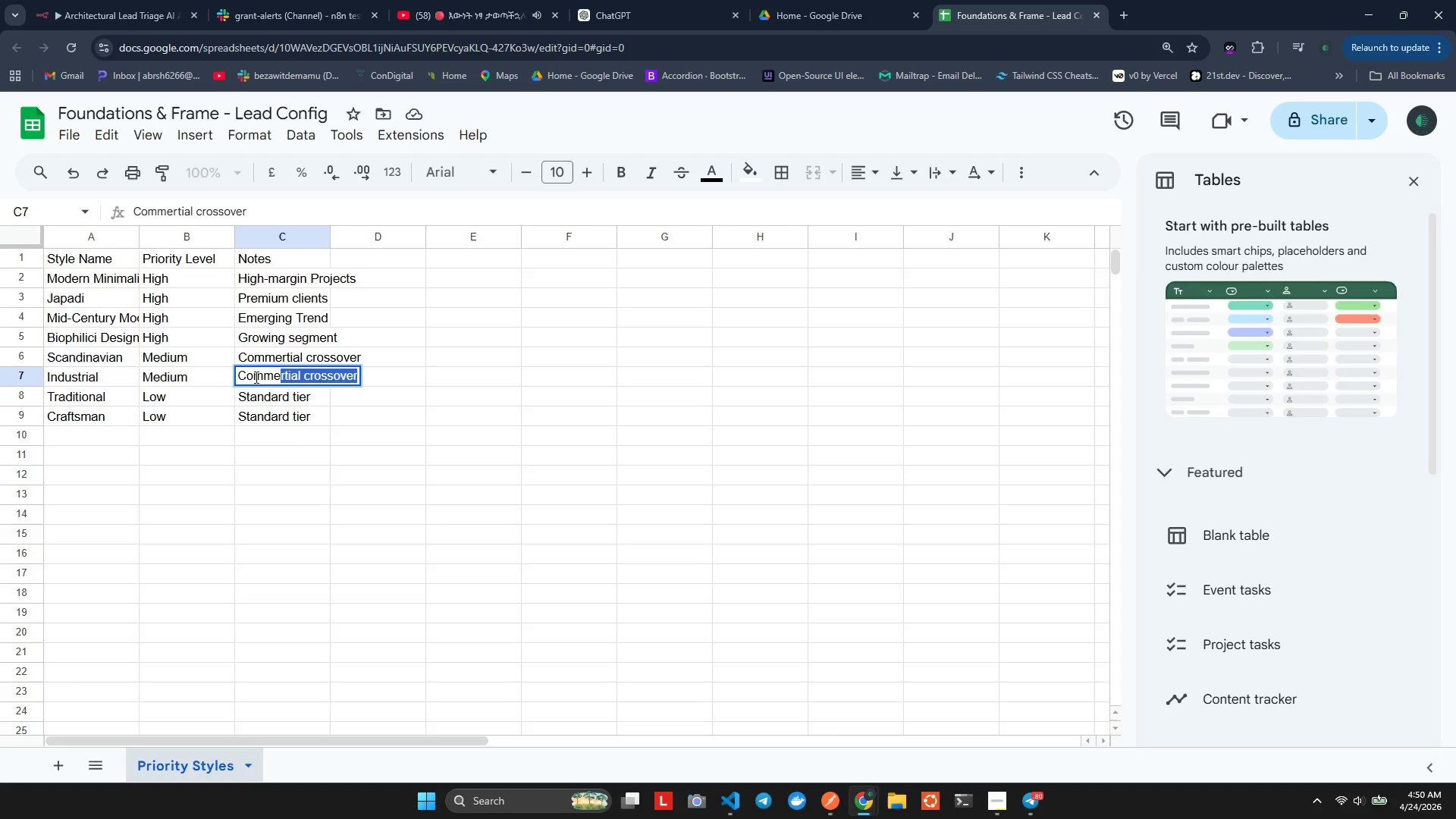 
key(Enter)
 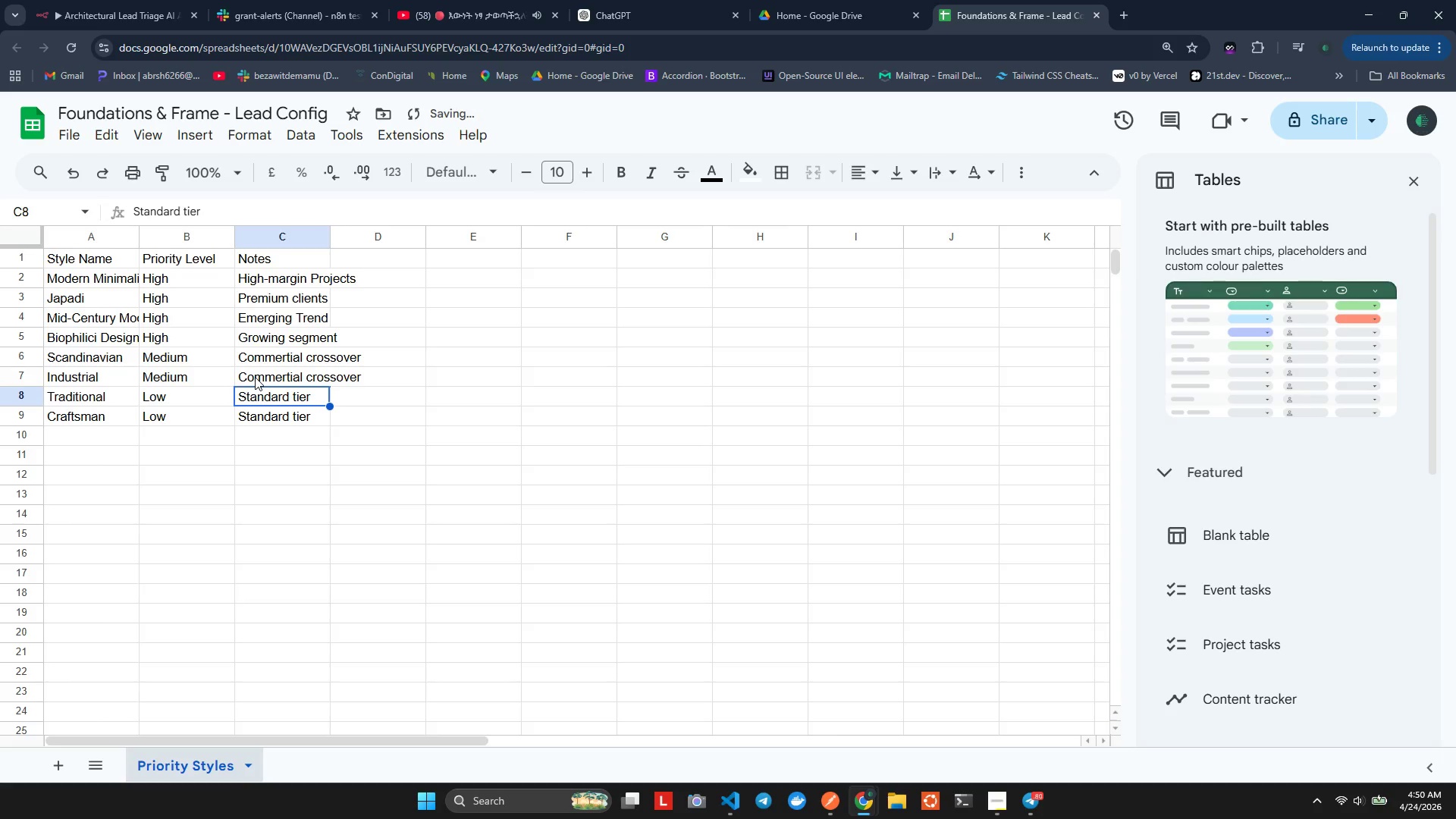 
key(ArrowUp)
 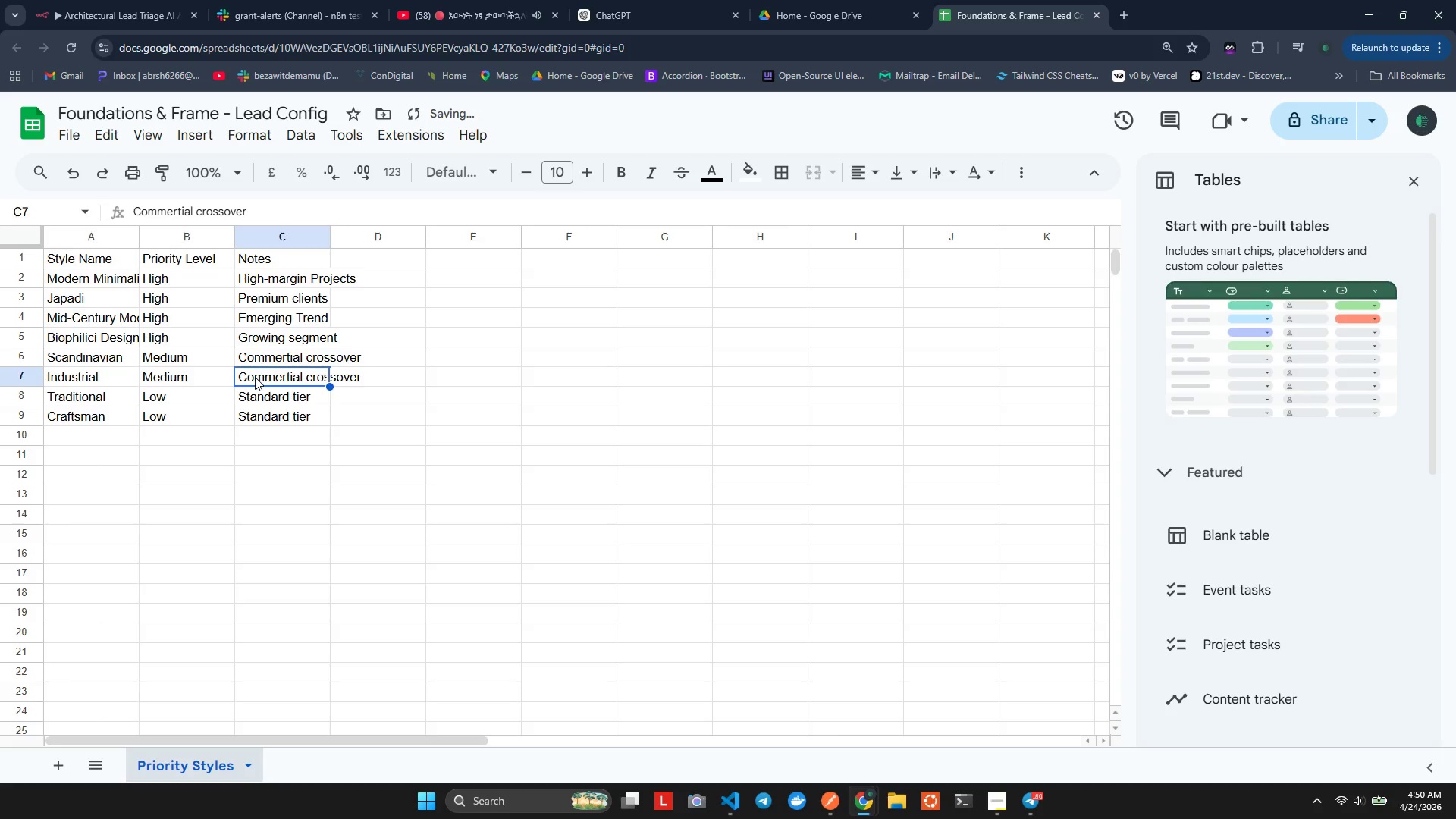 
key(ArrowUp)
 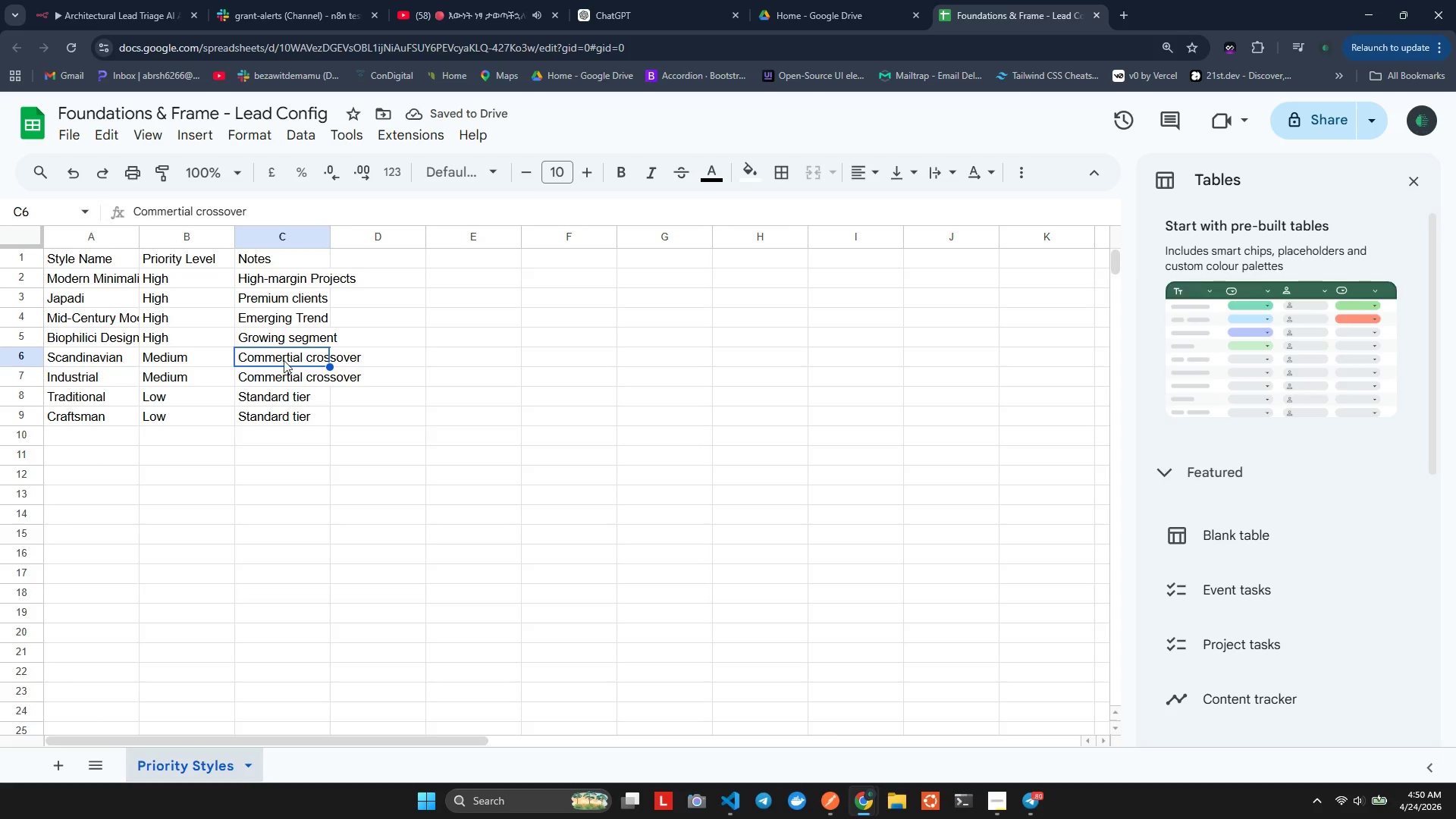 
double_click([287, 356])
 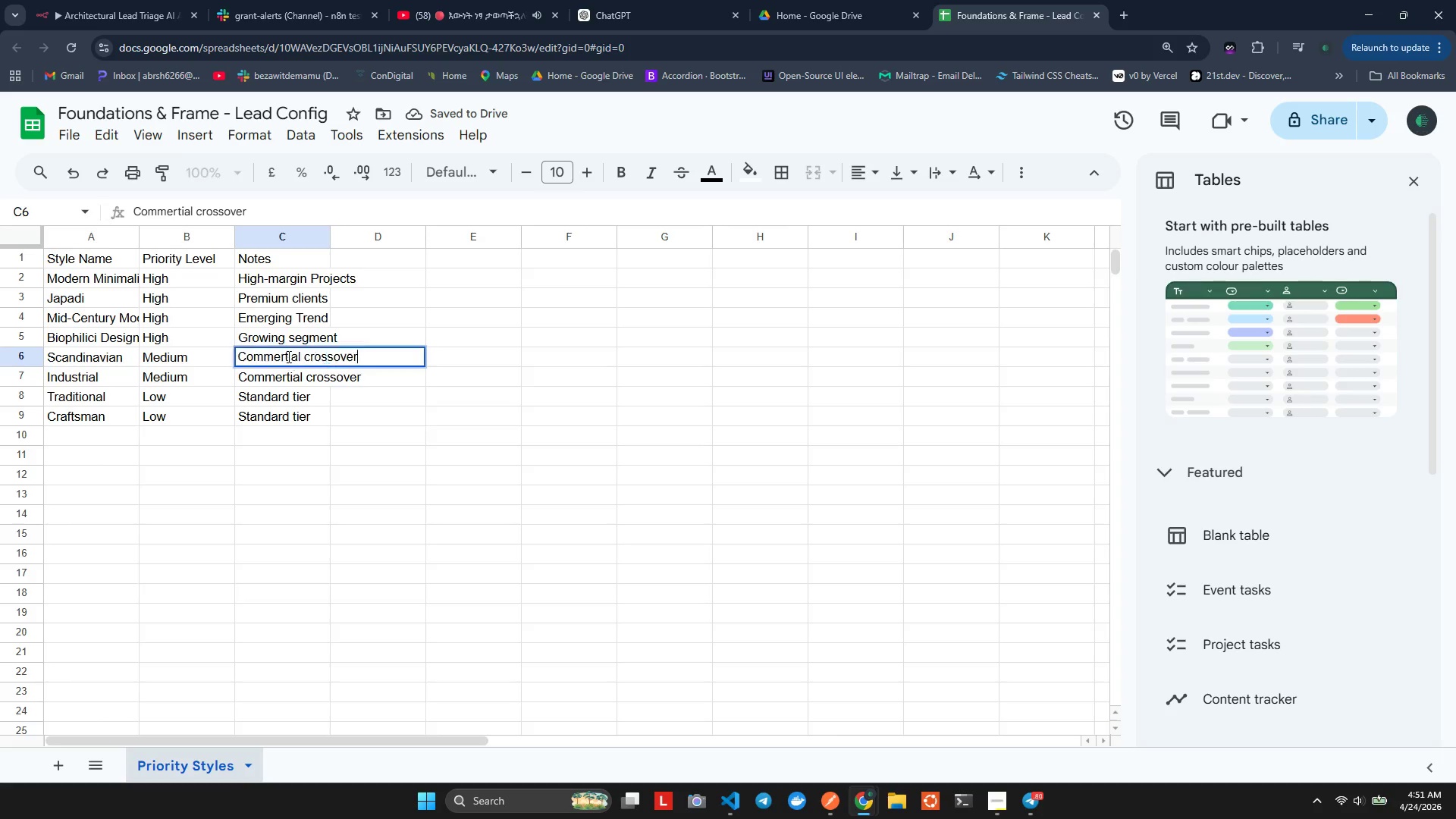 
triple_click([287, 356])
 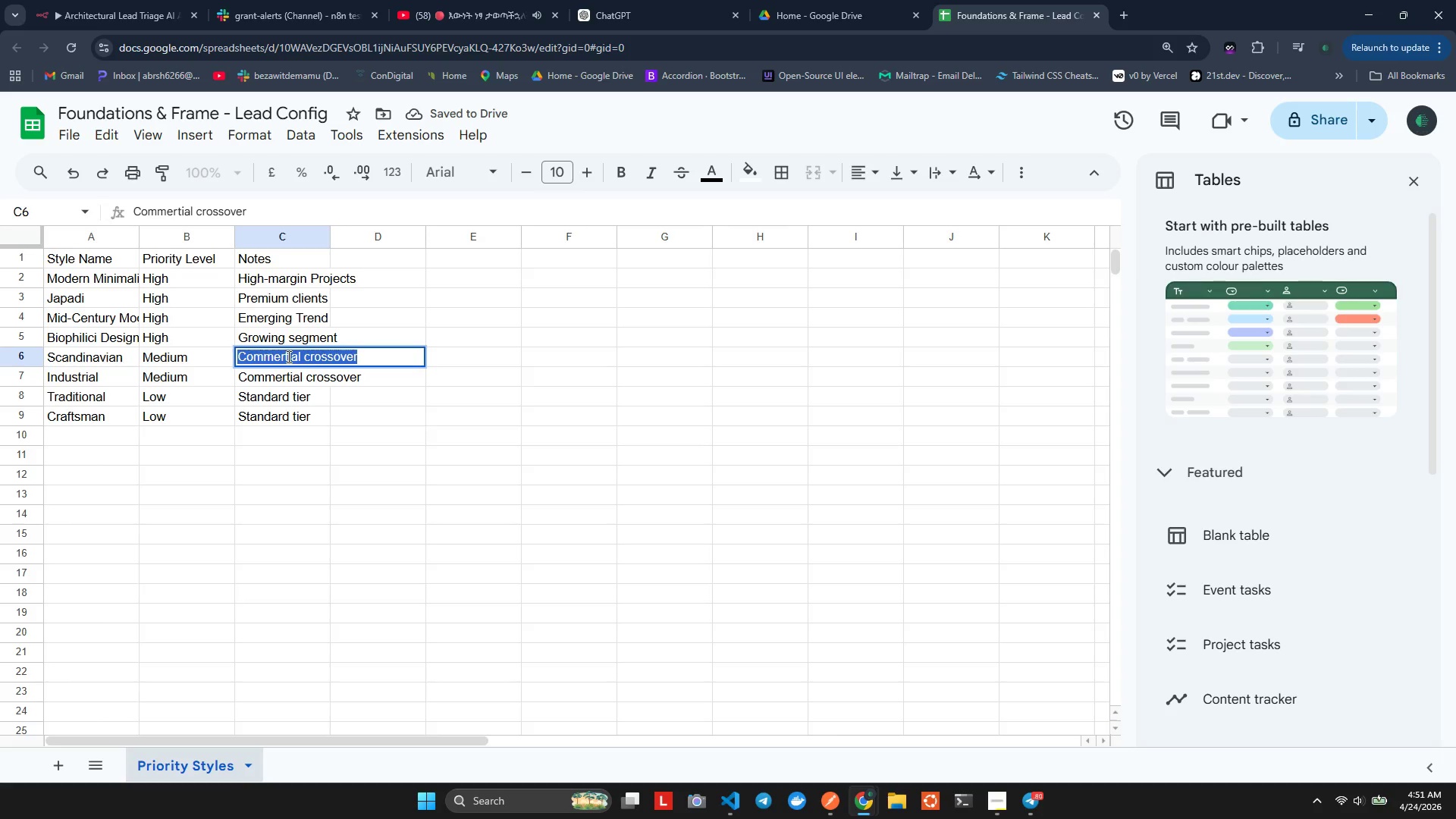 
type(Gr)
 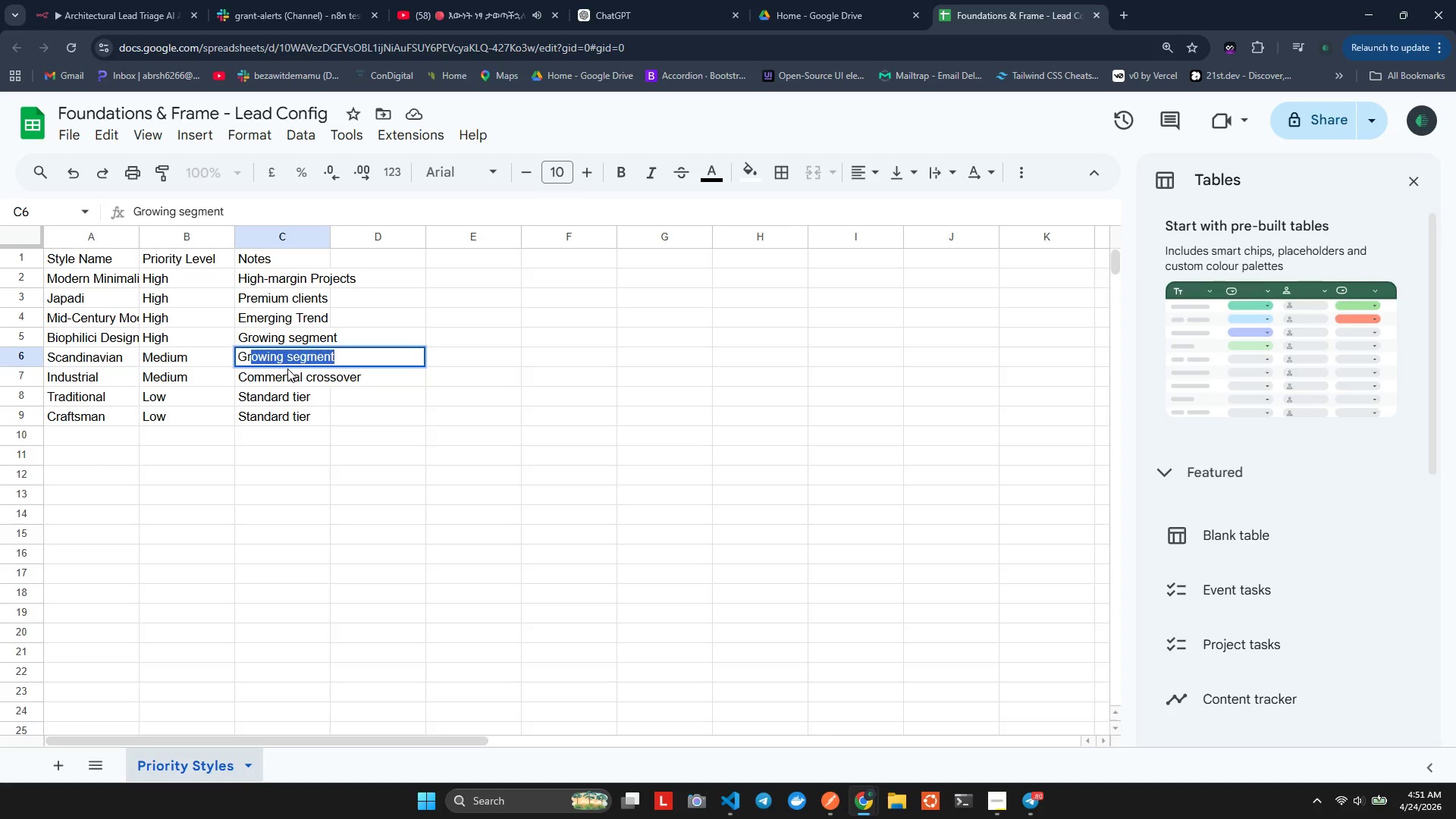 
key(Enter)
 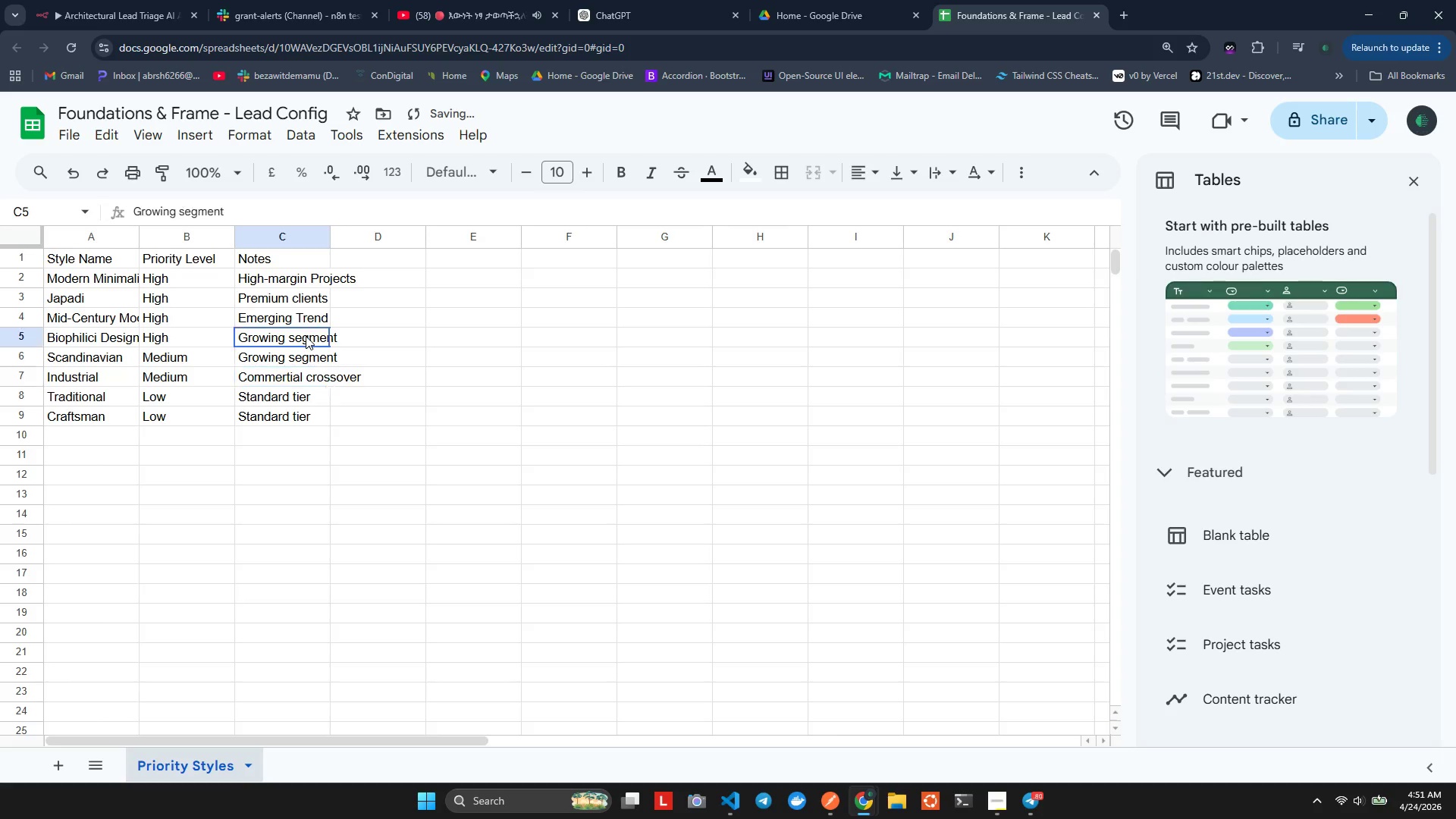 
double_click([306, 336])
 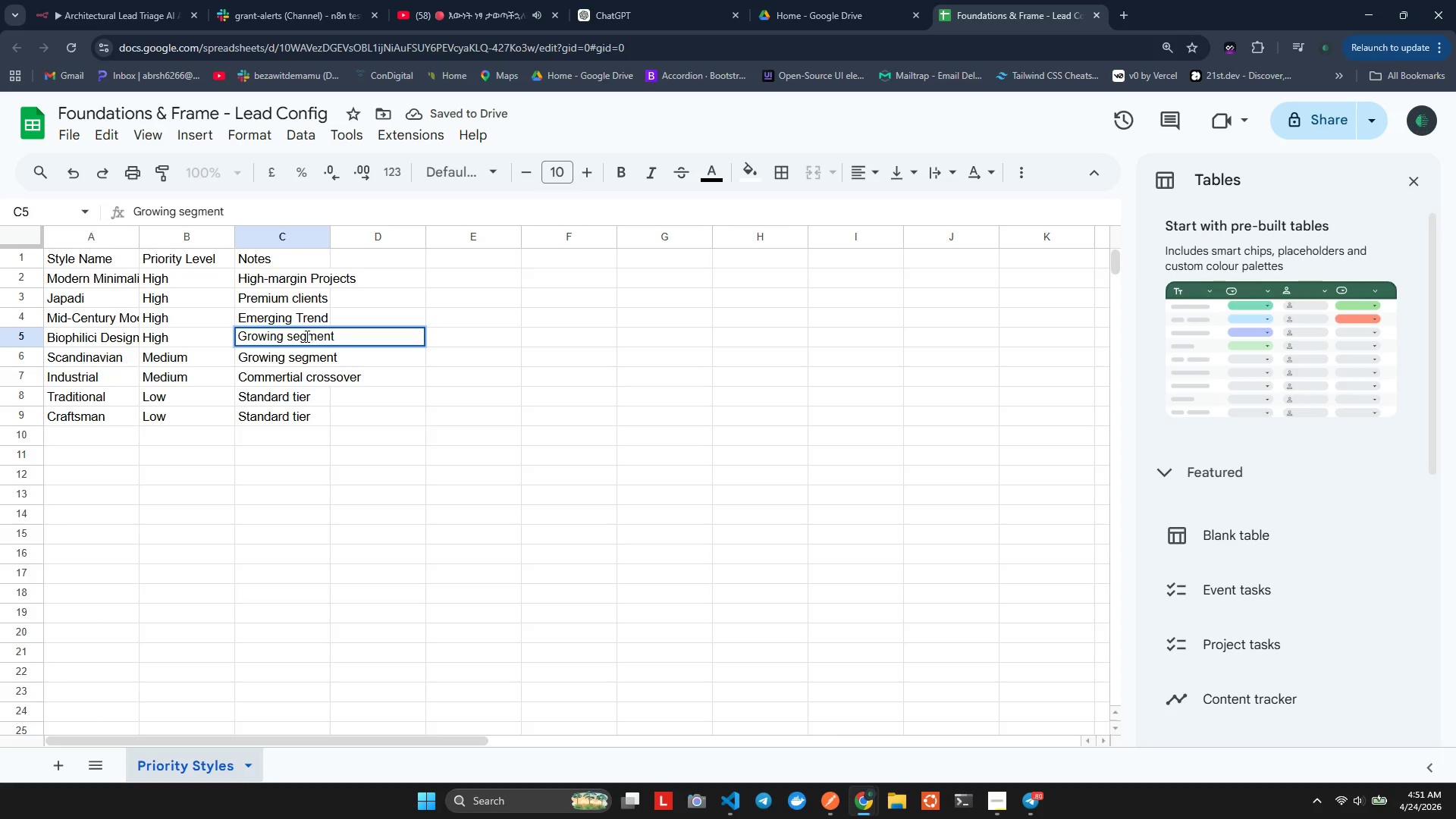 
hold_key(key=ShiftLeft, duration=0.61)
 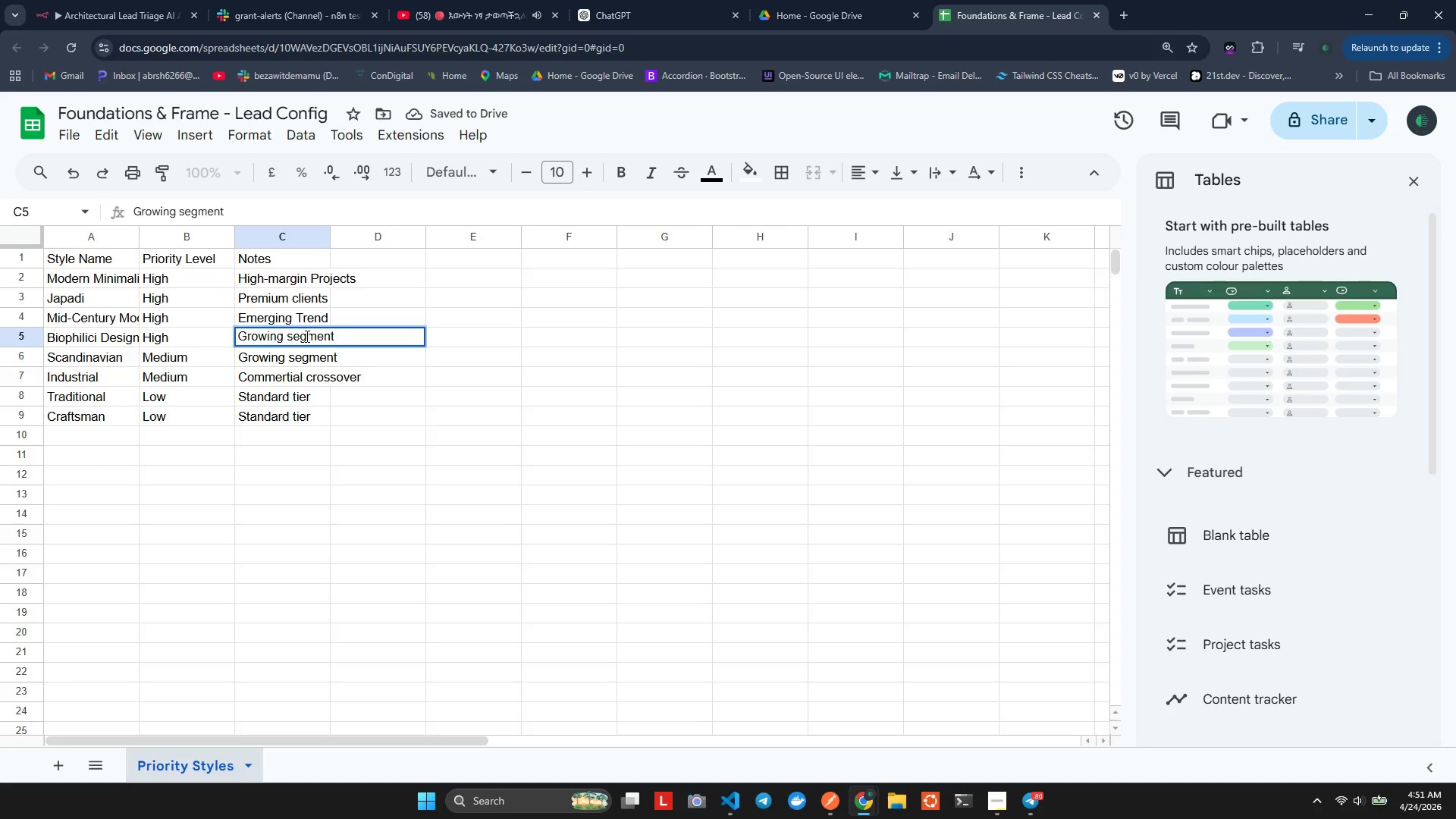 
key(Control+A)
 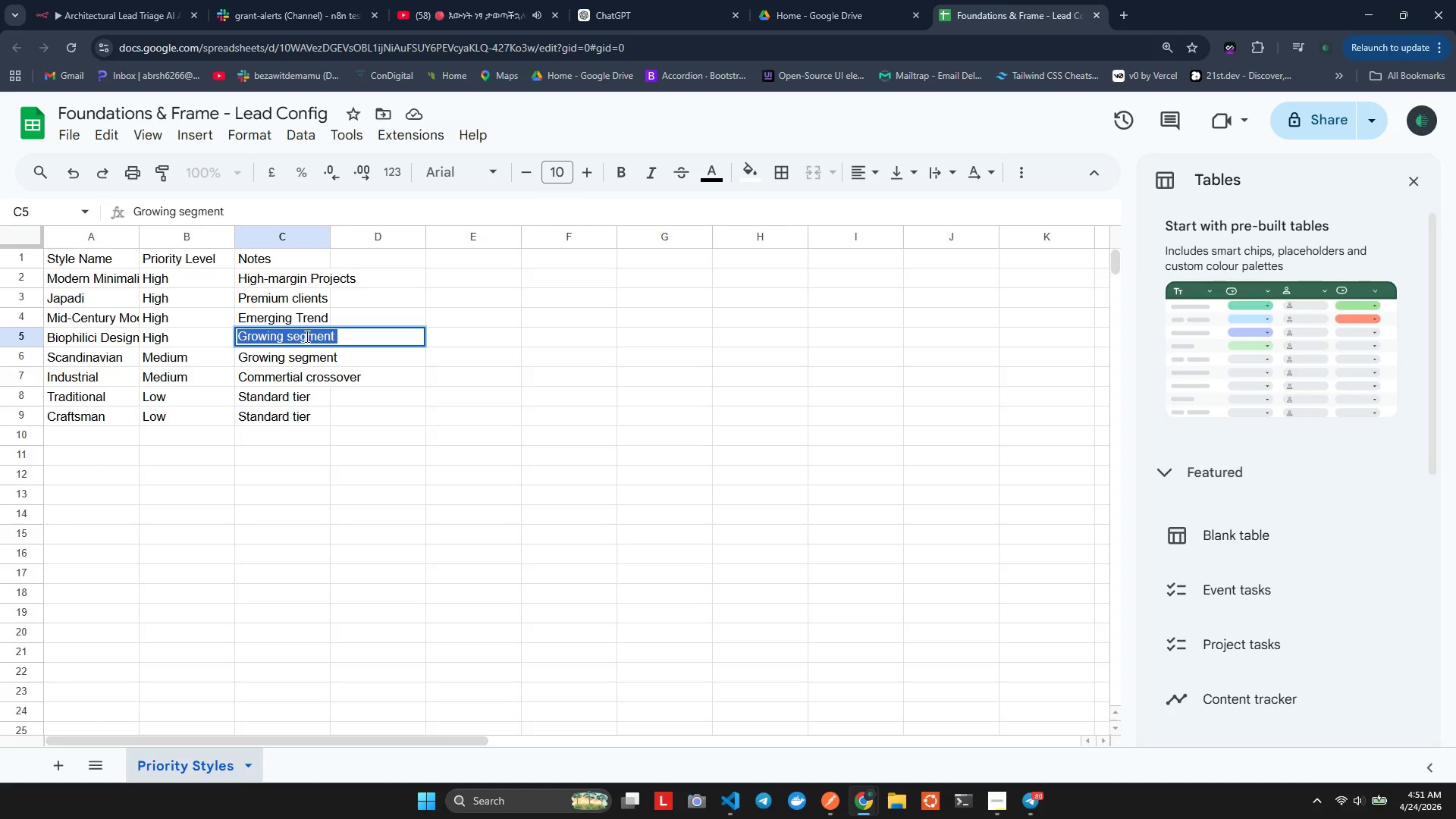 
key(Shift+E)
 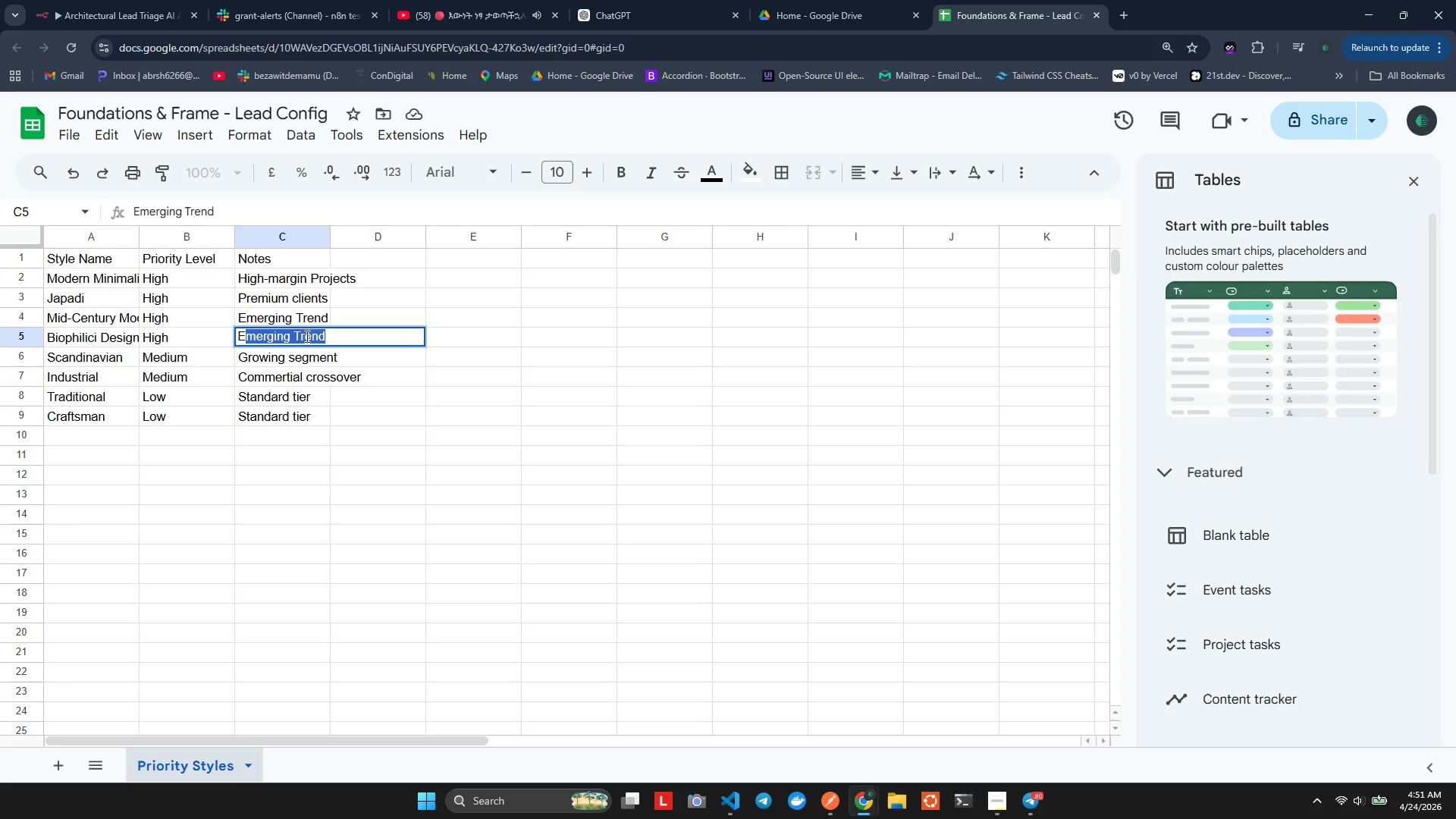 
key(BracketRight)
 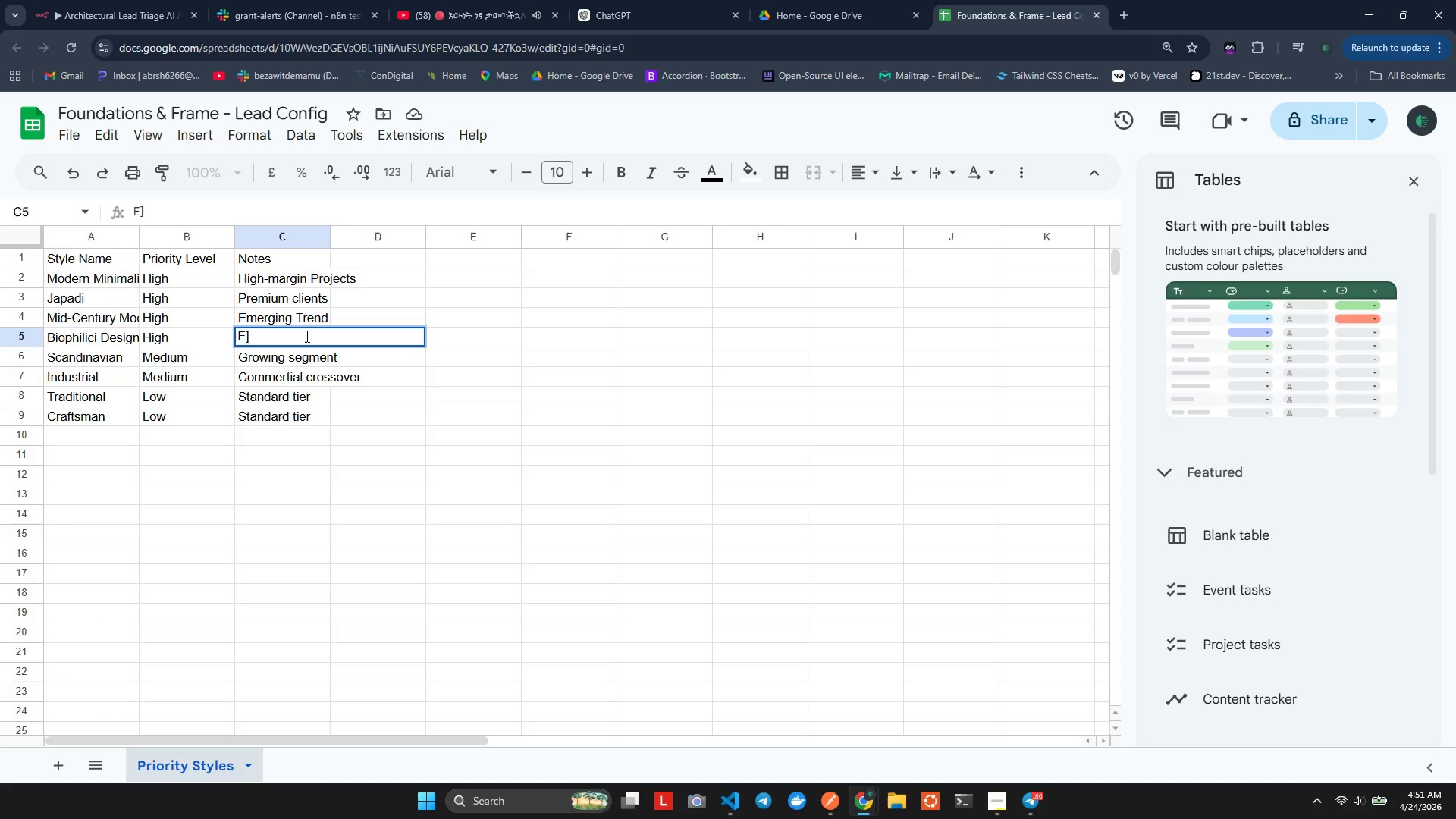 
key(Backspace)
 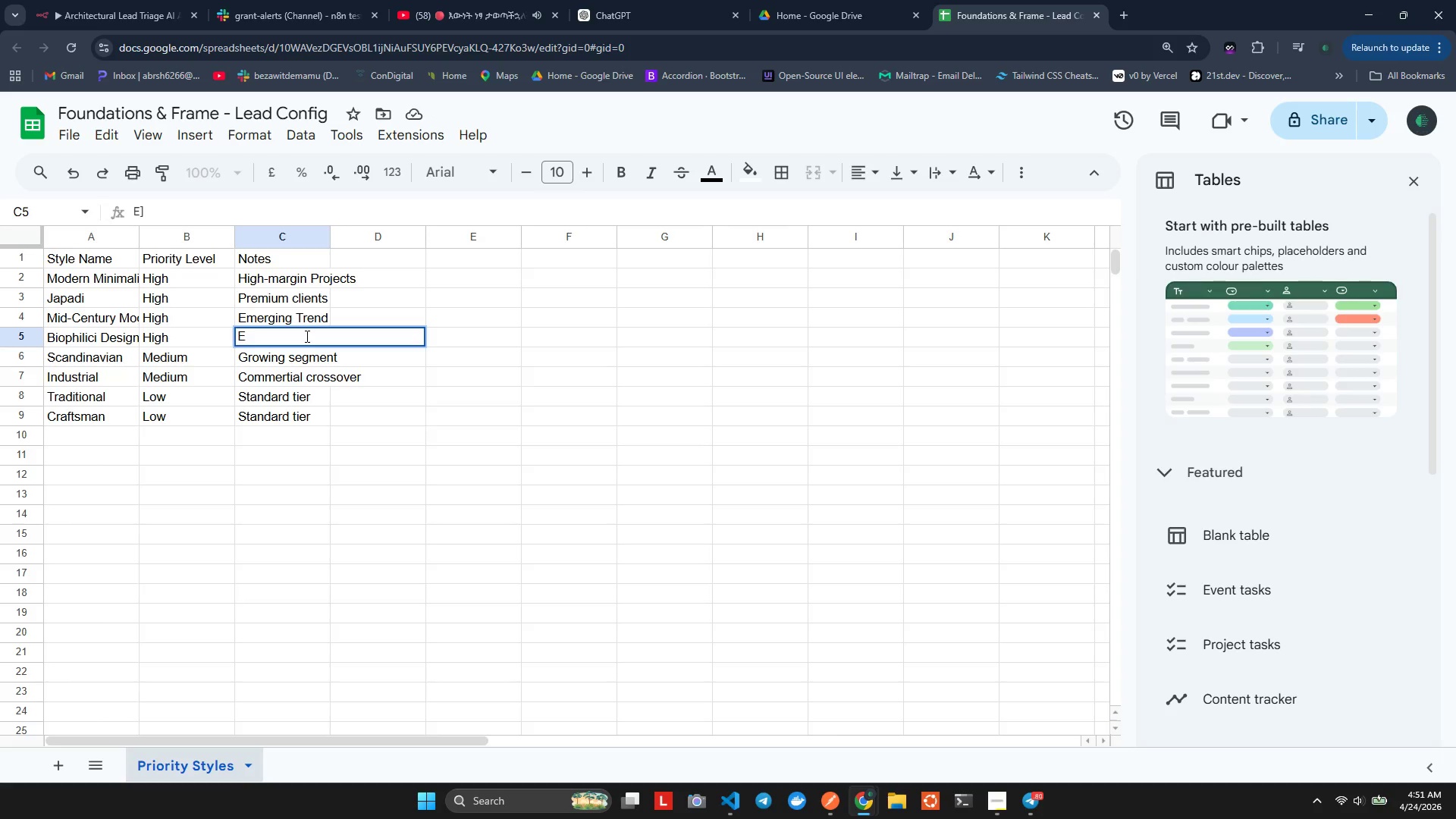 
key(Backspace)
 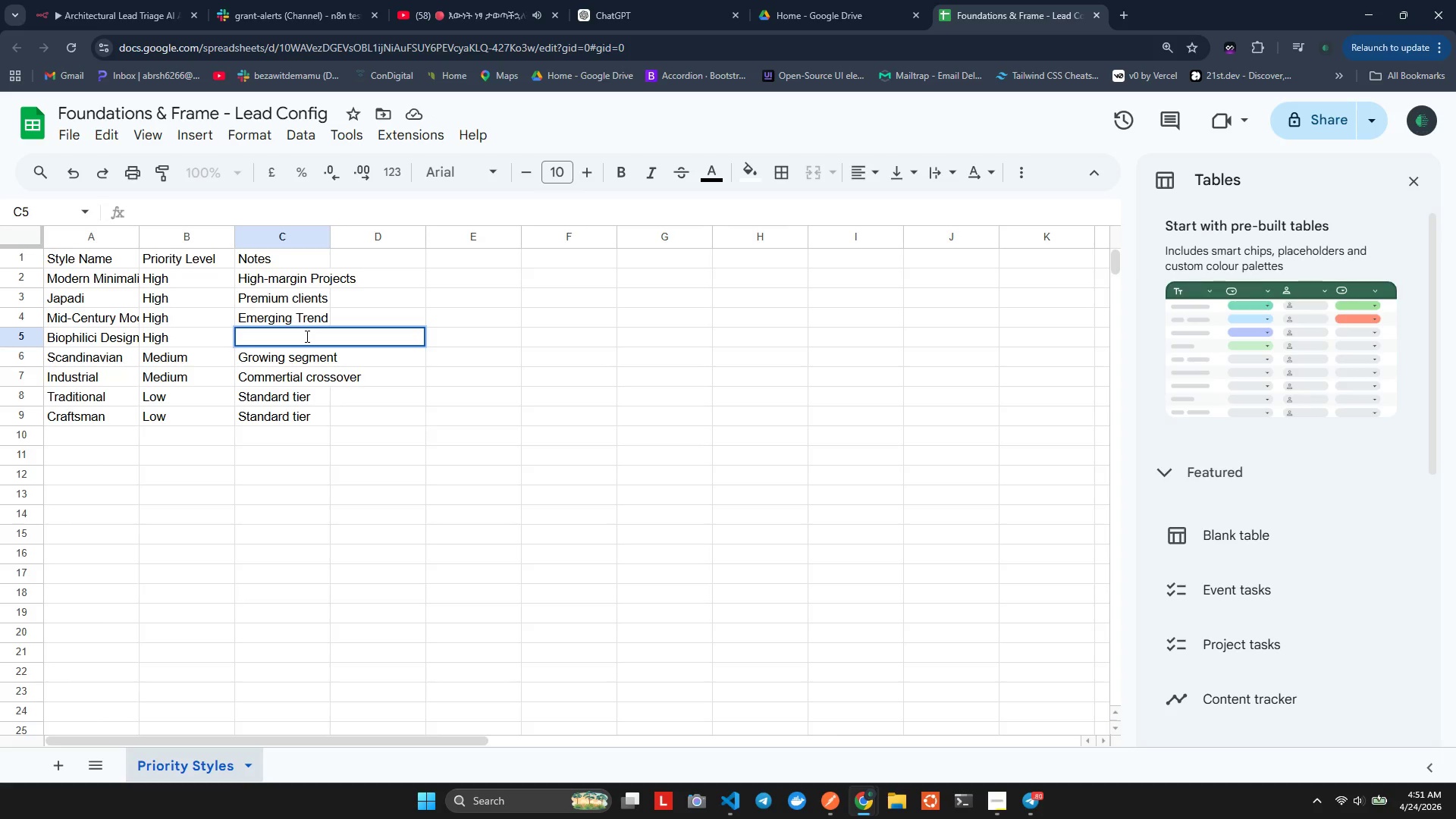 
key(Shift+E)
 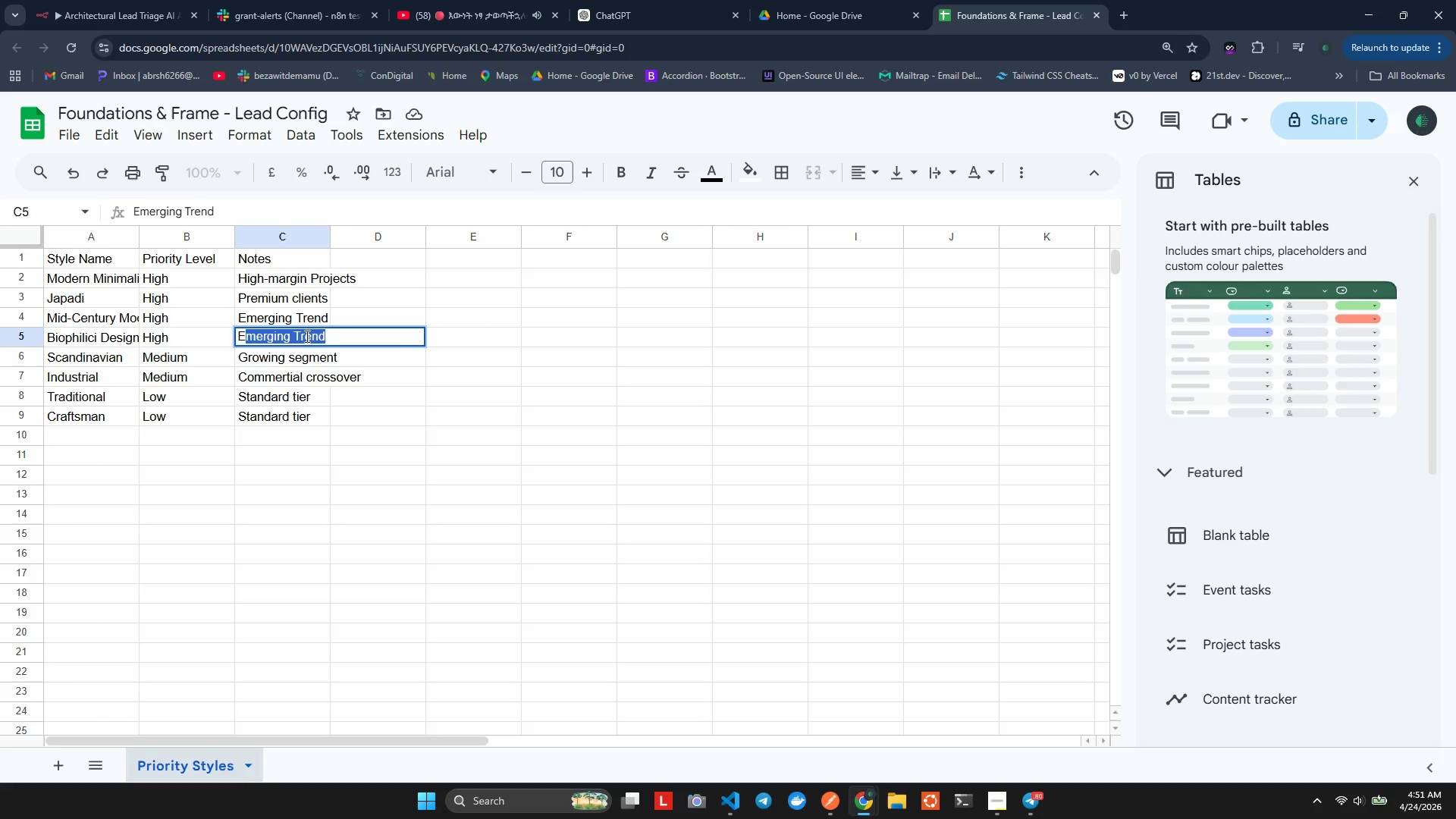 
key(Enter)
 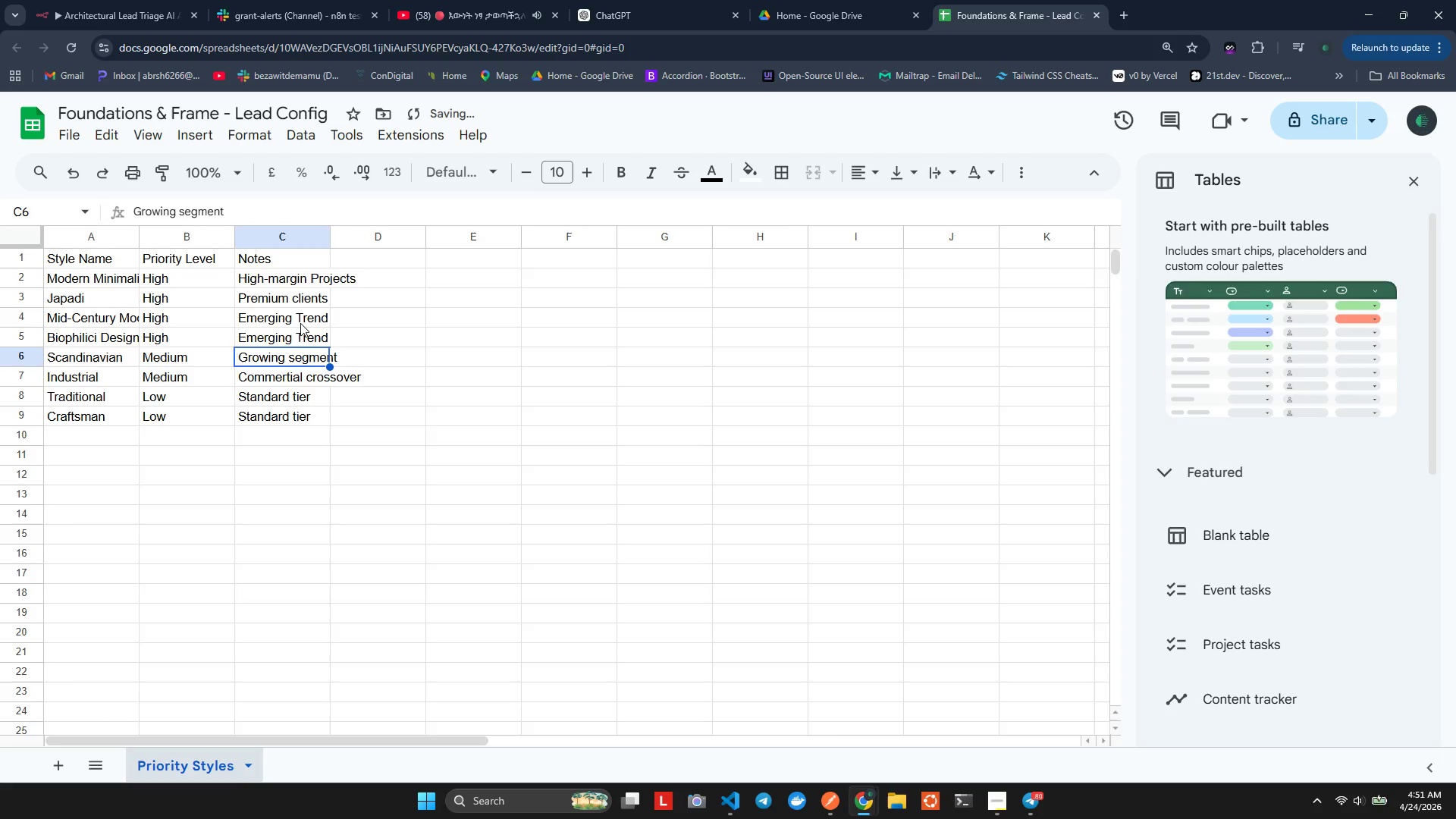 
double_click([300, 323])
 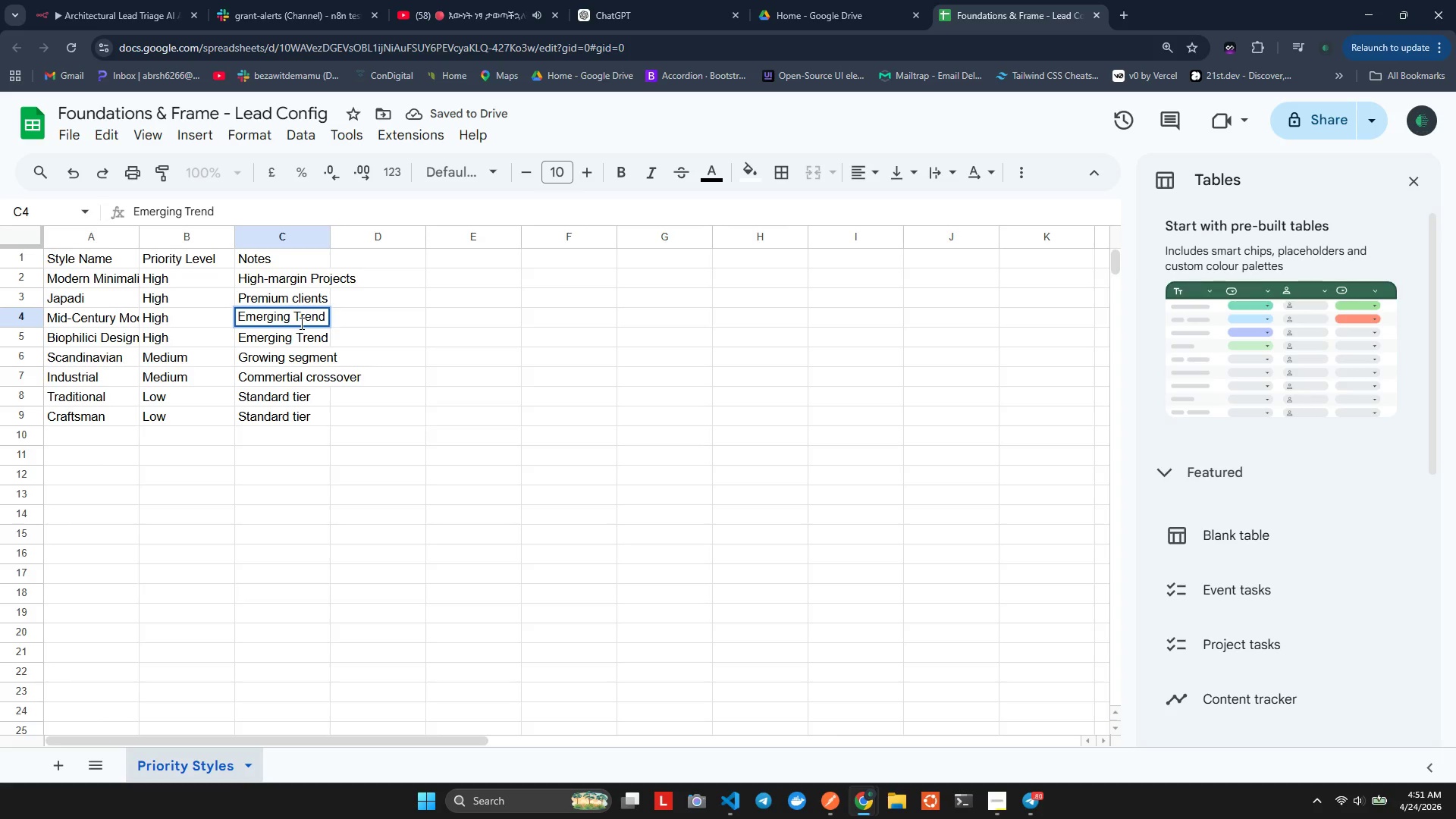 
double_click([300, 323])
 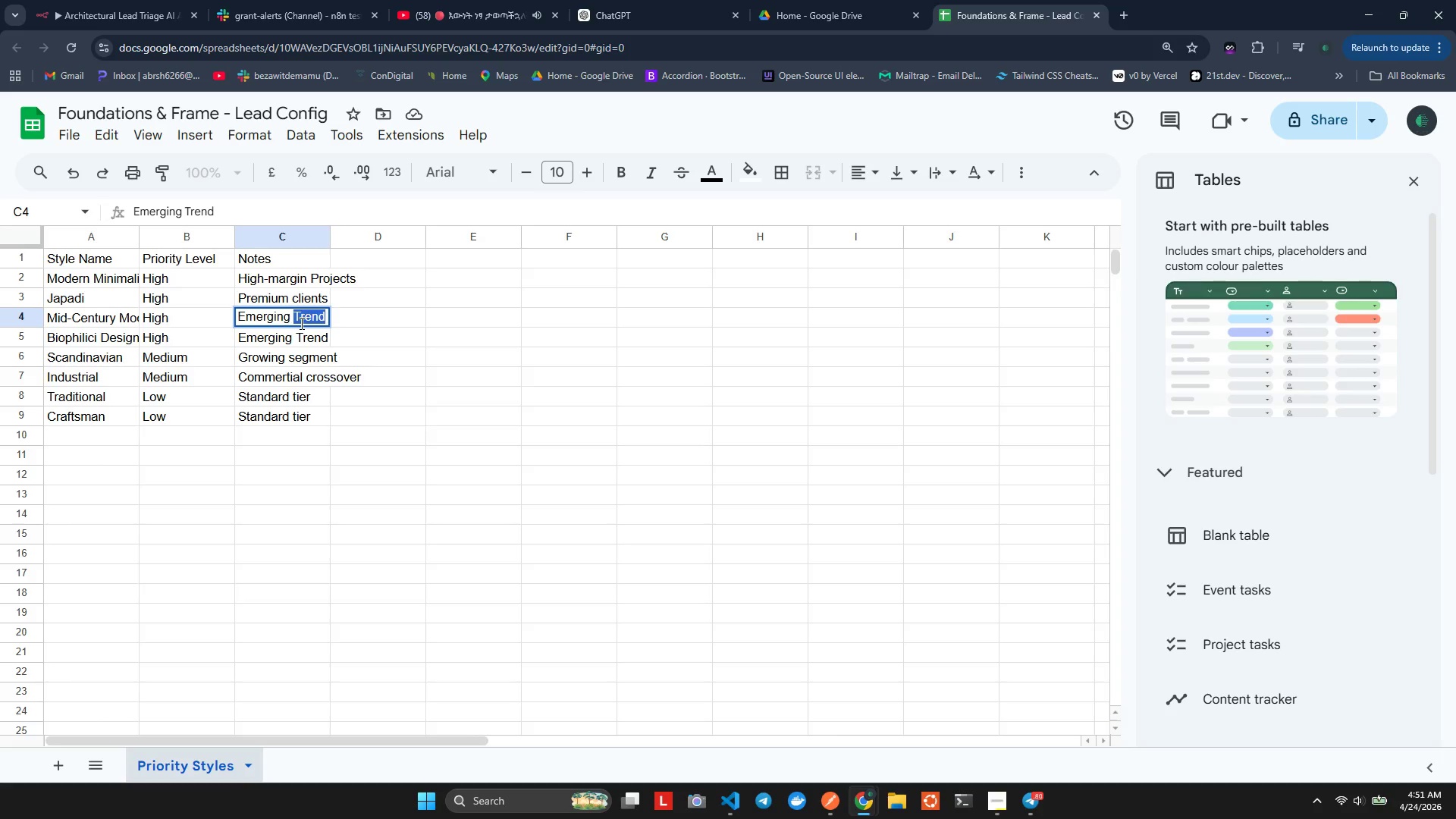 
double_click([300, 323])
 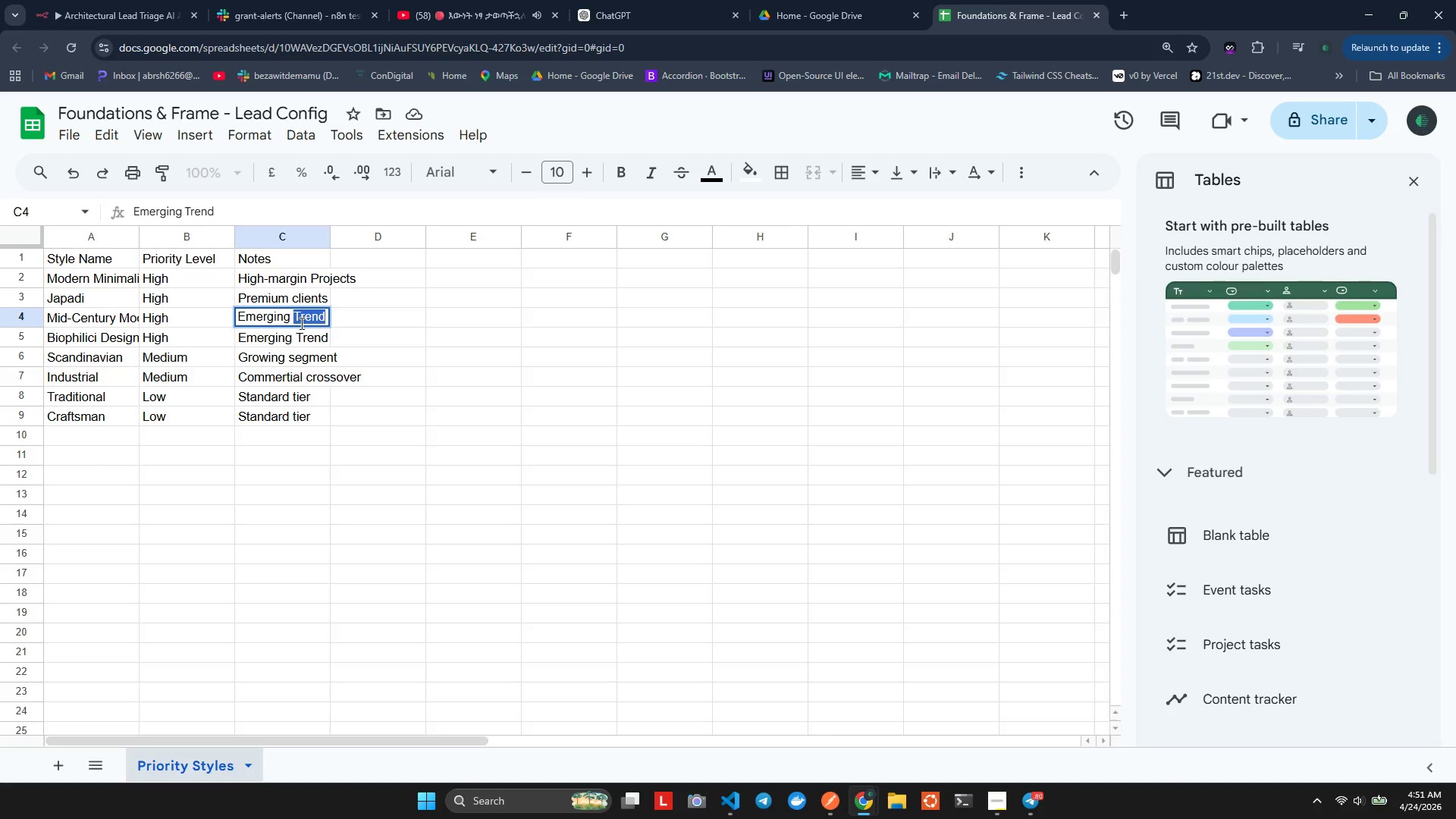 
double_click([300, 323])
 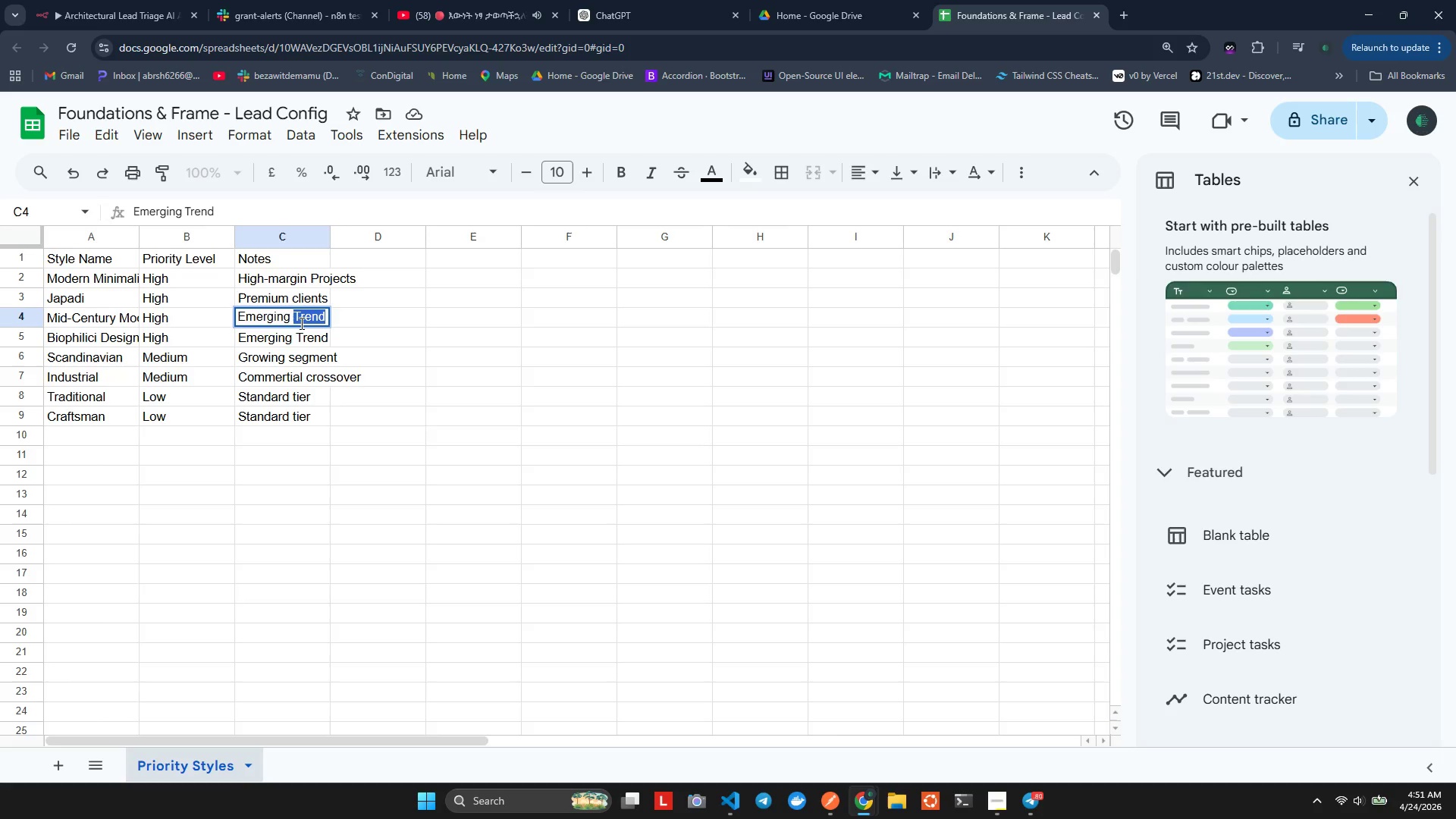 
triple_click([300, 323])
 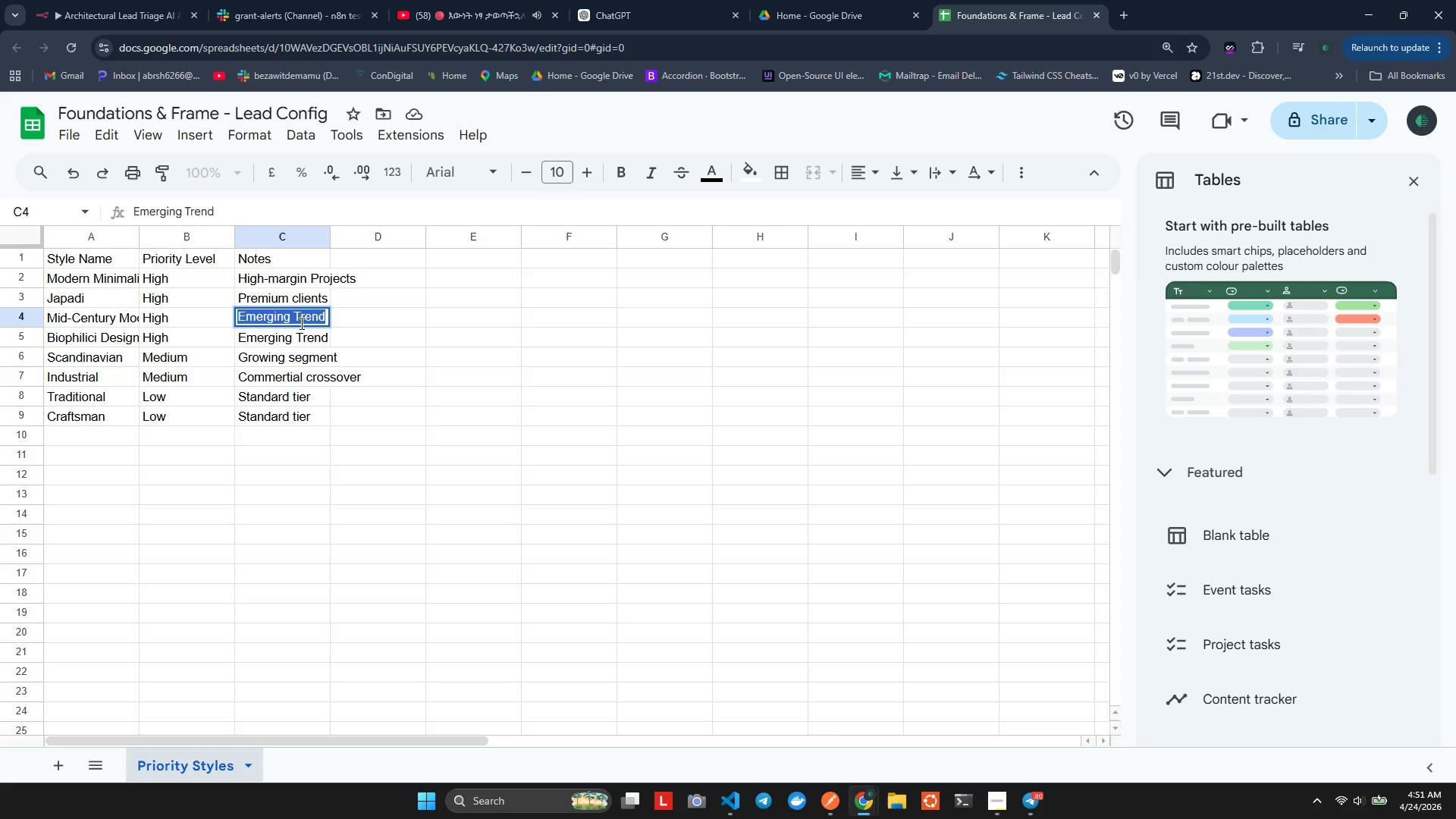 
wait(8.14)
 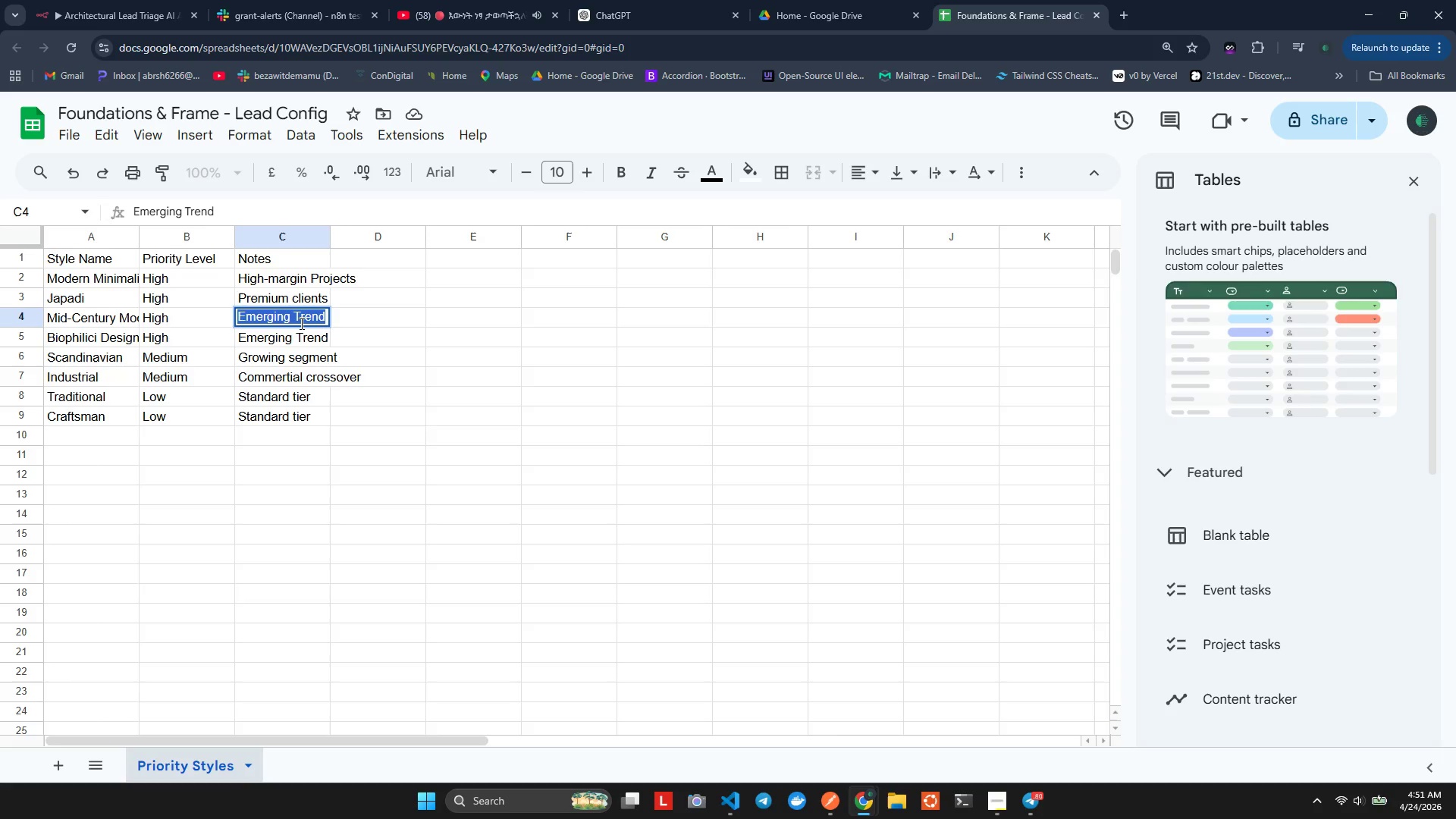 
type(Pr)
 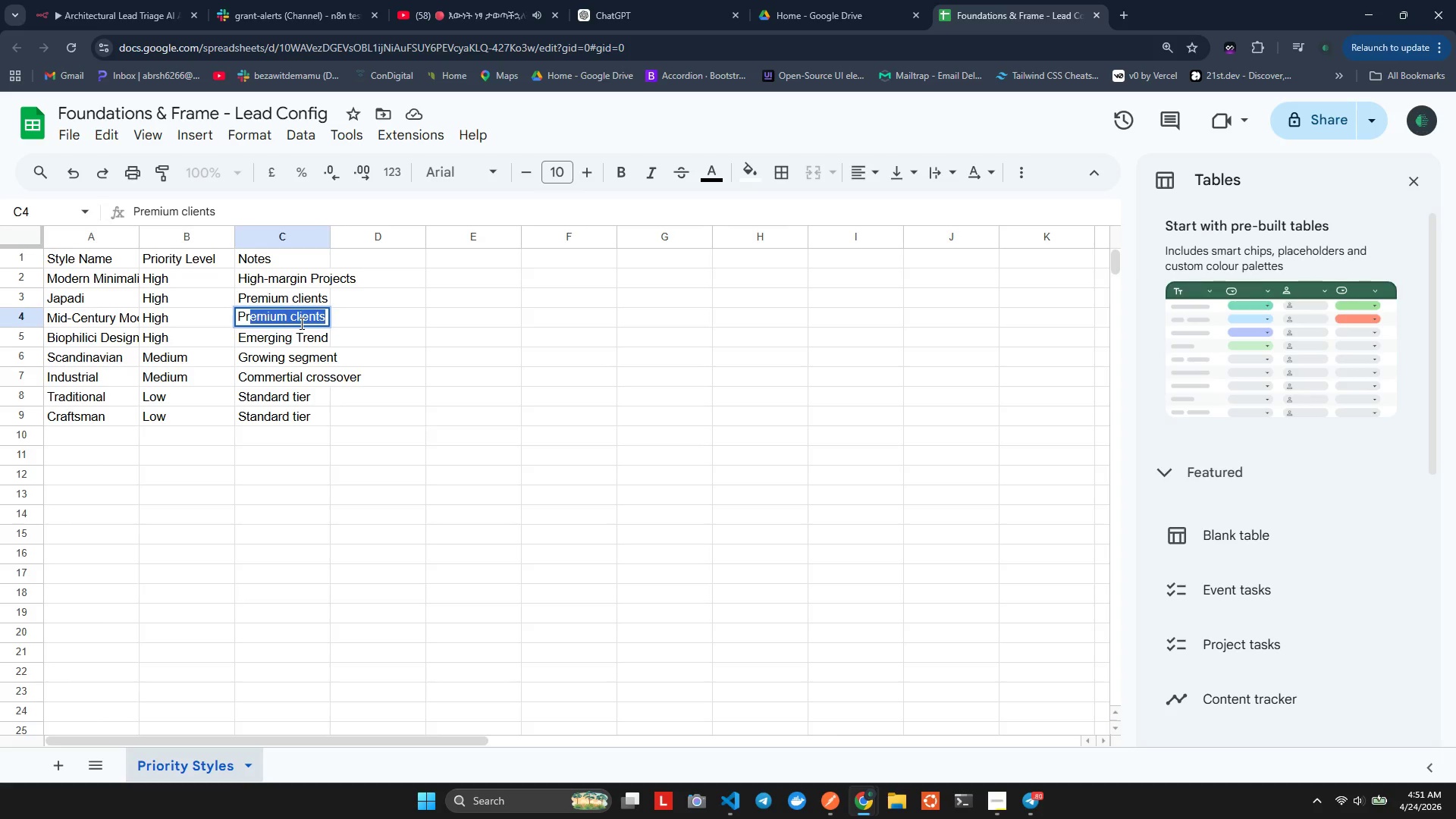 
key(Enter)
 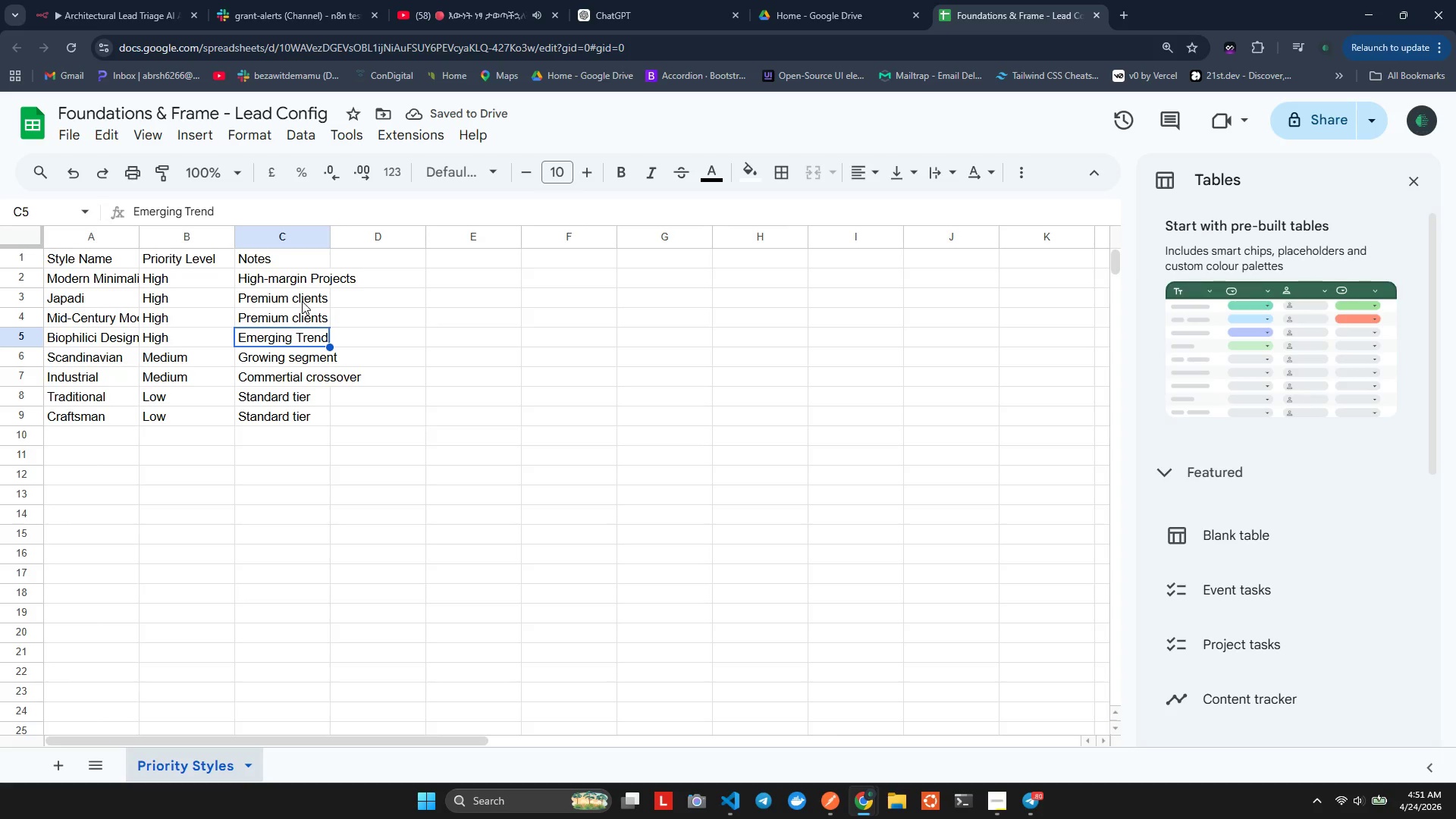 
double_click([302, 301])
 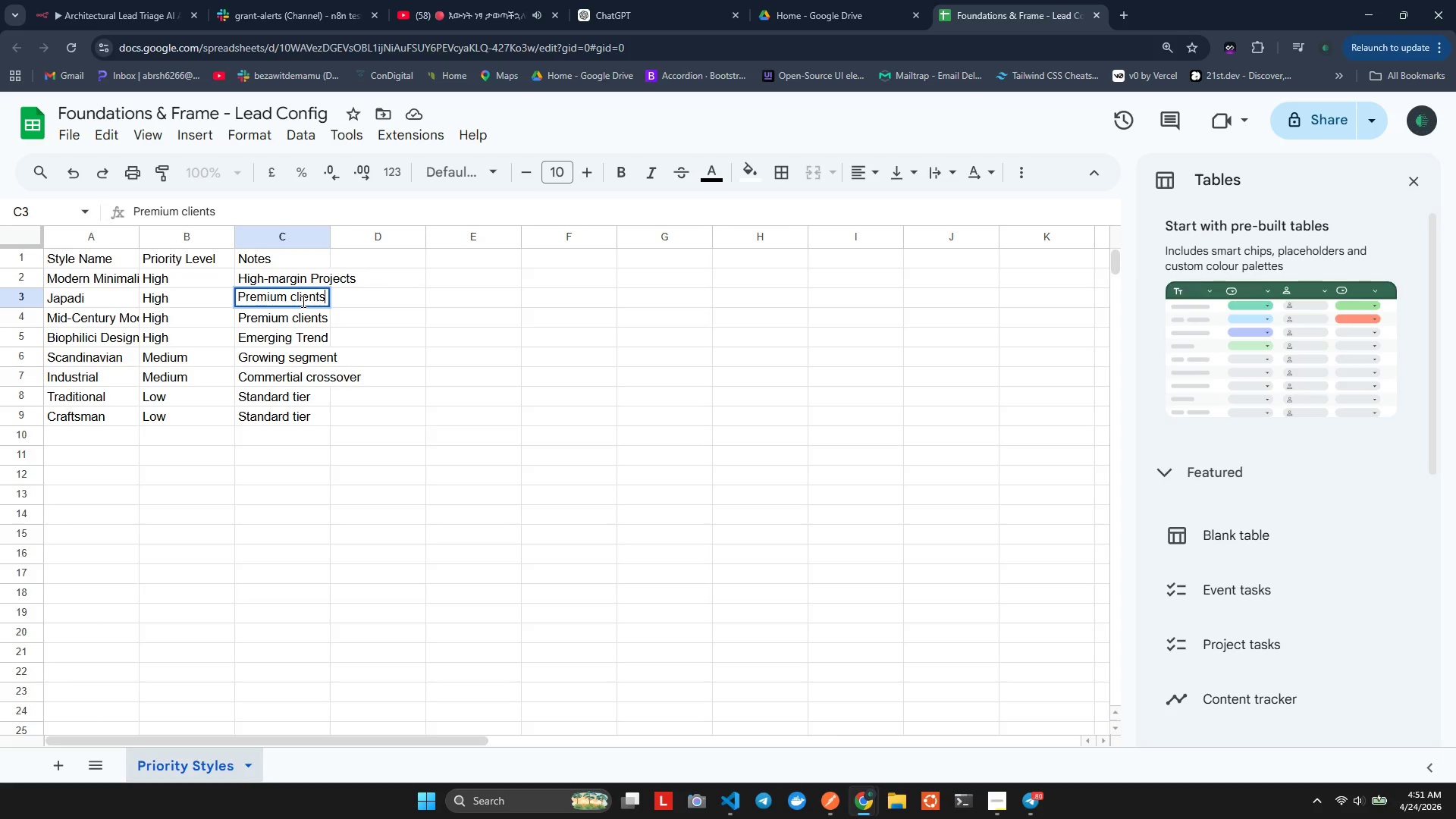 
double_click([302, 301])
 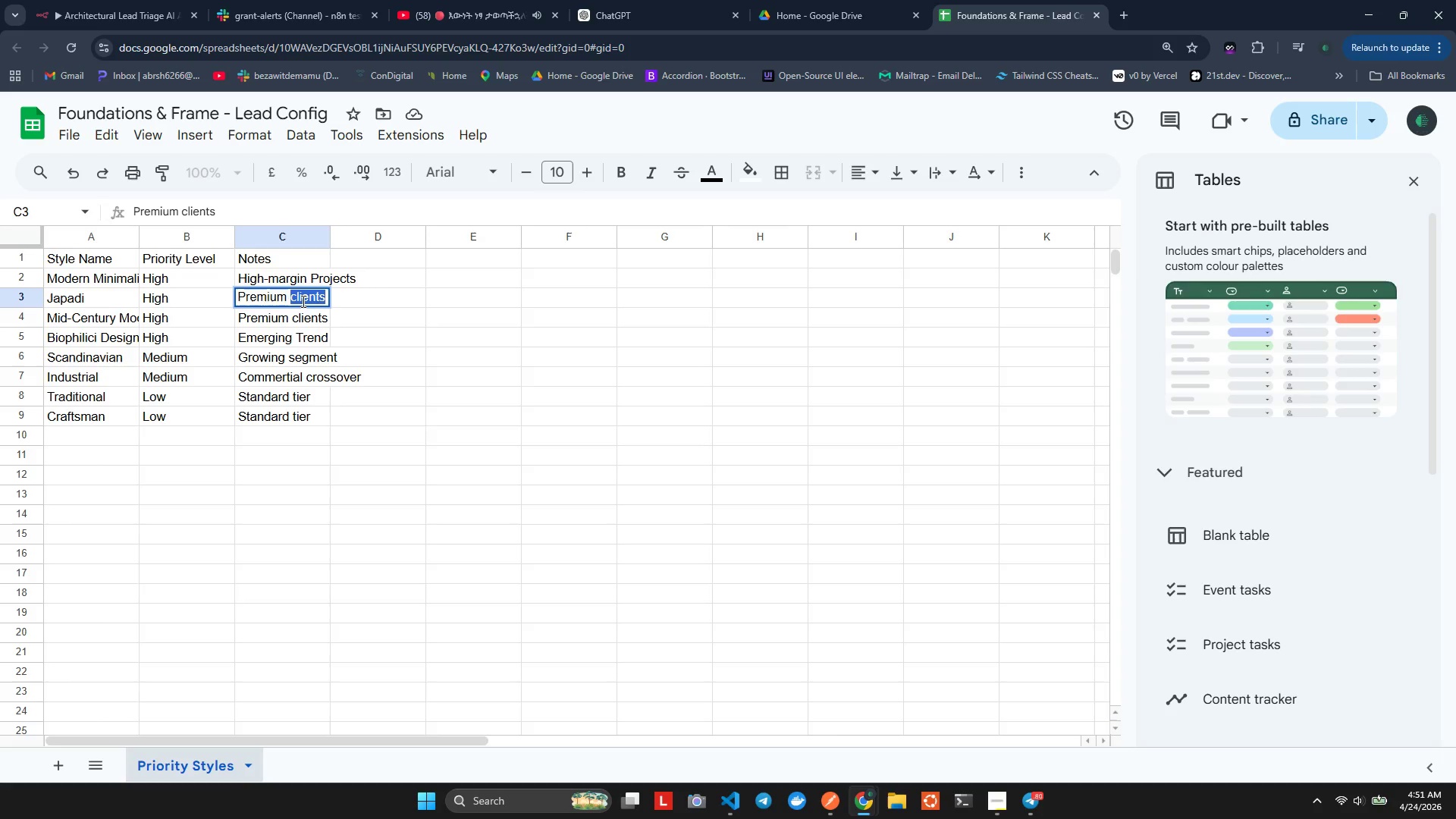 
triple_click([302, 301])
 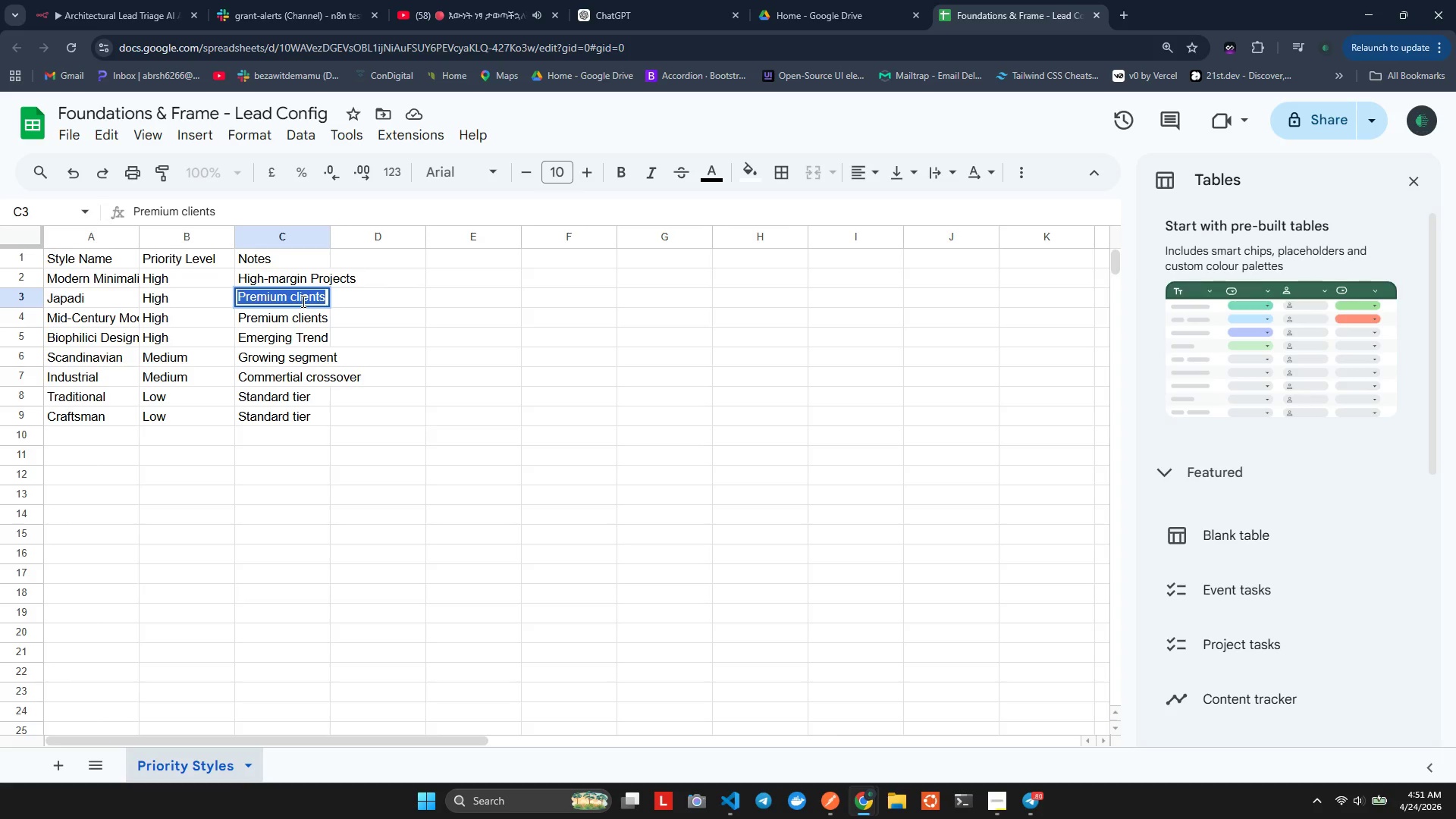 
type(Hi)
 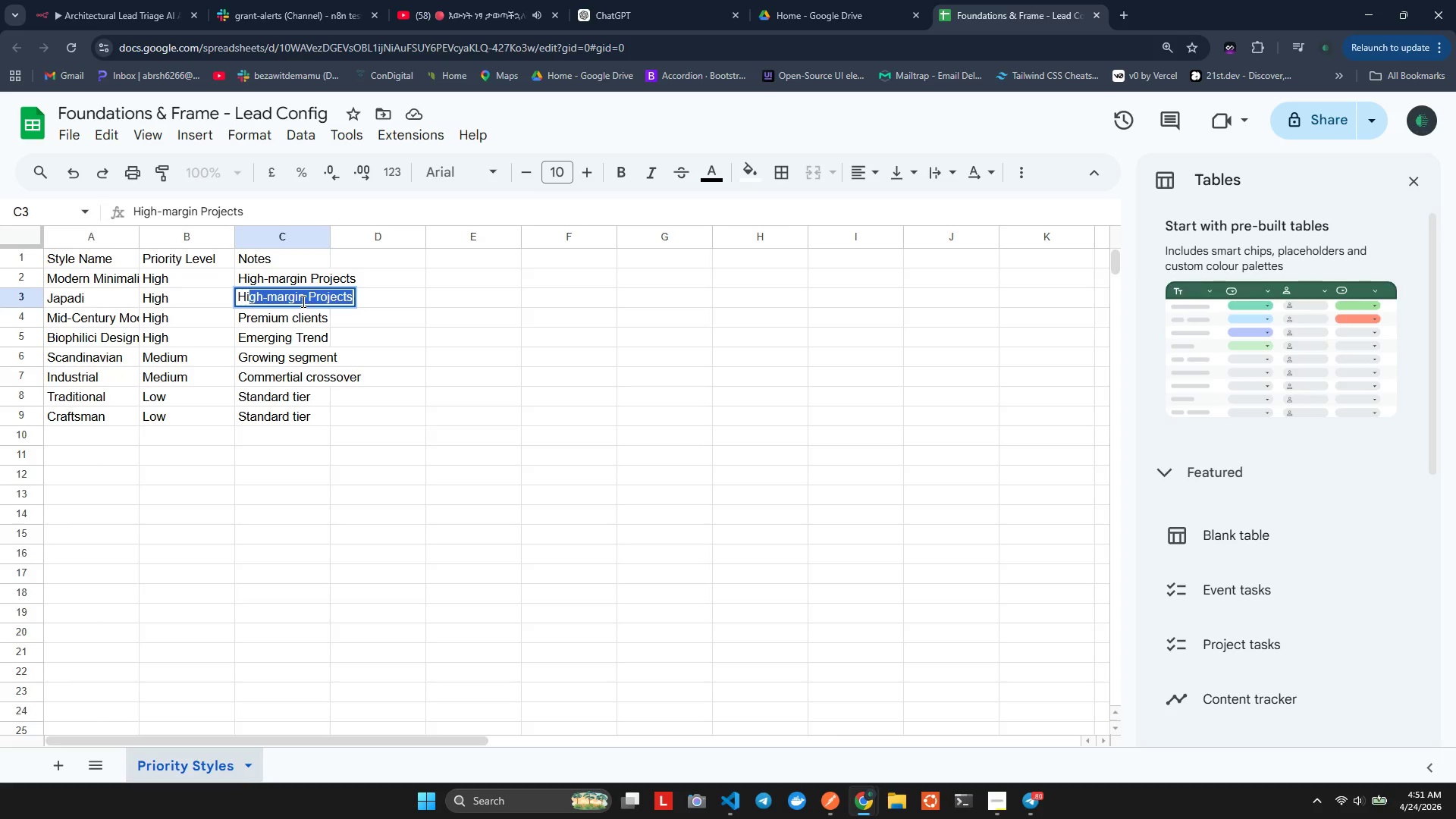 
key(Enter)
 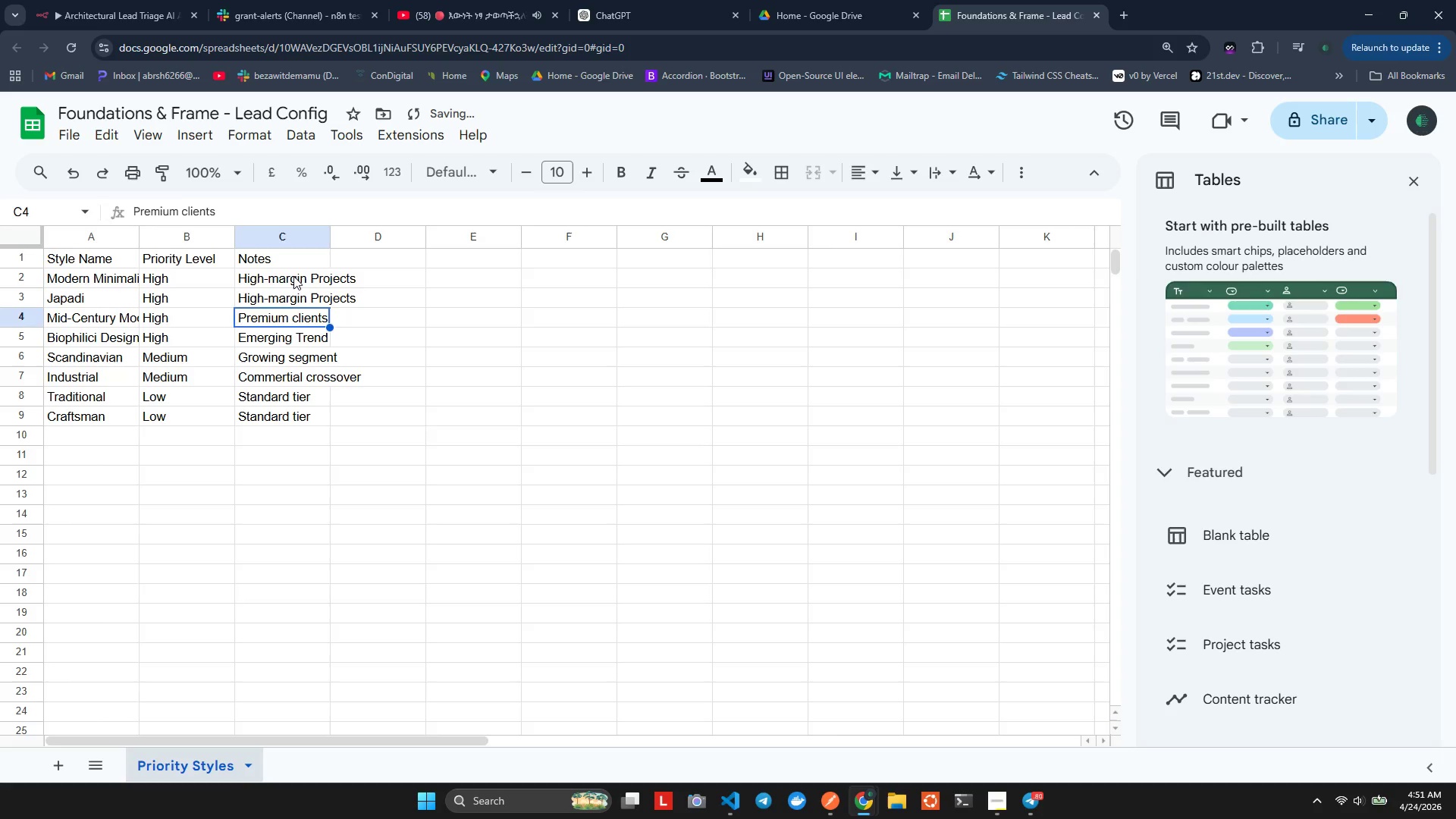 
double_click([293, 276])
 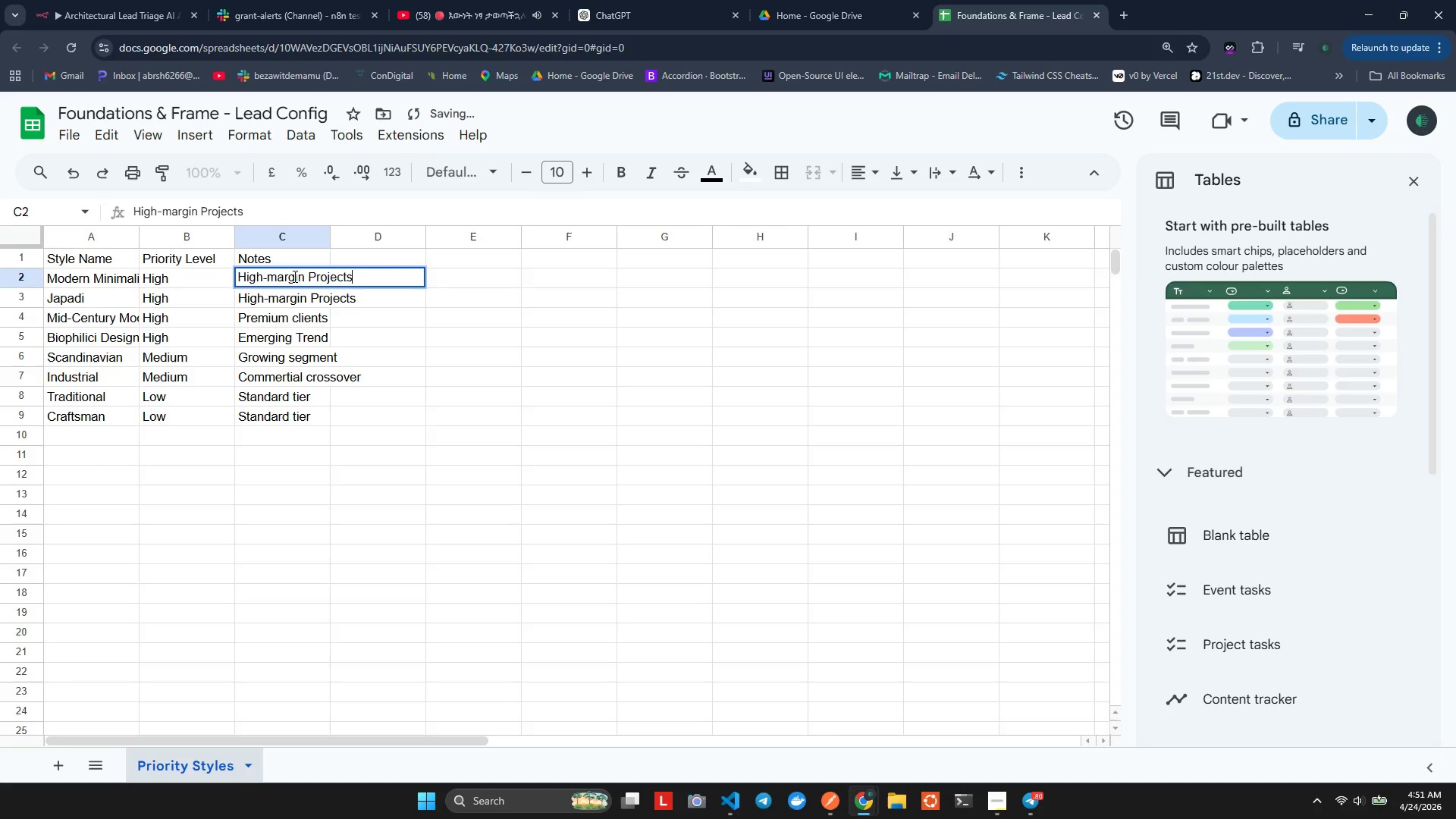 
triple_click([293, 276])
 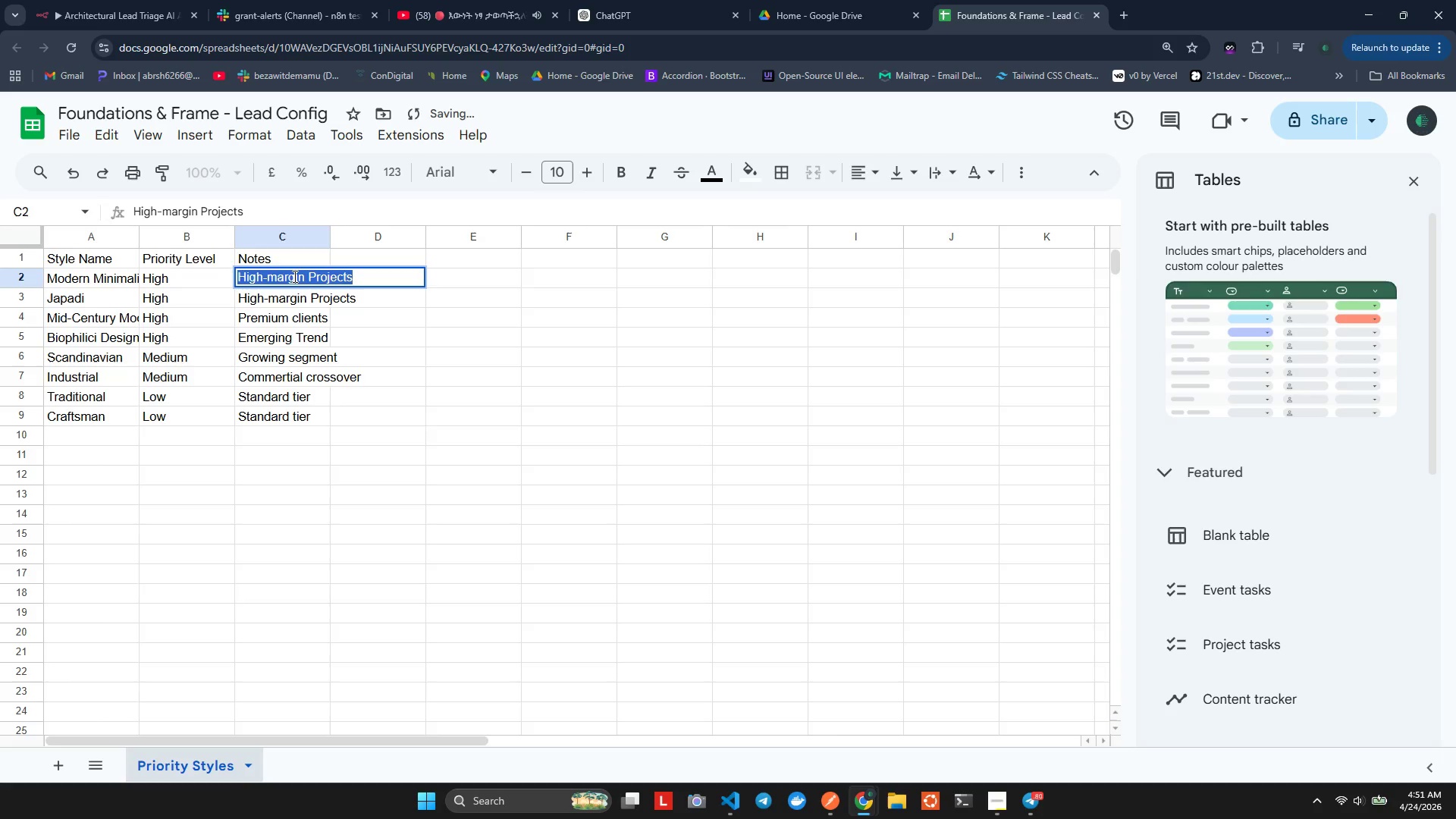 
left_click([293, 276])
 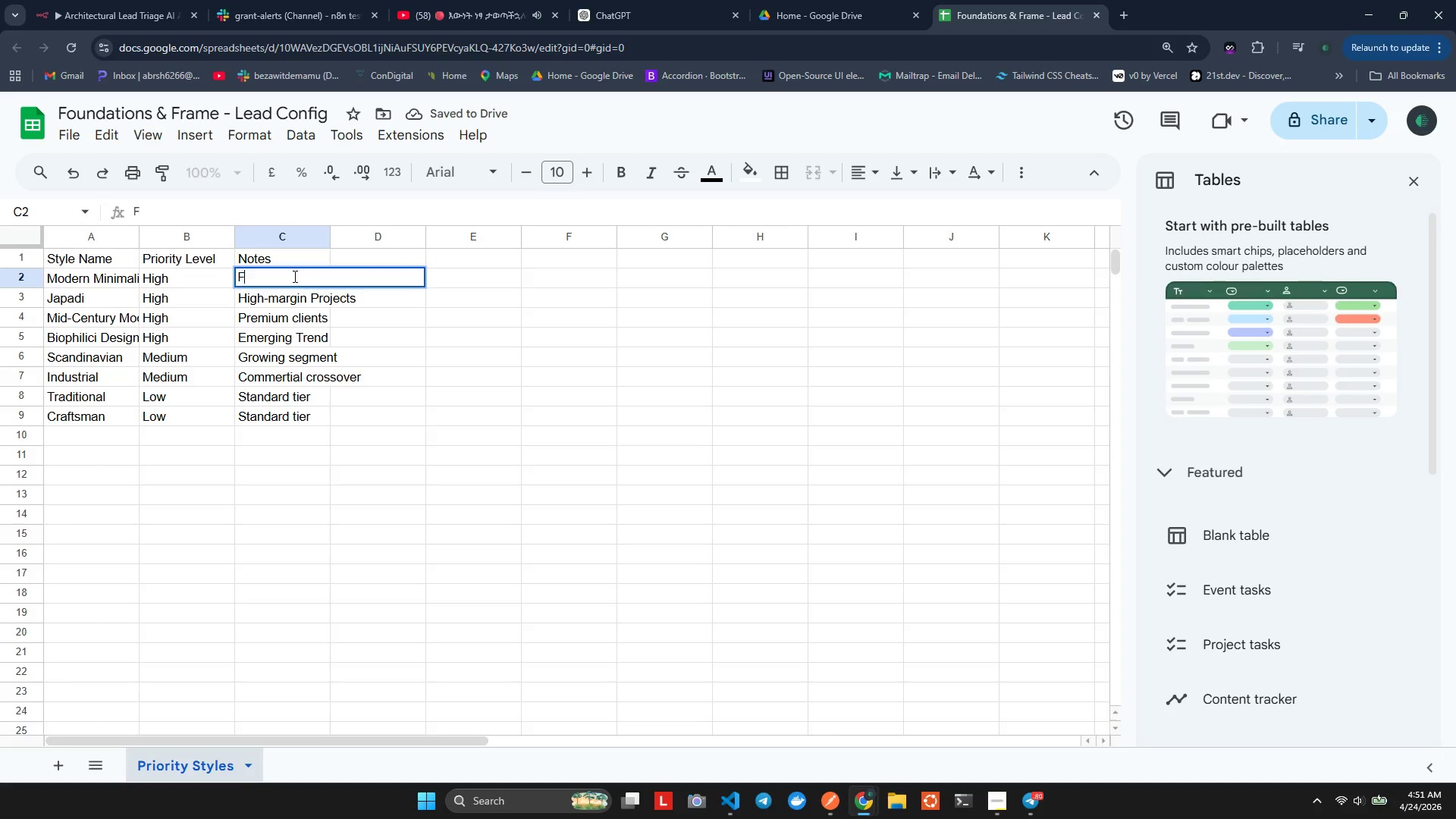 
type(Flagship Style)
 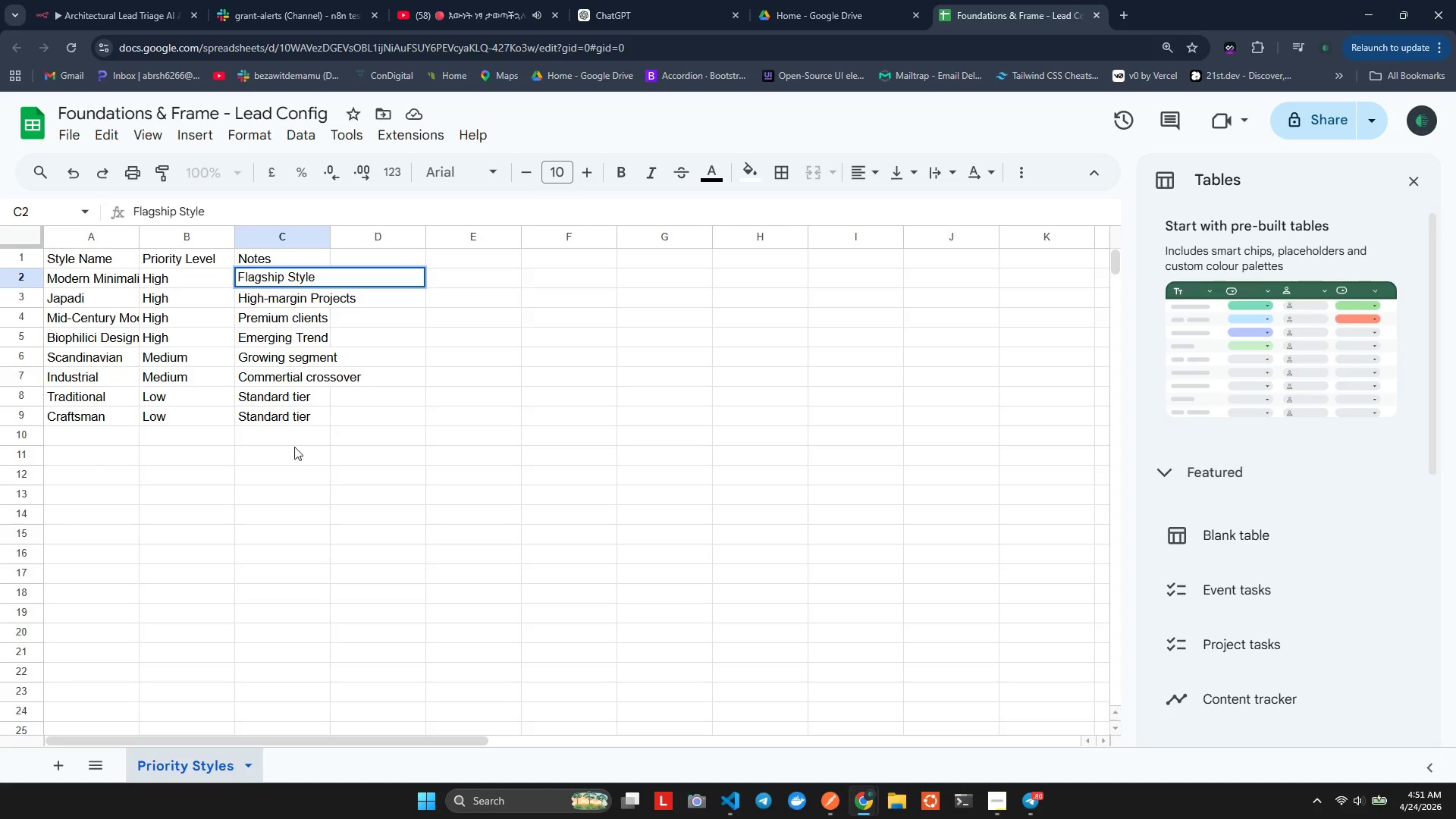 
left_click([294, 455])
 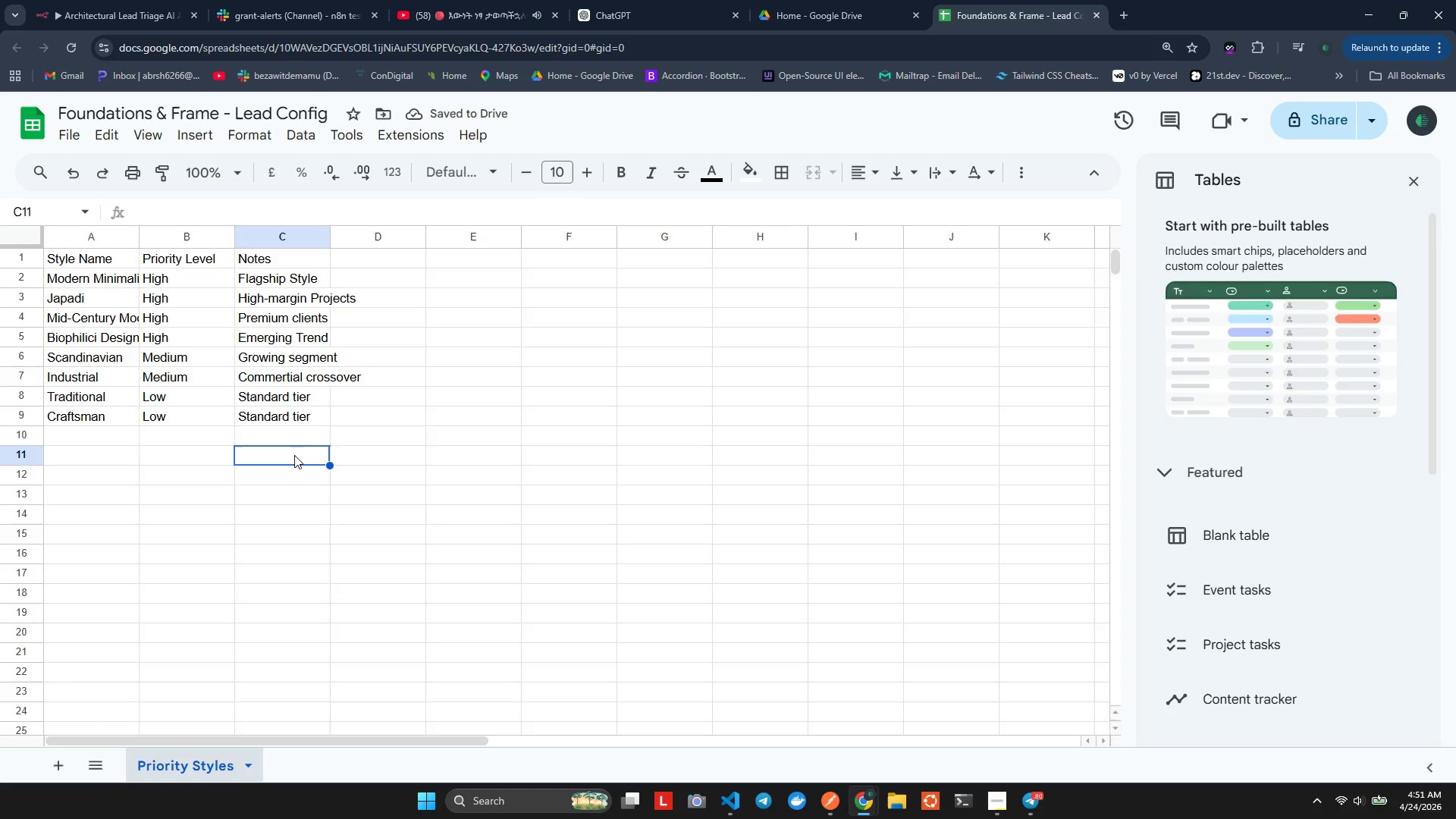 
wait(8.67)
 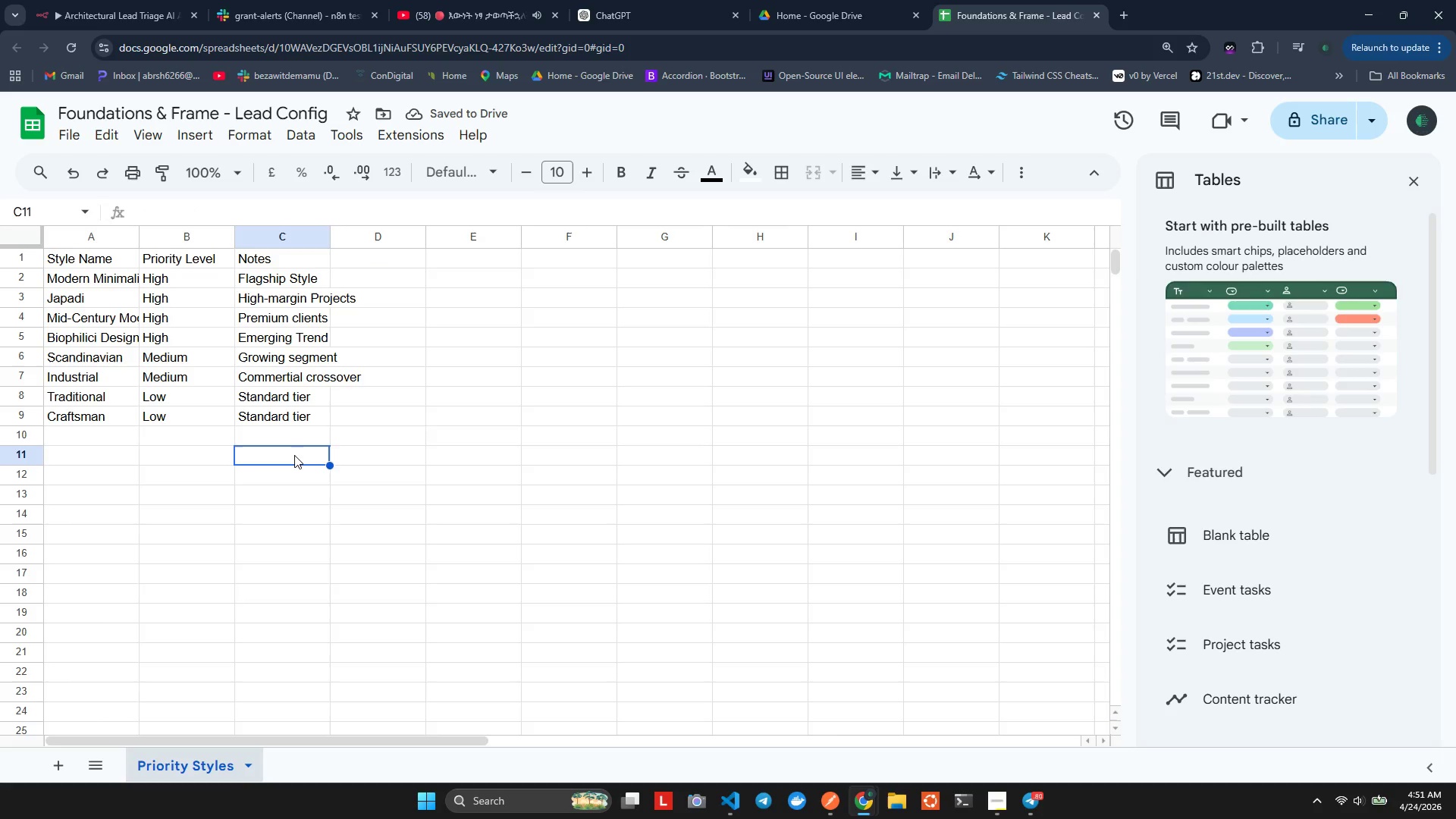 
left_click([58, 0])
 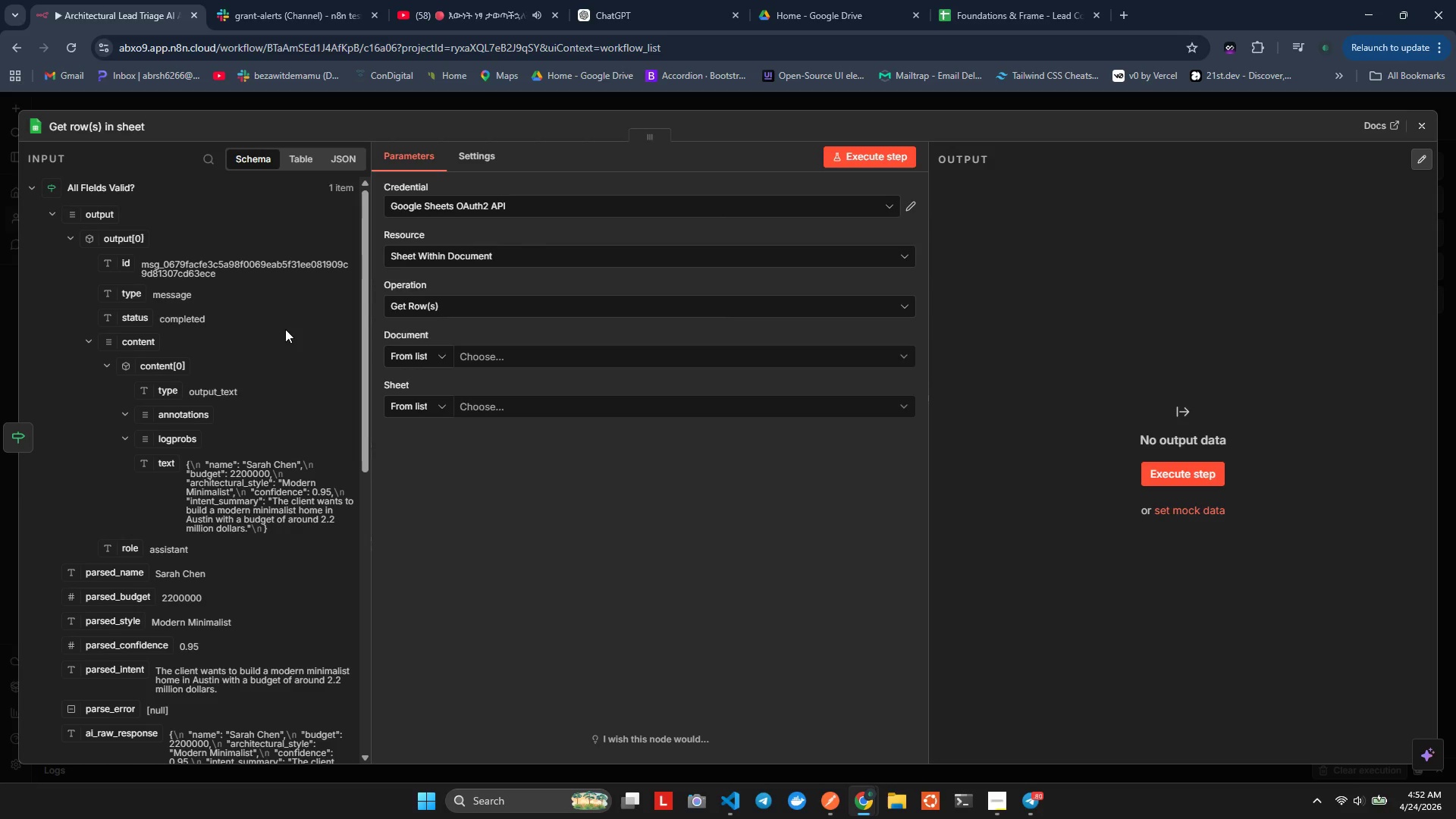 
mouse_move([408, 375])
 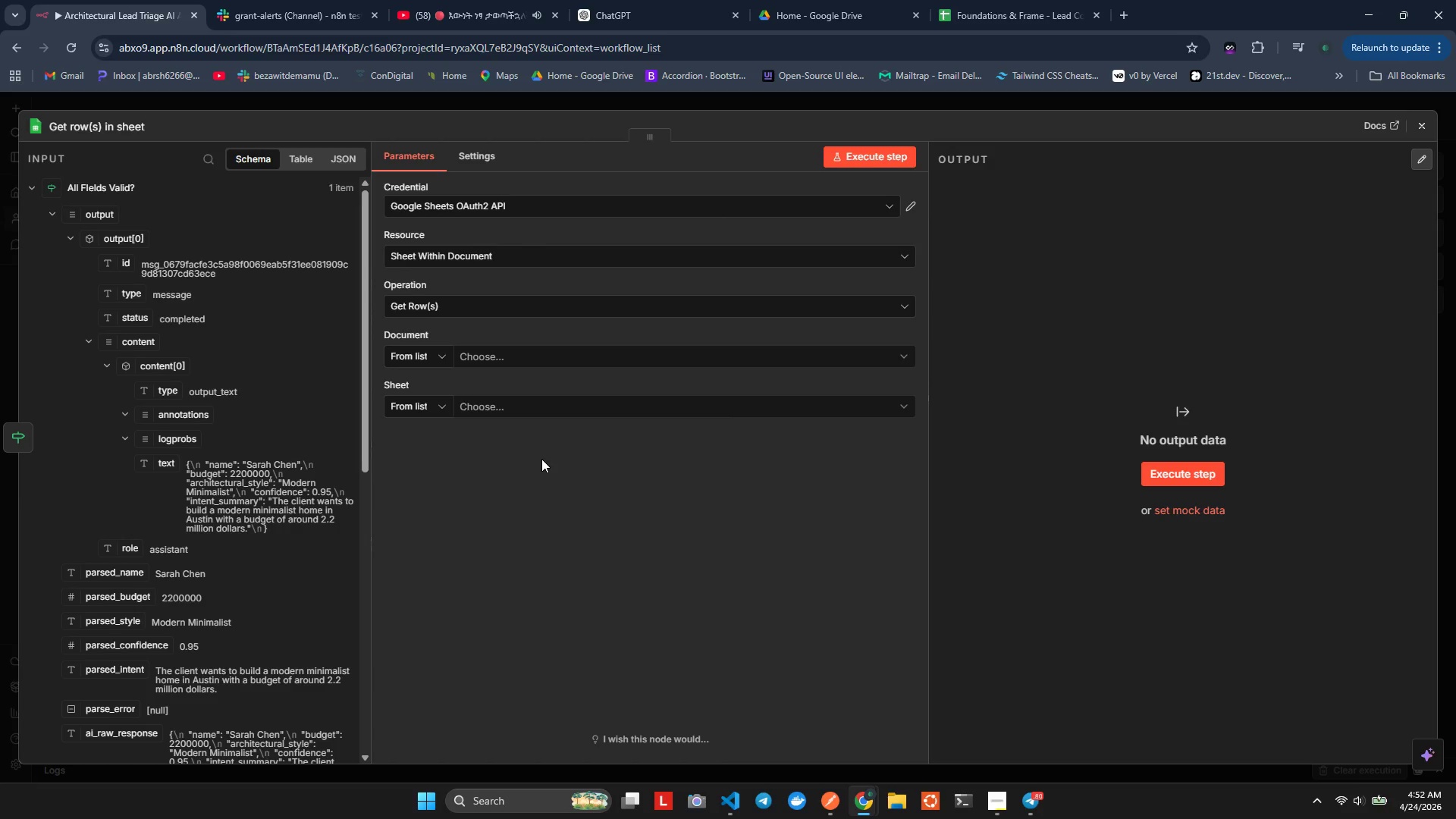 
wait(14.05)
 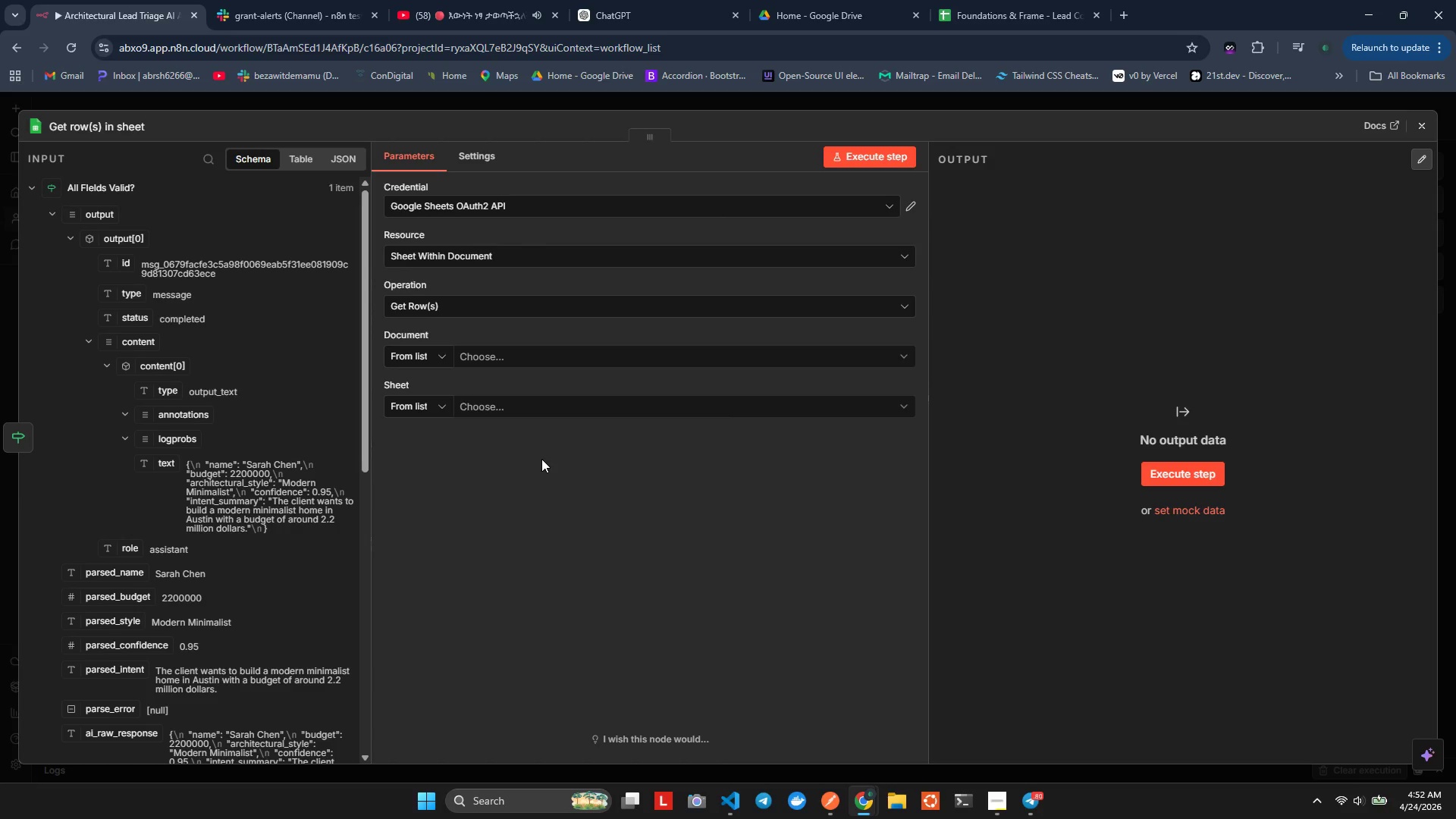 
left_click([444, 258])
 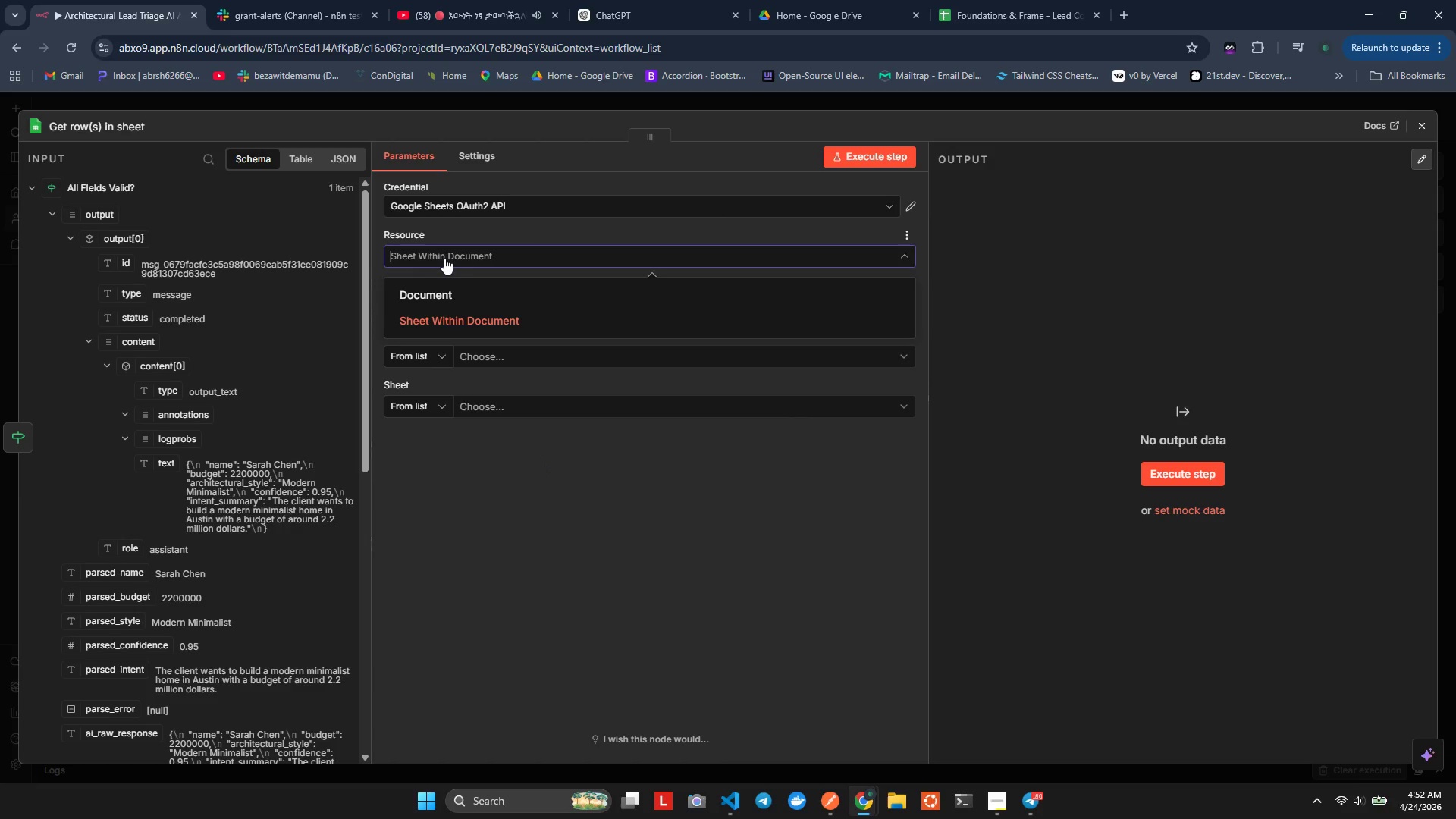 
left_click([444, 258])
 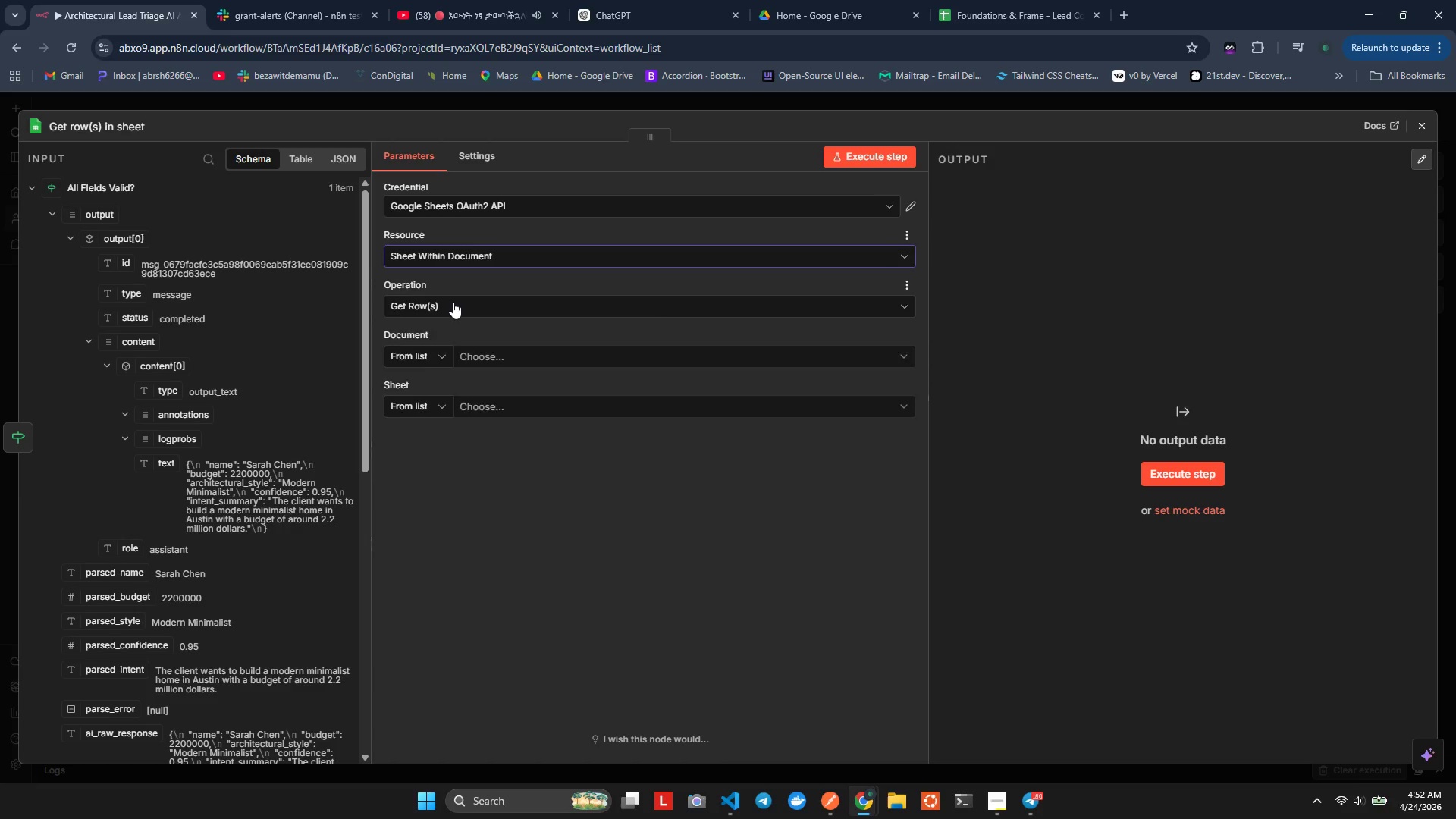 
double_click([453, 302])
 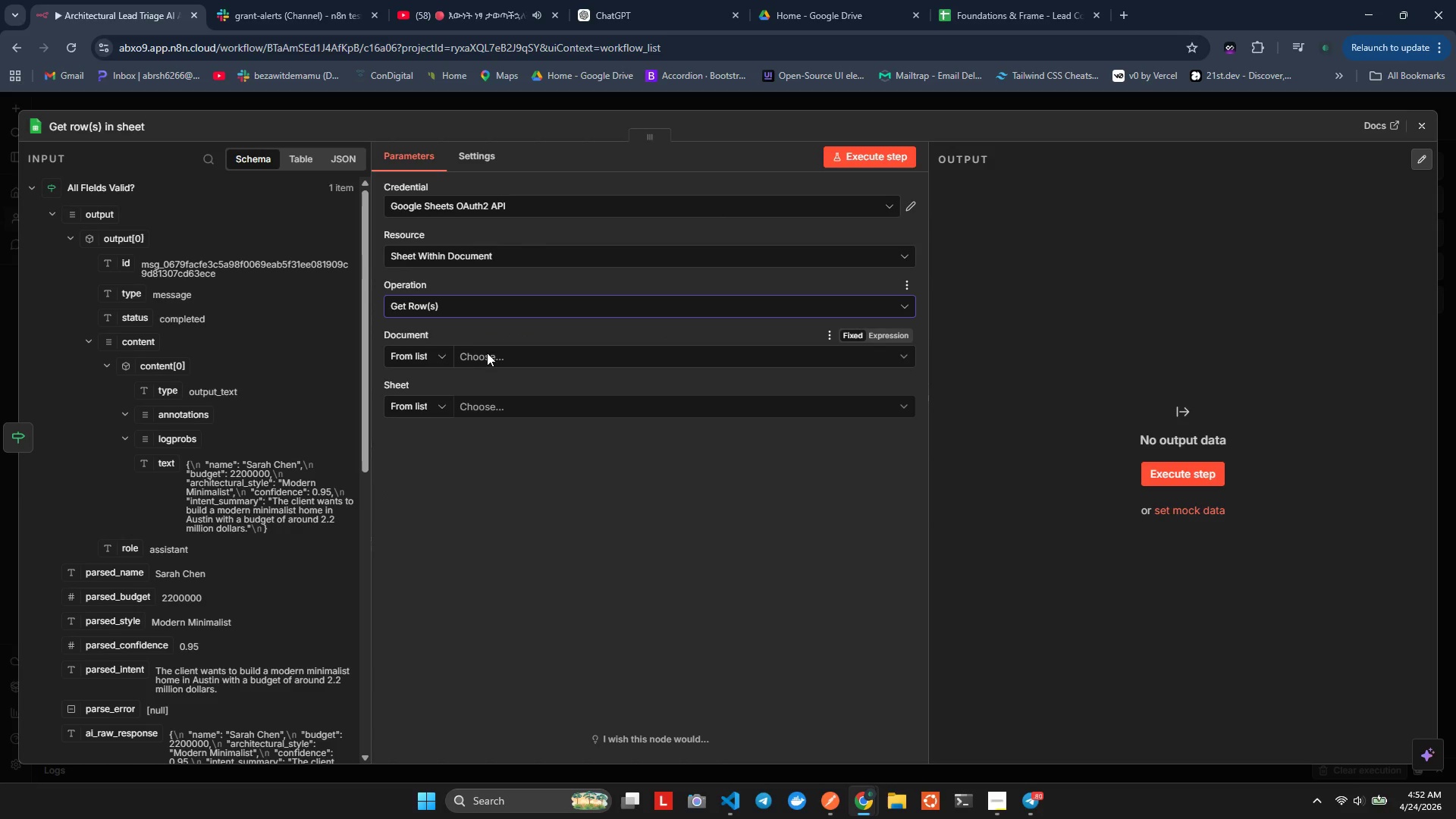 
left_click([490, 355])
 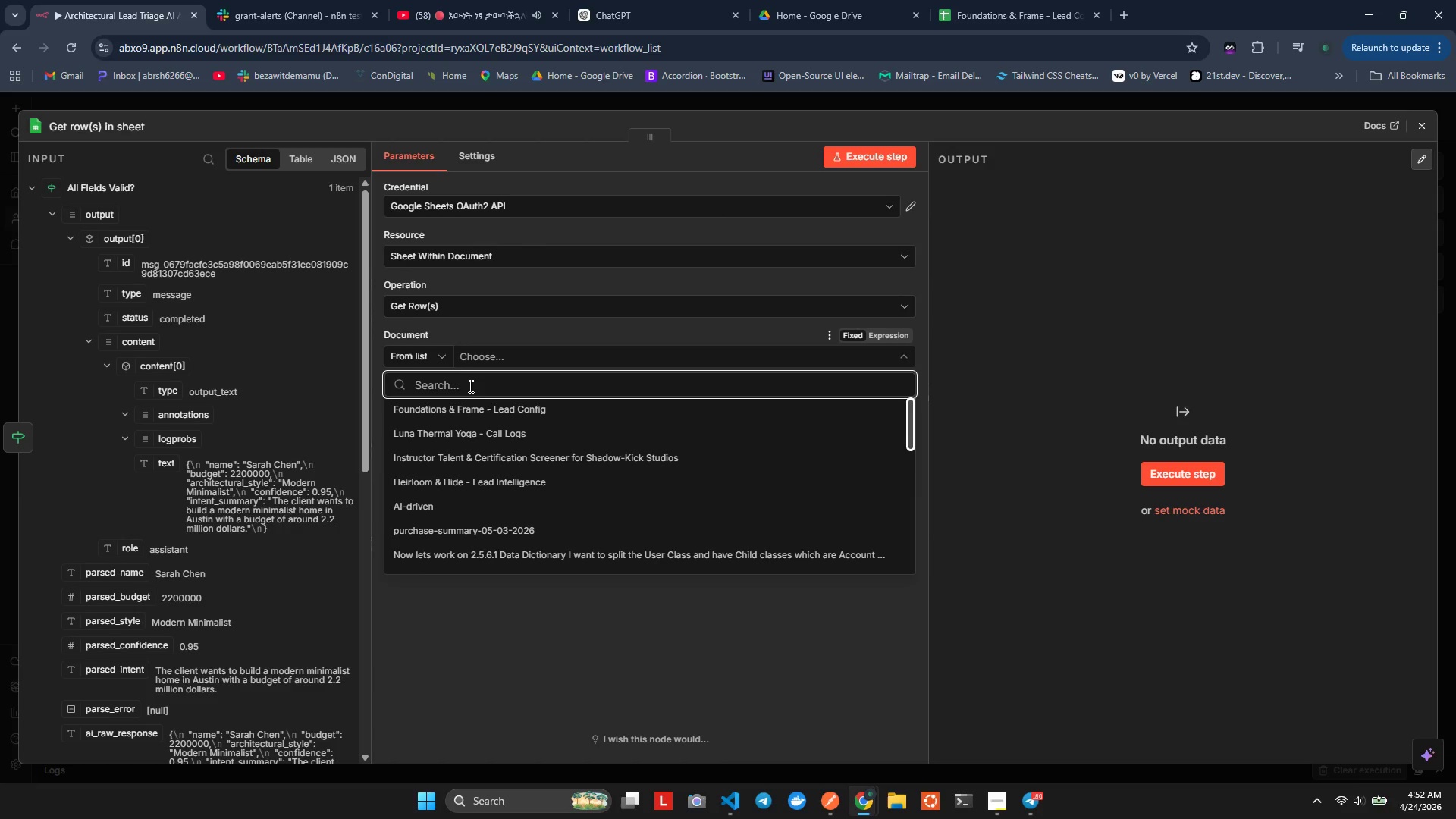 
left_click([460, 407])
 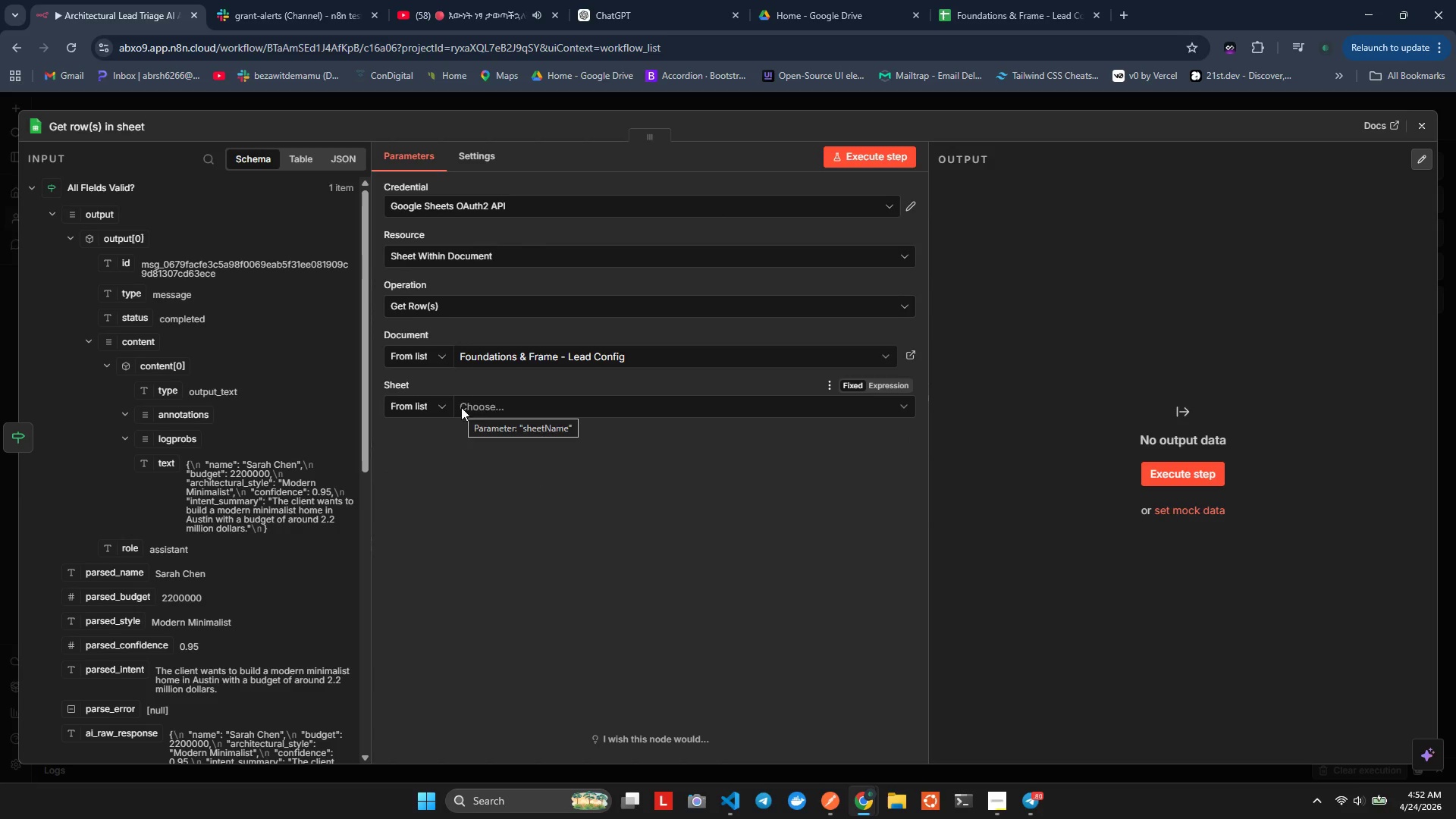 
left_click([491, 405])
 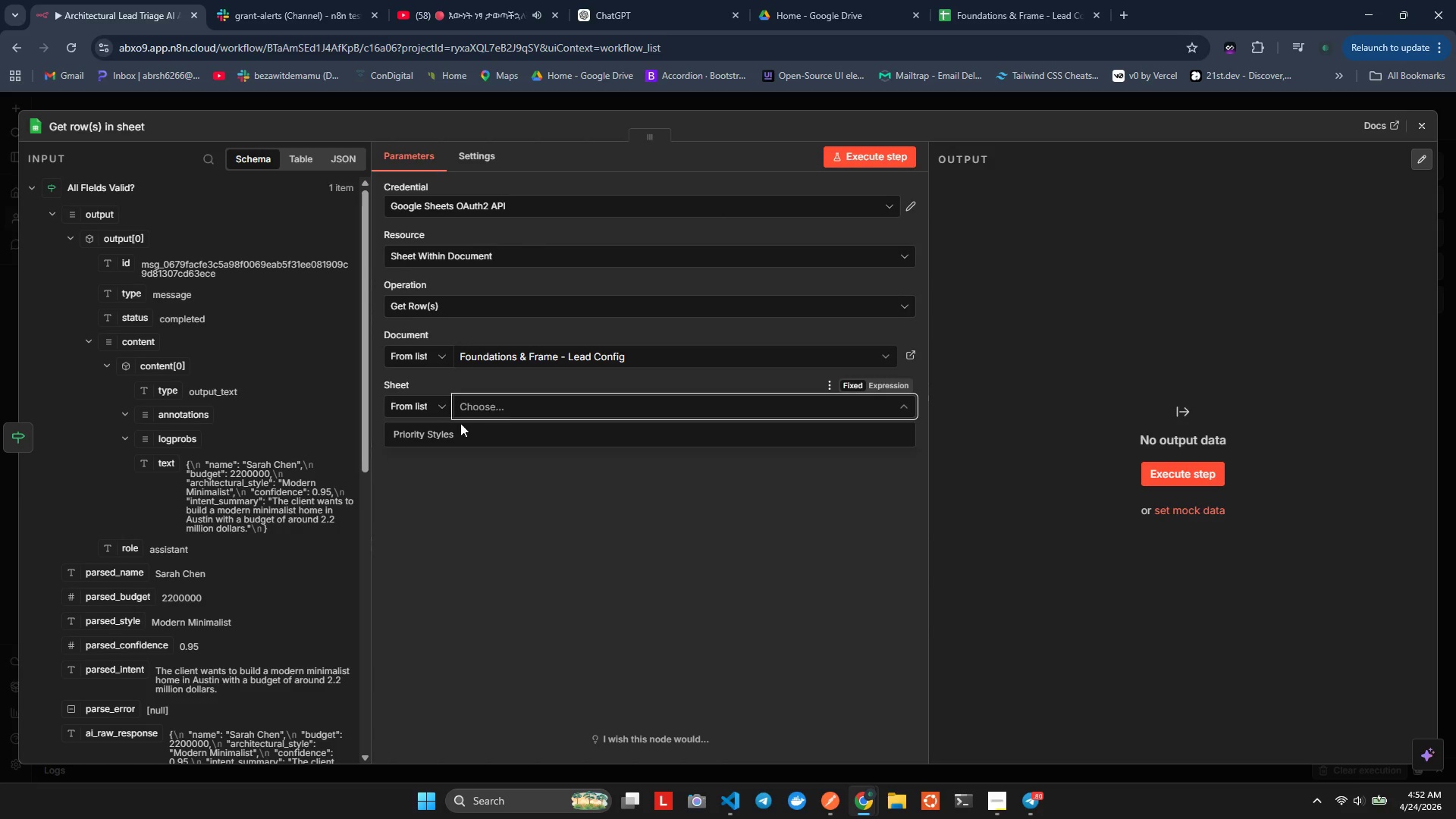 
left_click([444, 431])
 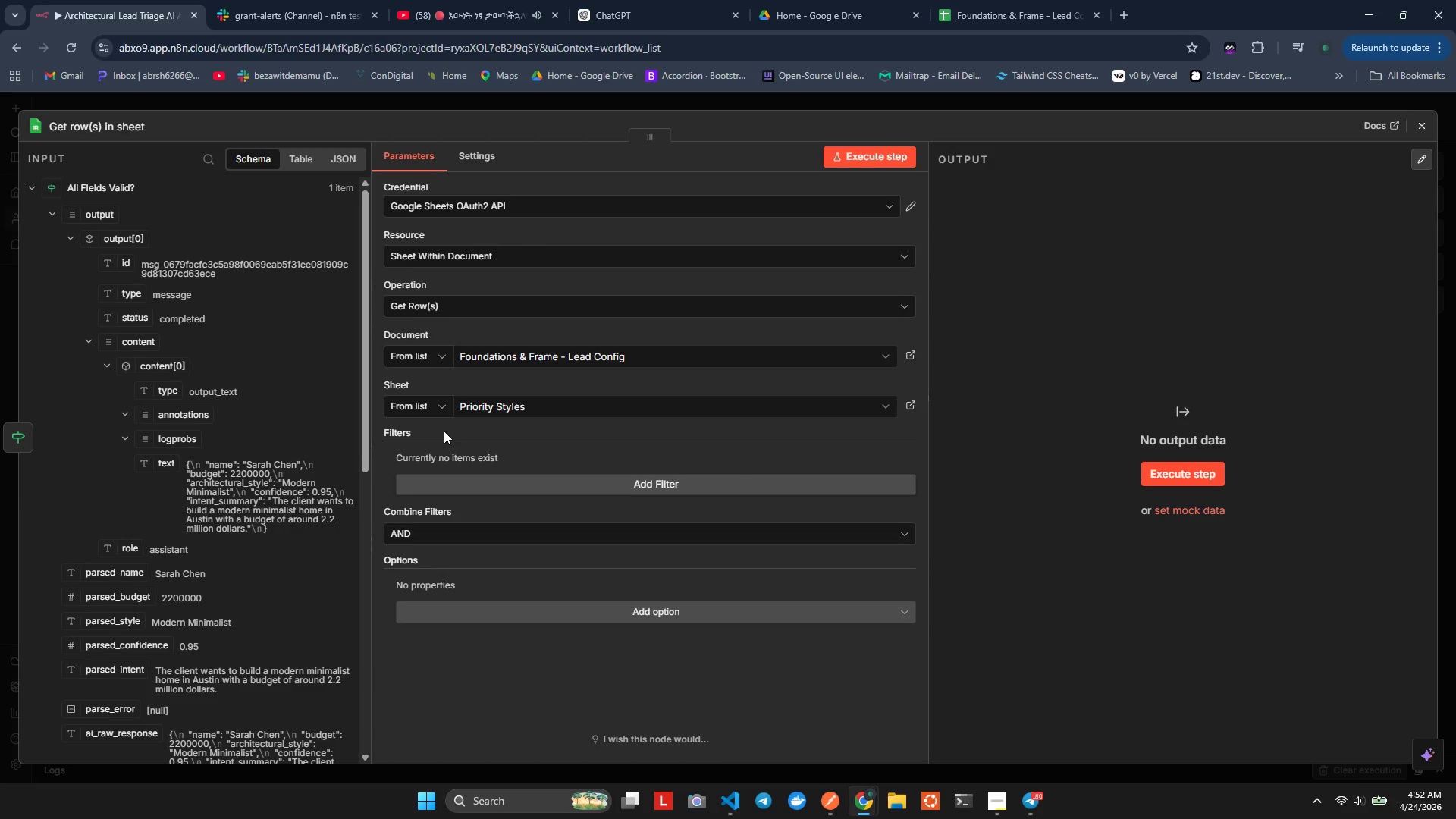 
left_click([426, 315])
 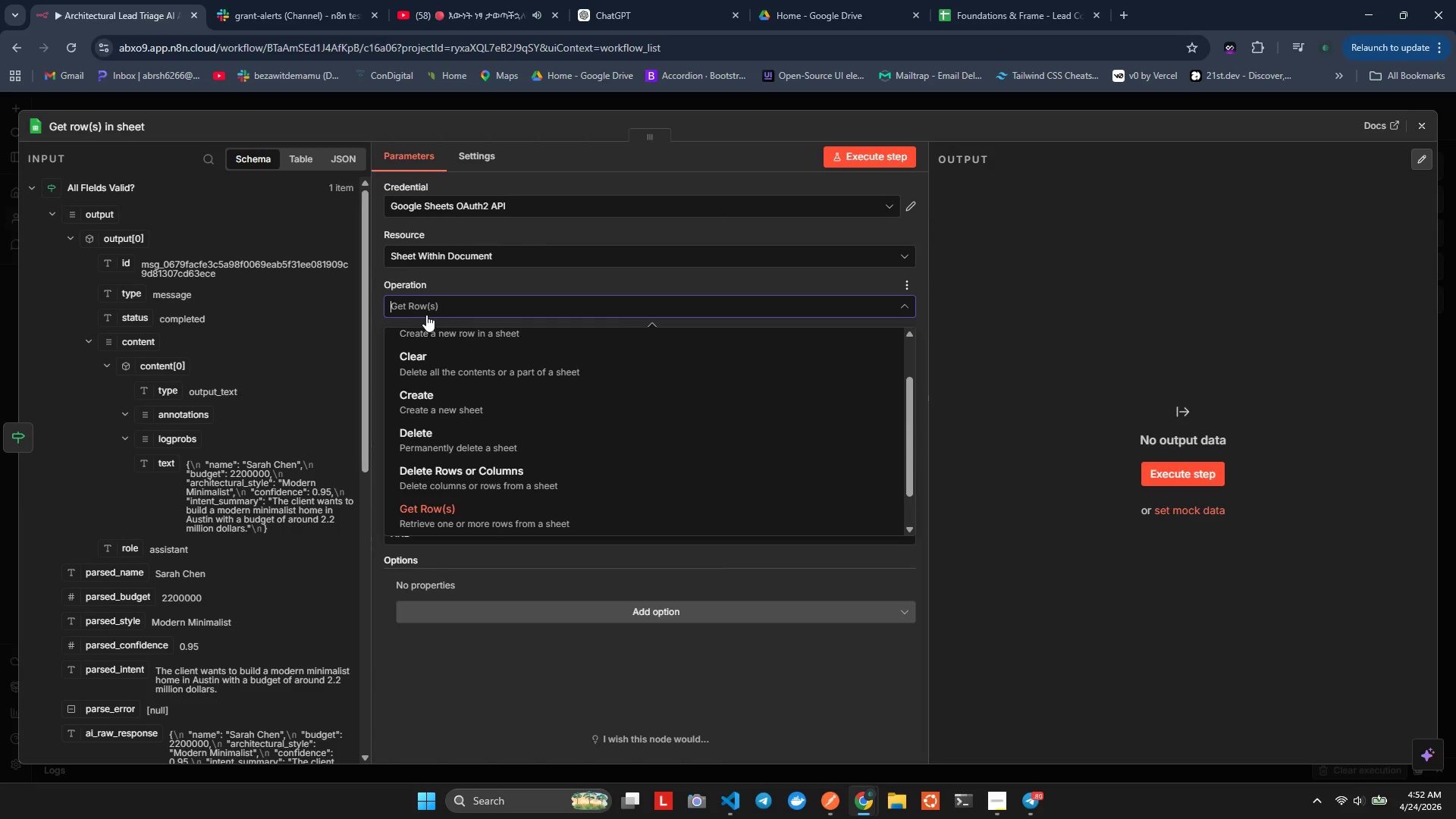 
left_click([426, 315])
 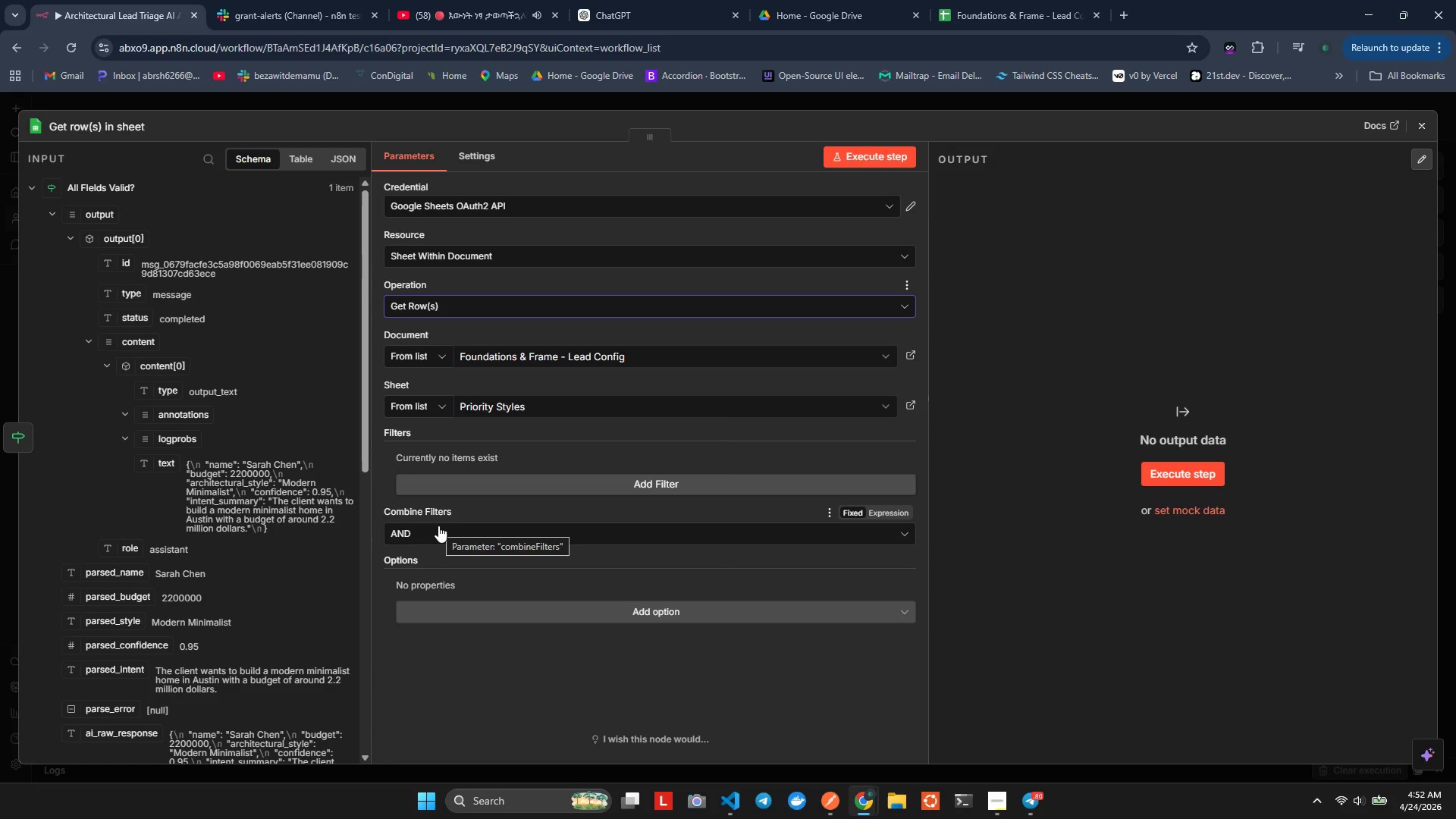 
wait(18.25)
 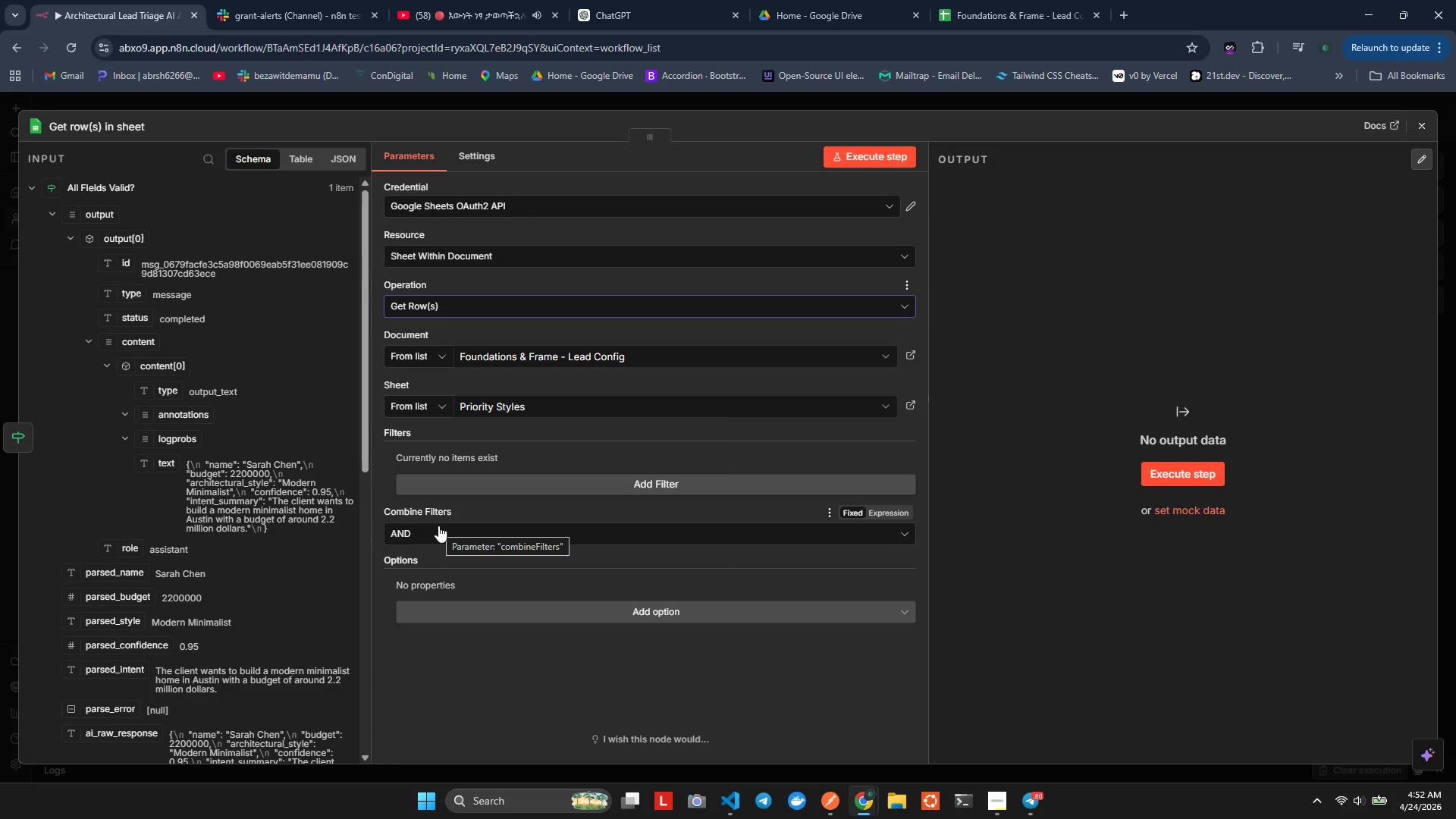 
left_click([457, 595])
 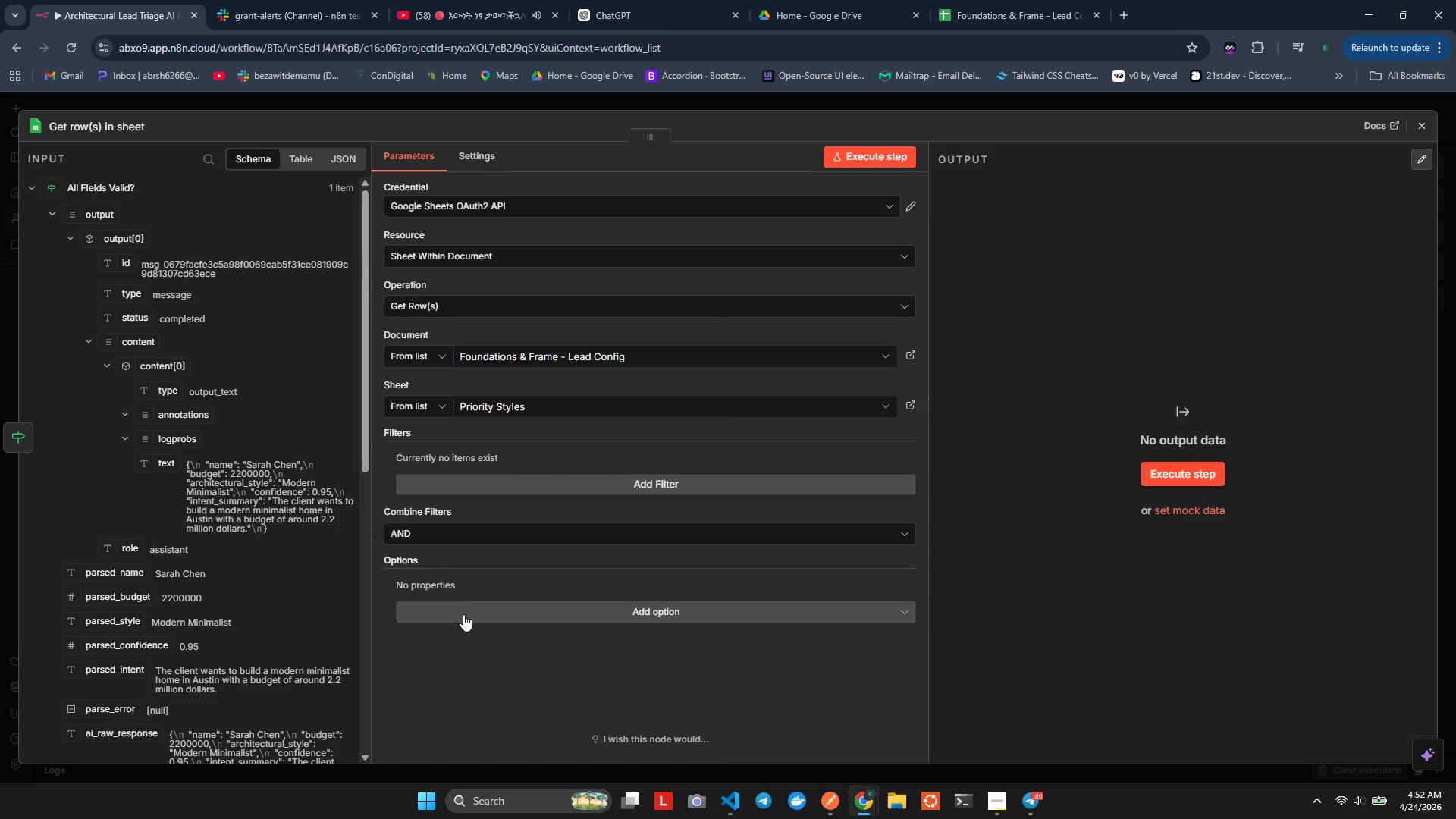 
left_click([465, 617])
 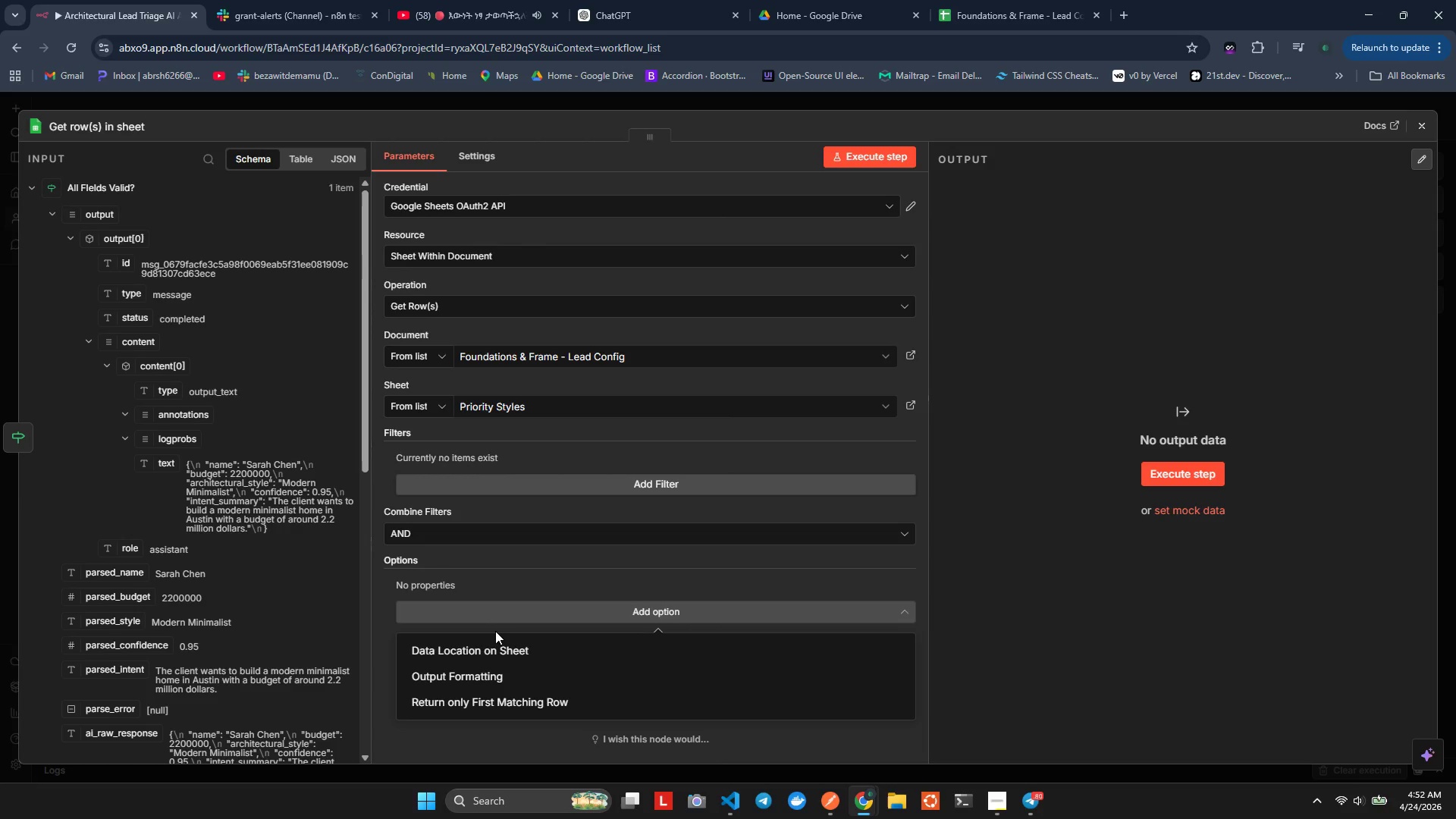 
wait(8.08)
 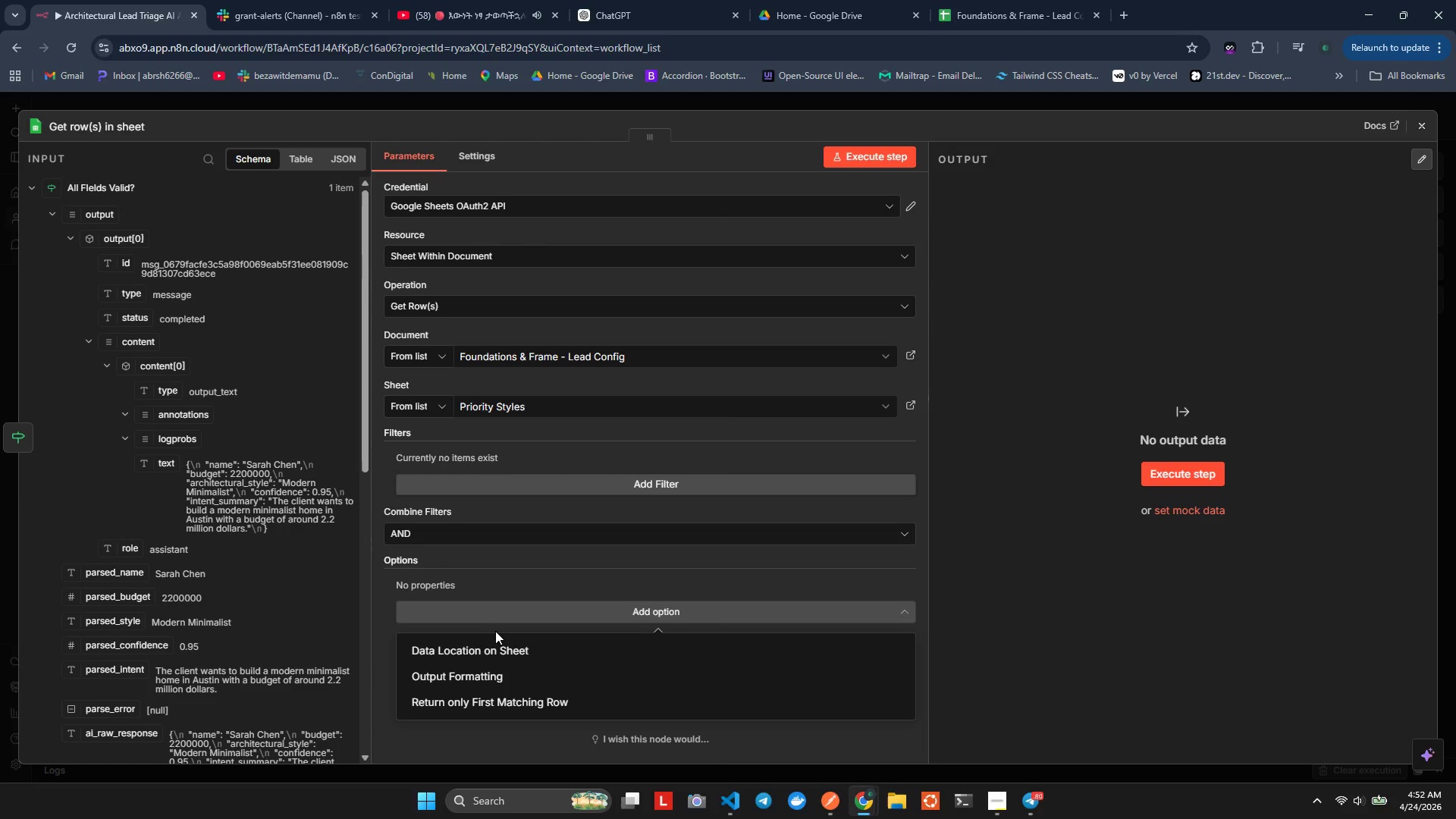 
left_click([514, 592])
 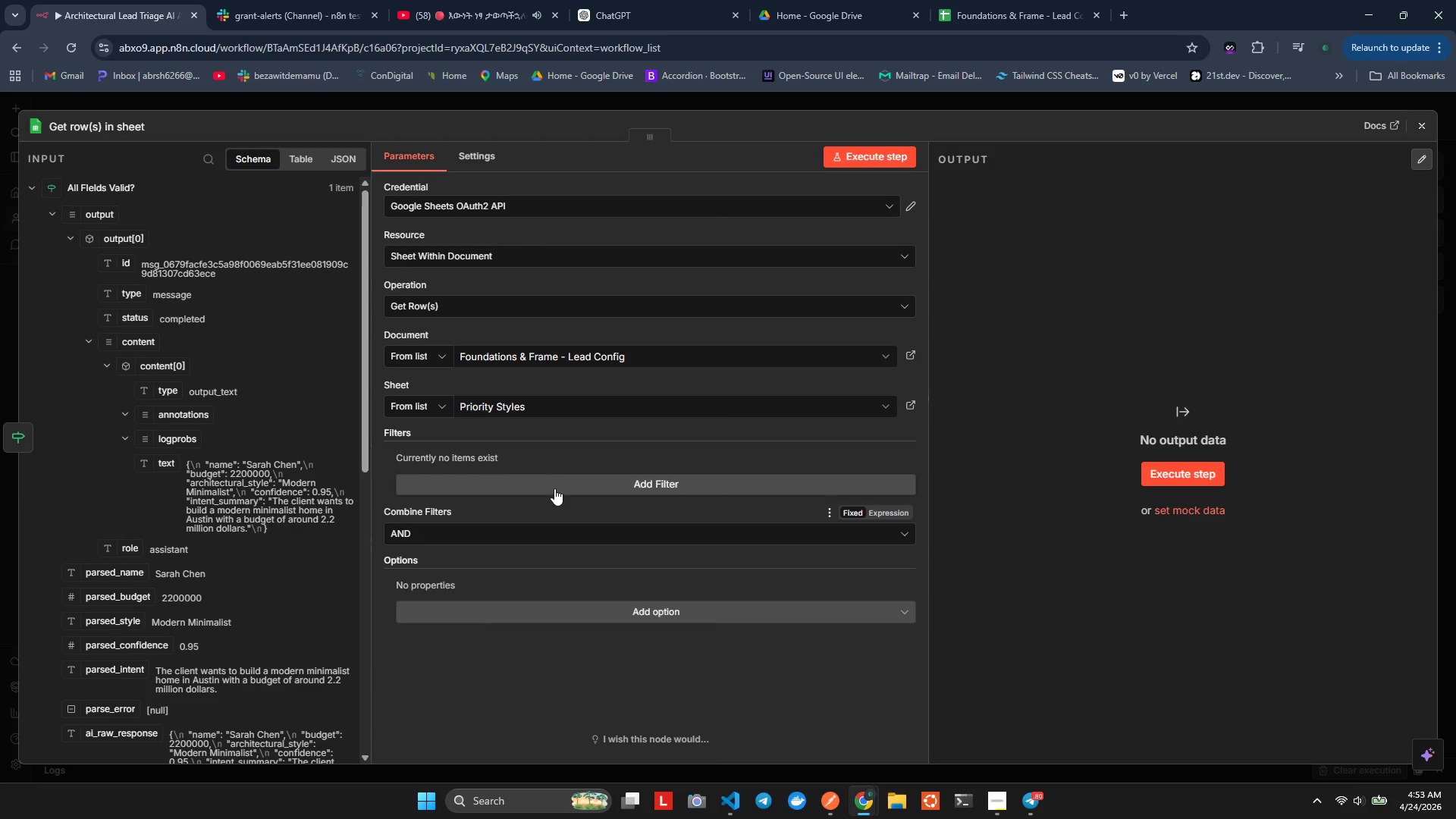 
left_click([558, 482])
 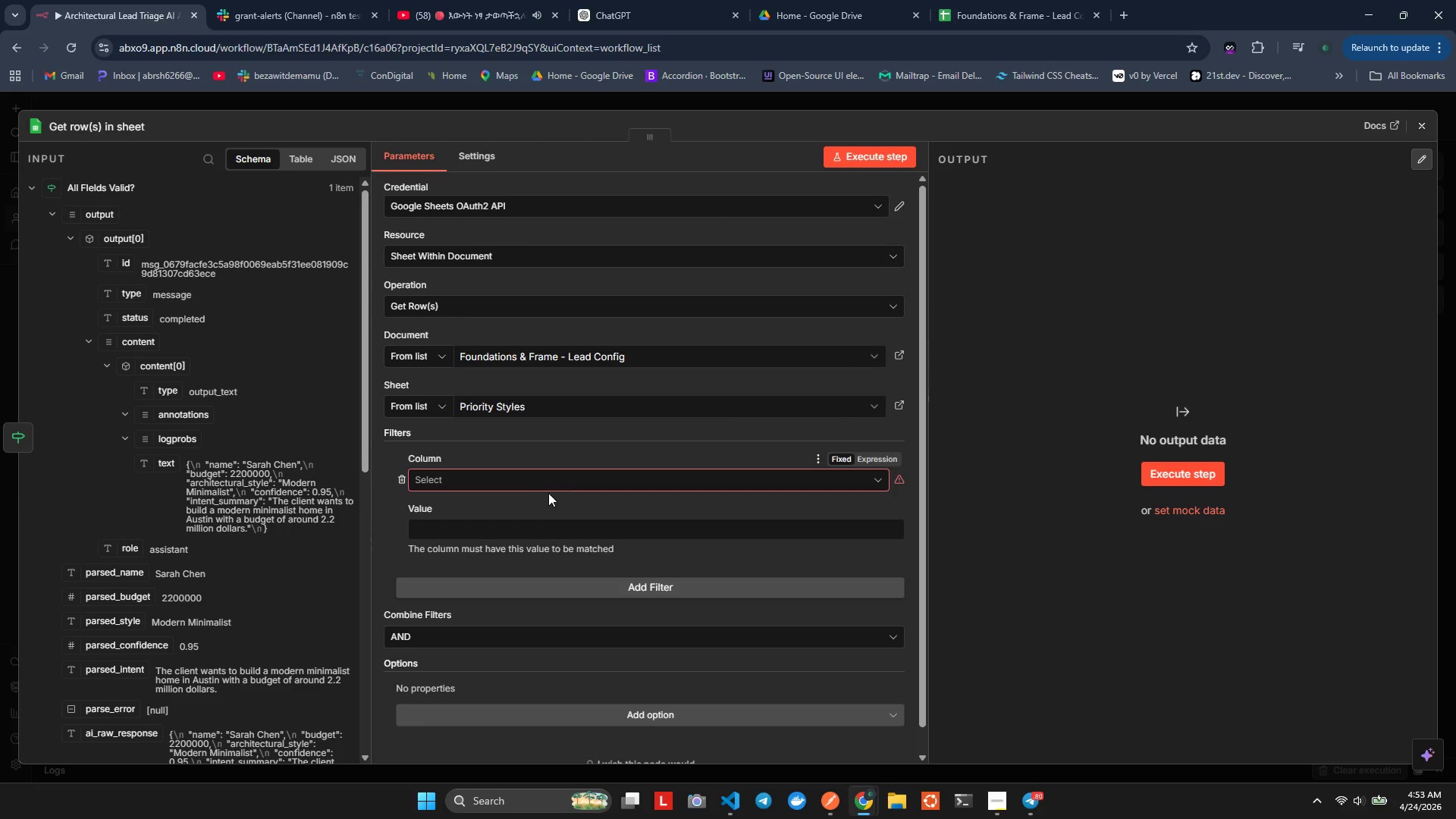 
left_click([526, 486])
 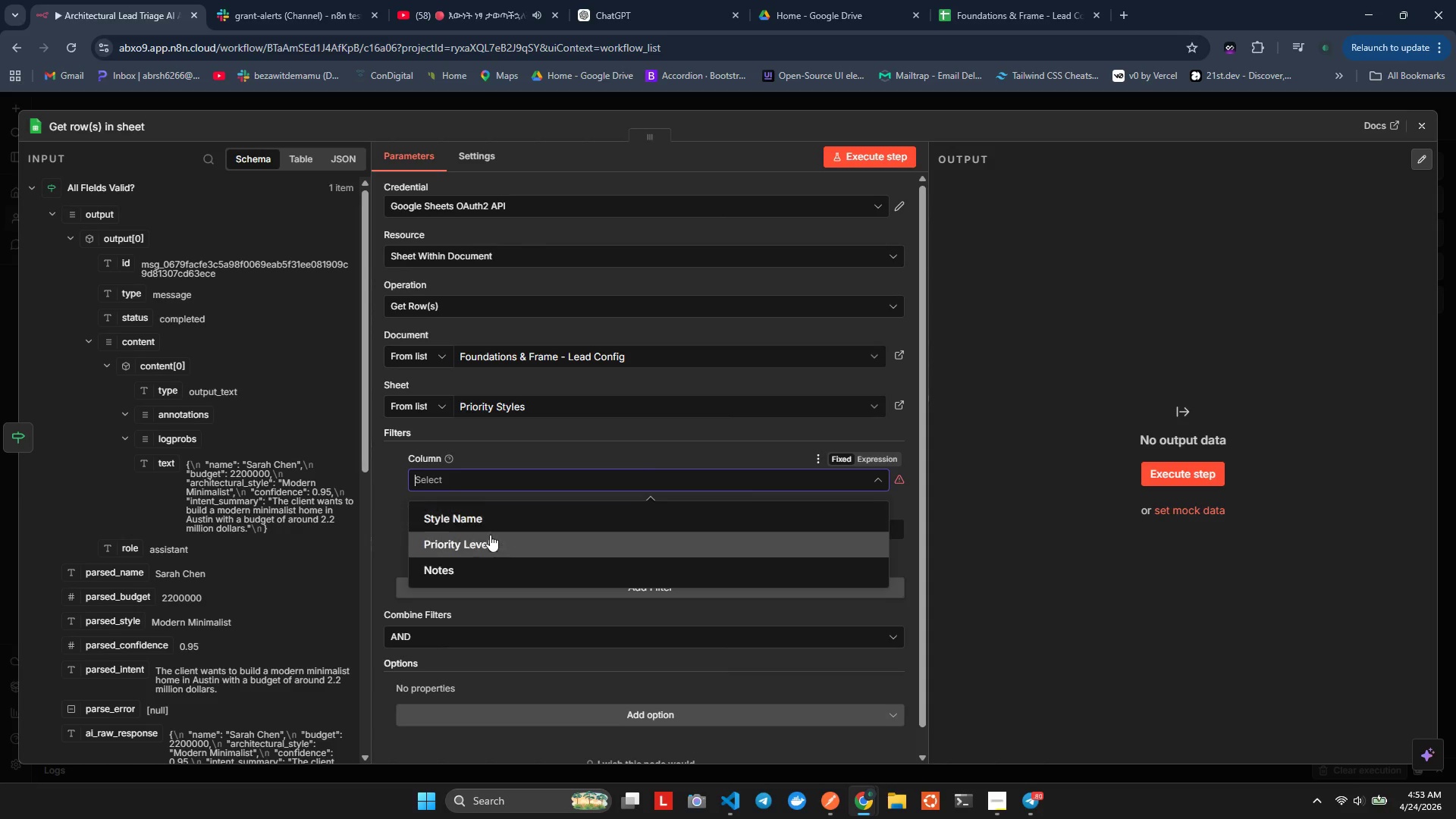 
left_click([517, 455])
 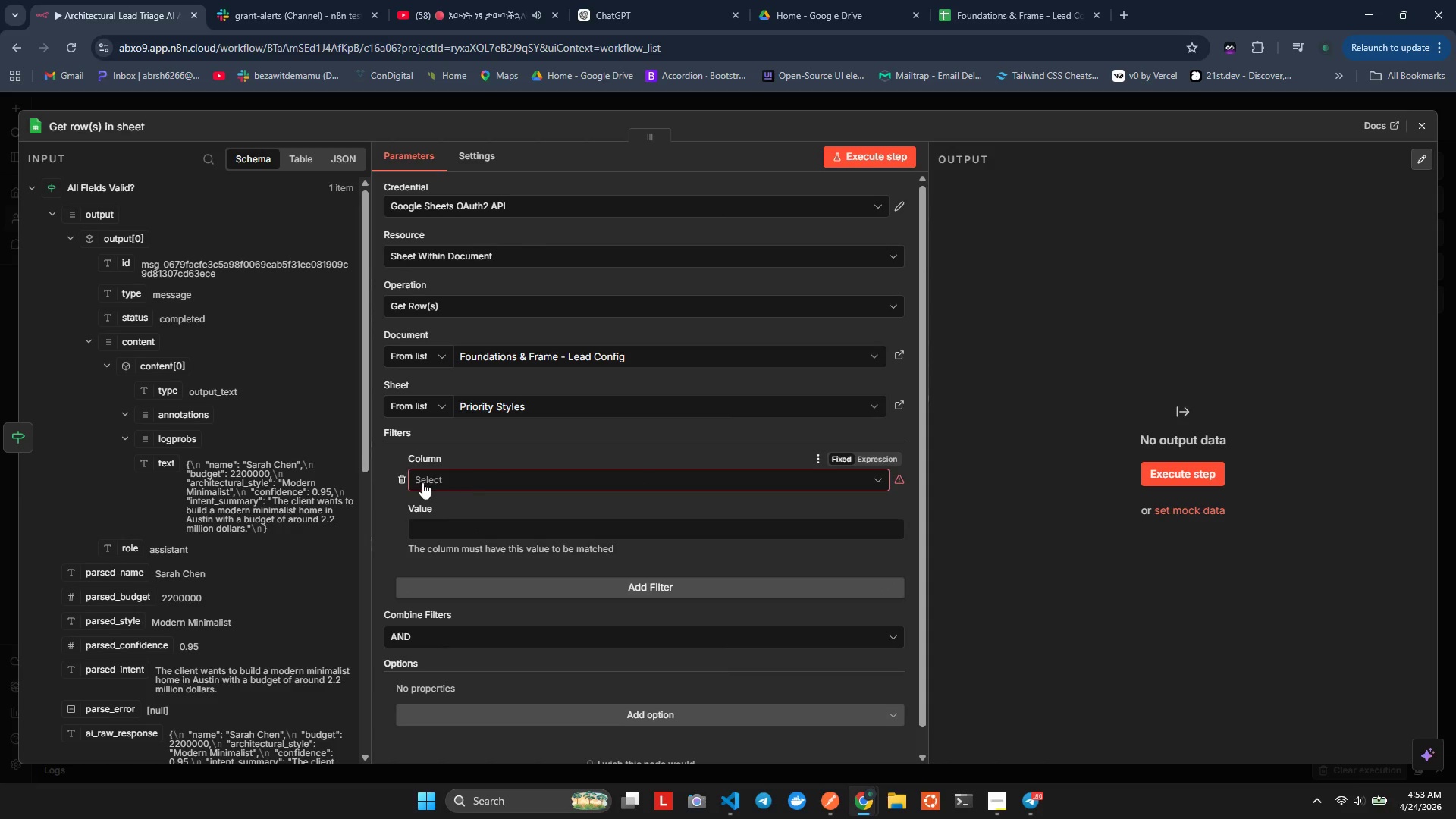 
left_click([403, 484])
 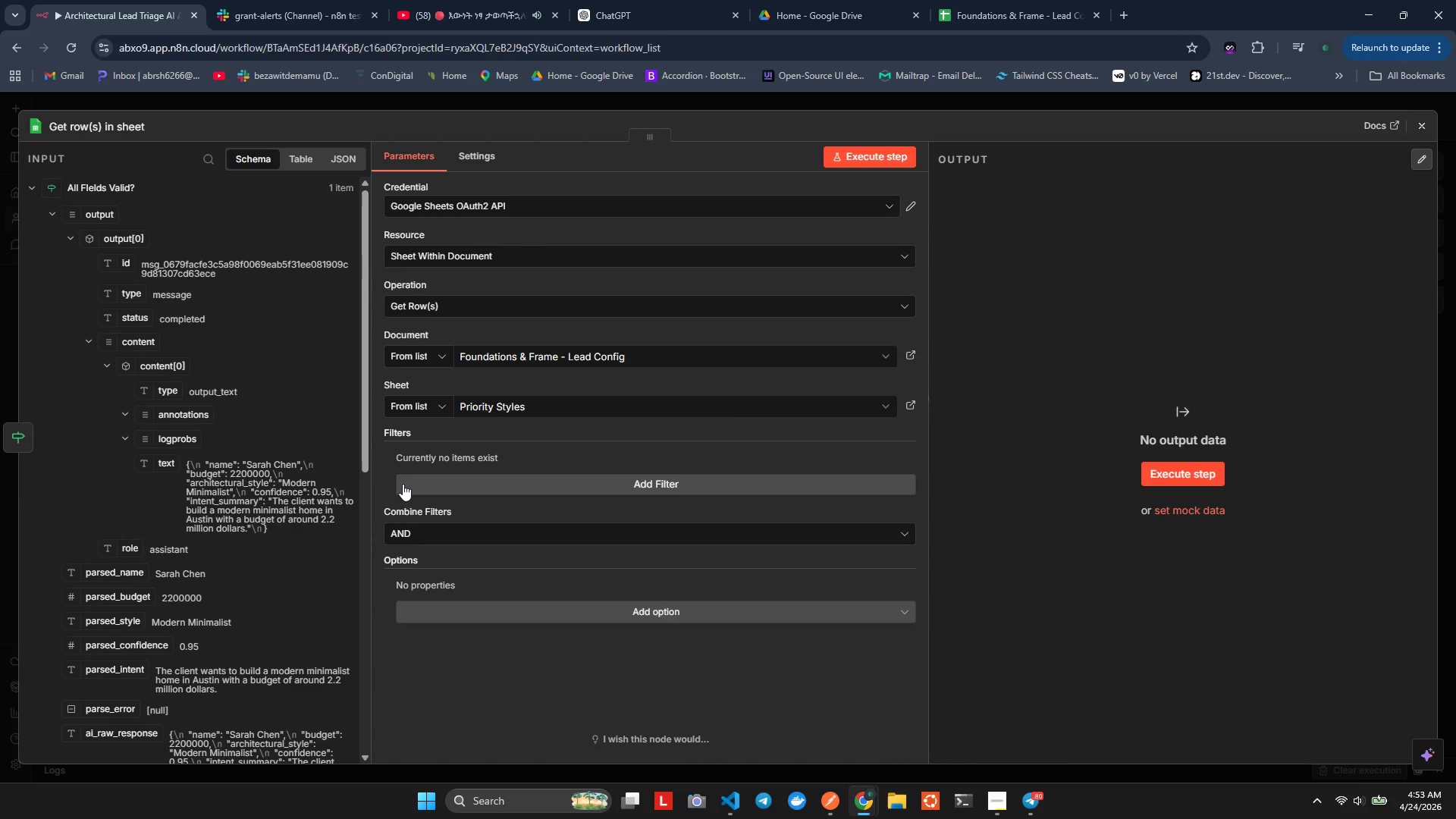 
wait(13.61)
 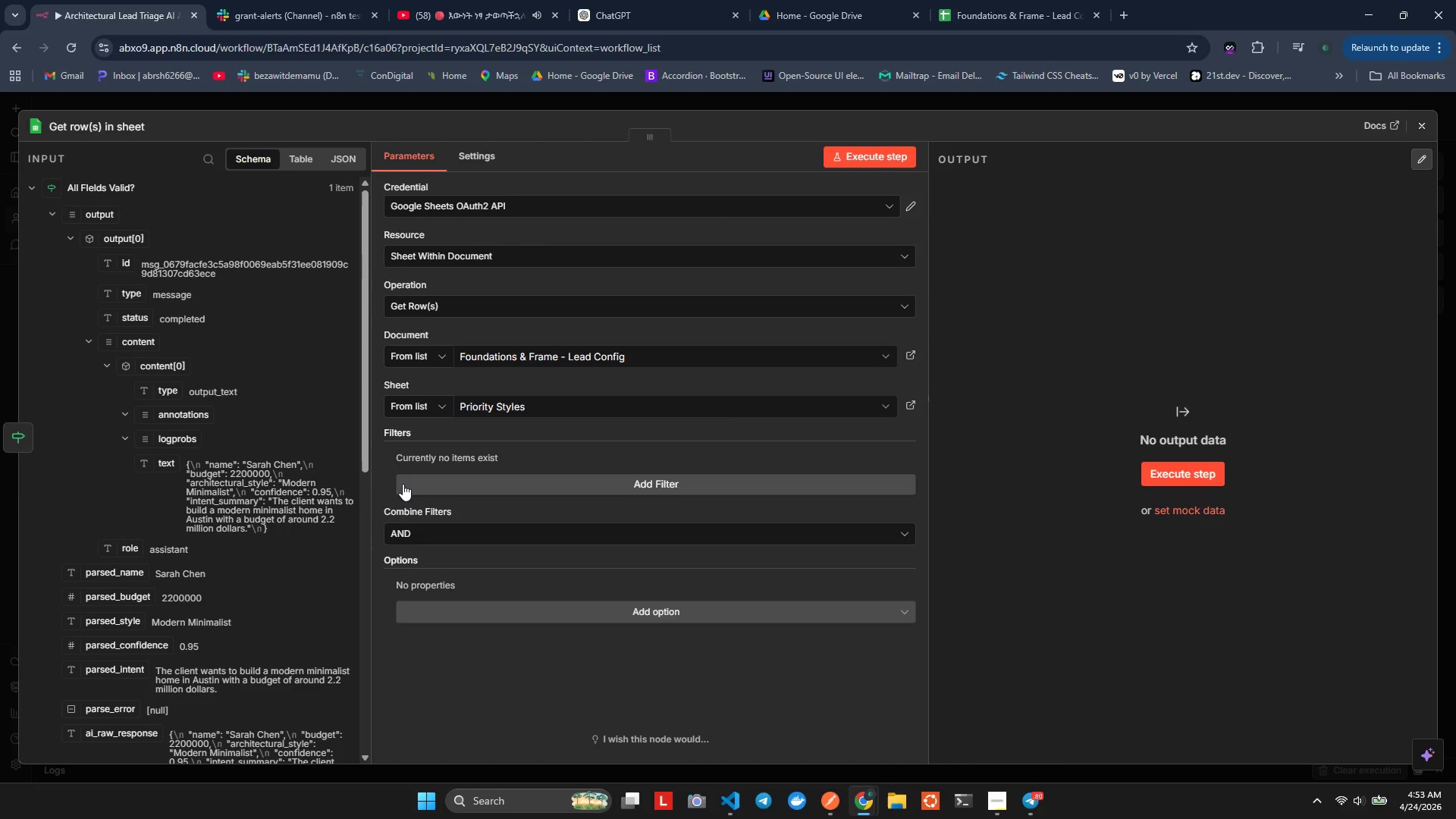 
left_click([855, 155])
 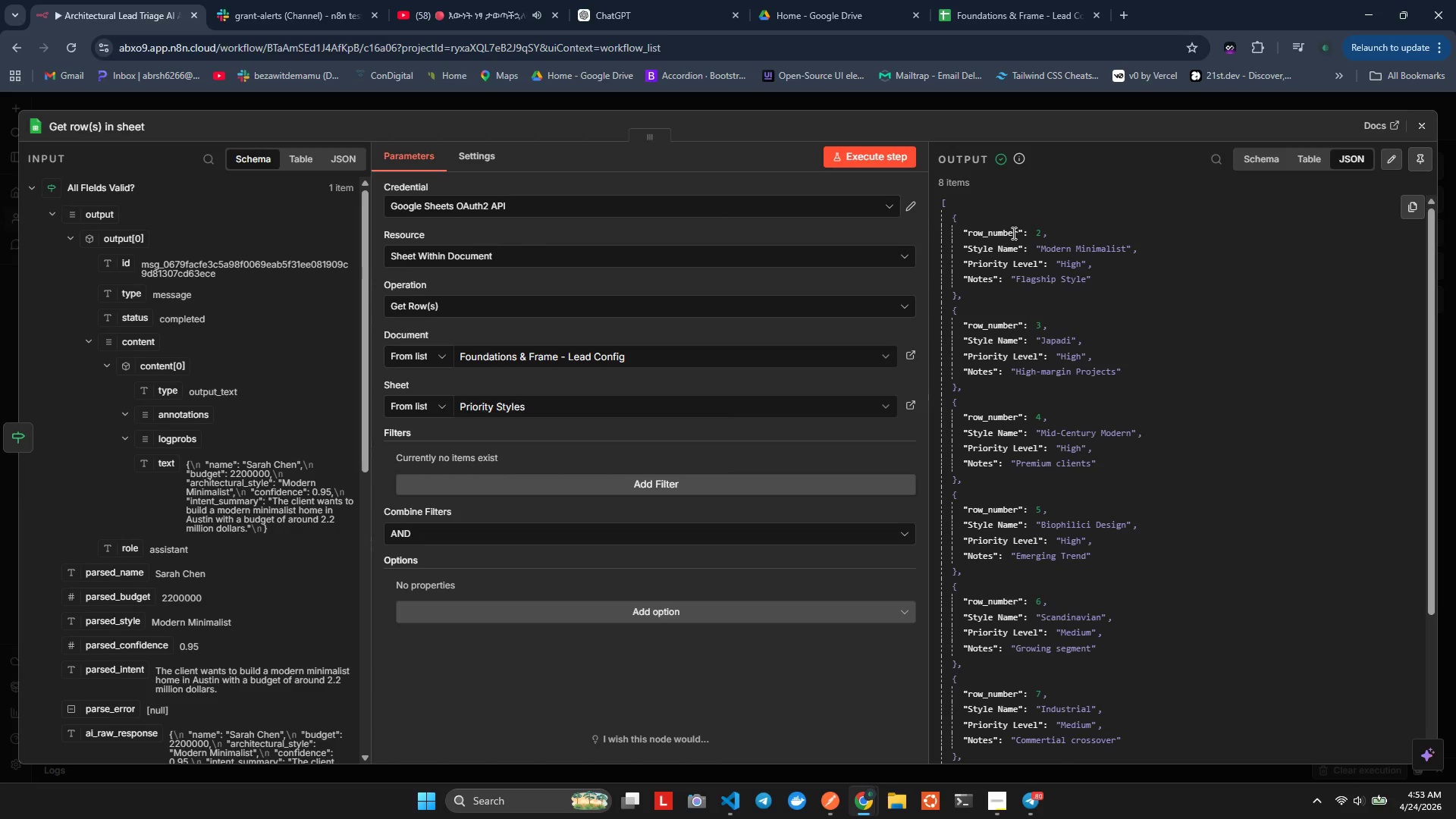 
wait(21.16)
 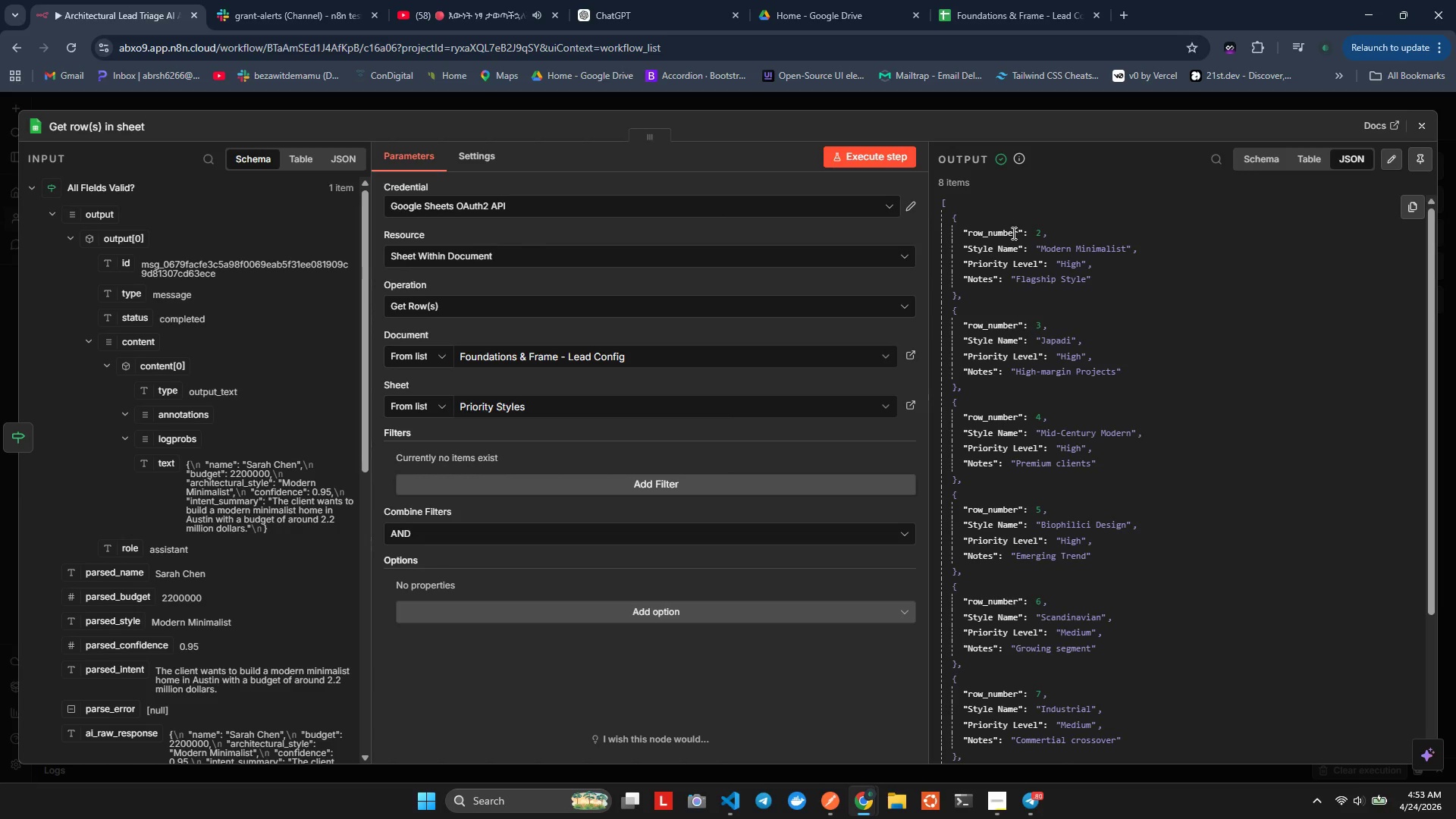 
left_click([600, 498])
 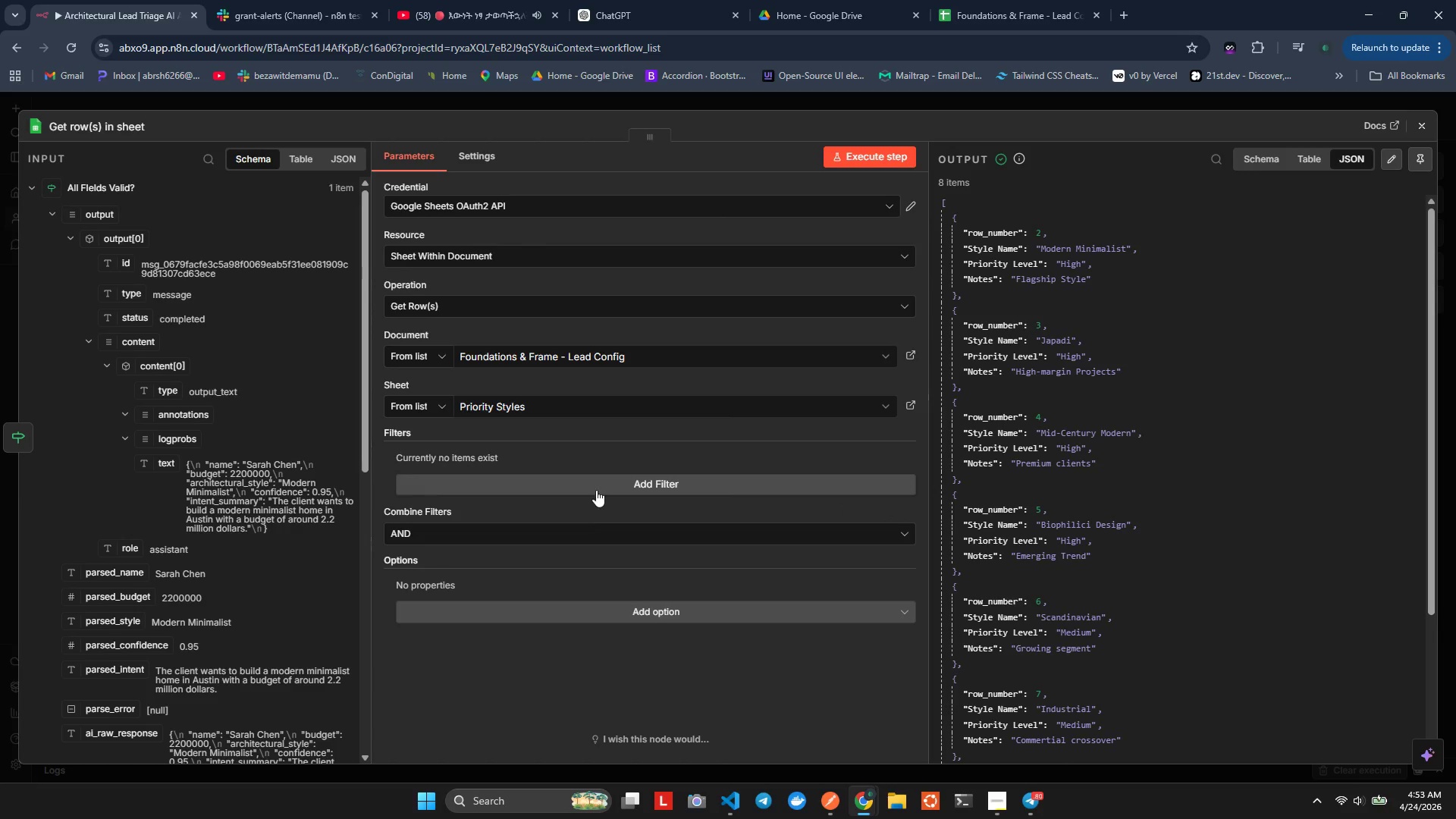 
left_click([596, 490])
 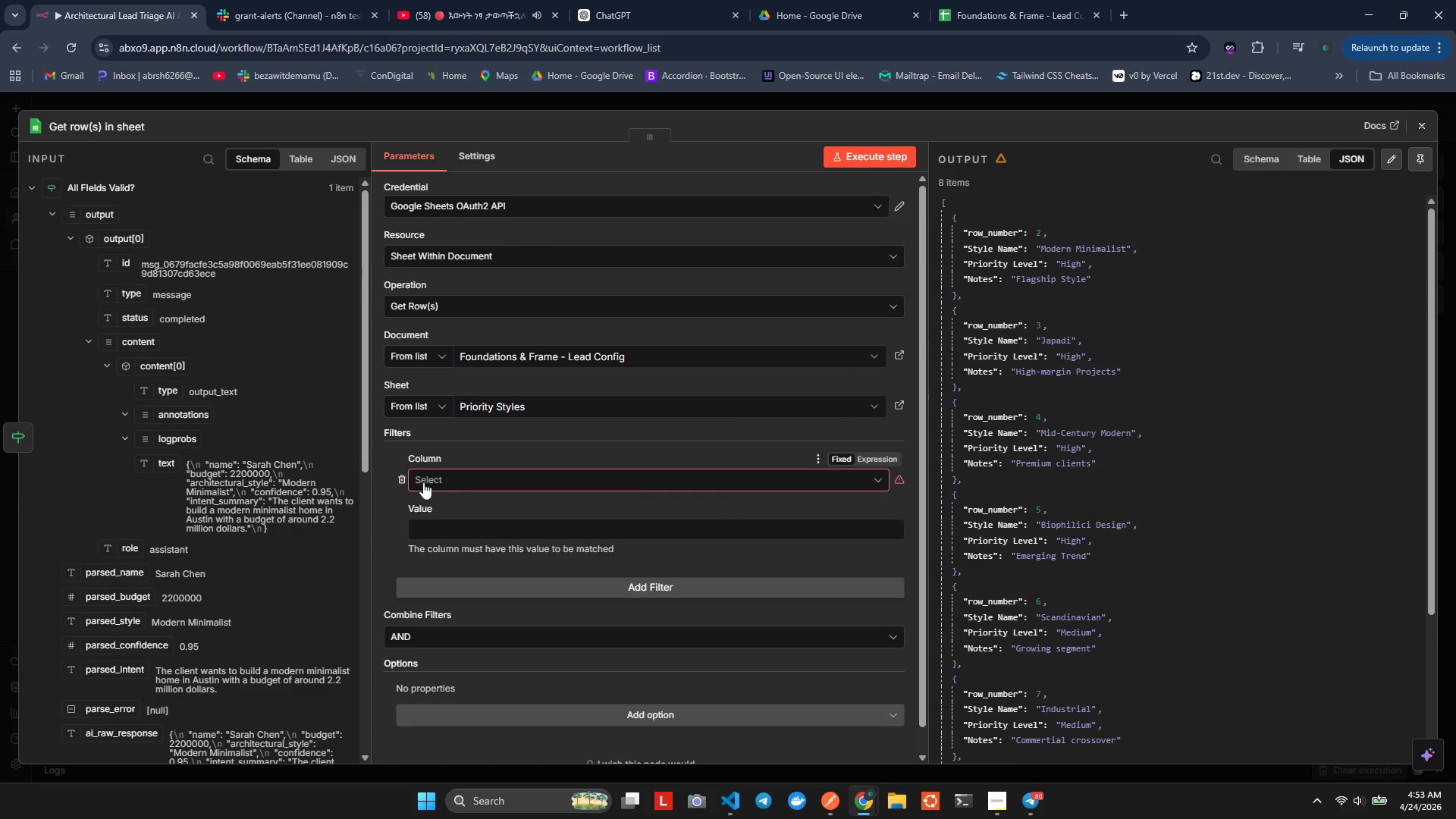 
left_click([400, 479])
 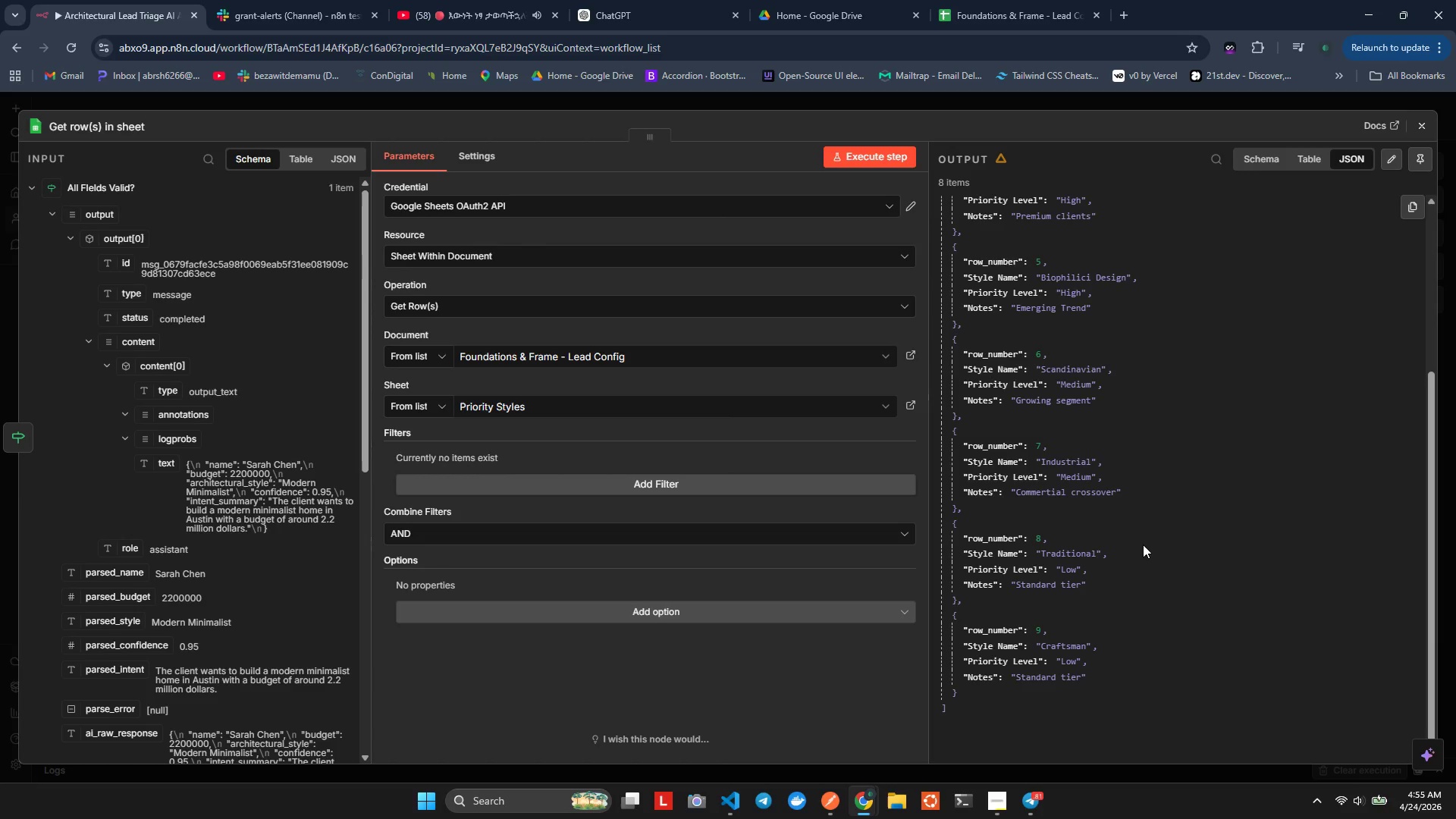 
wait(109.11)
 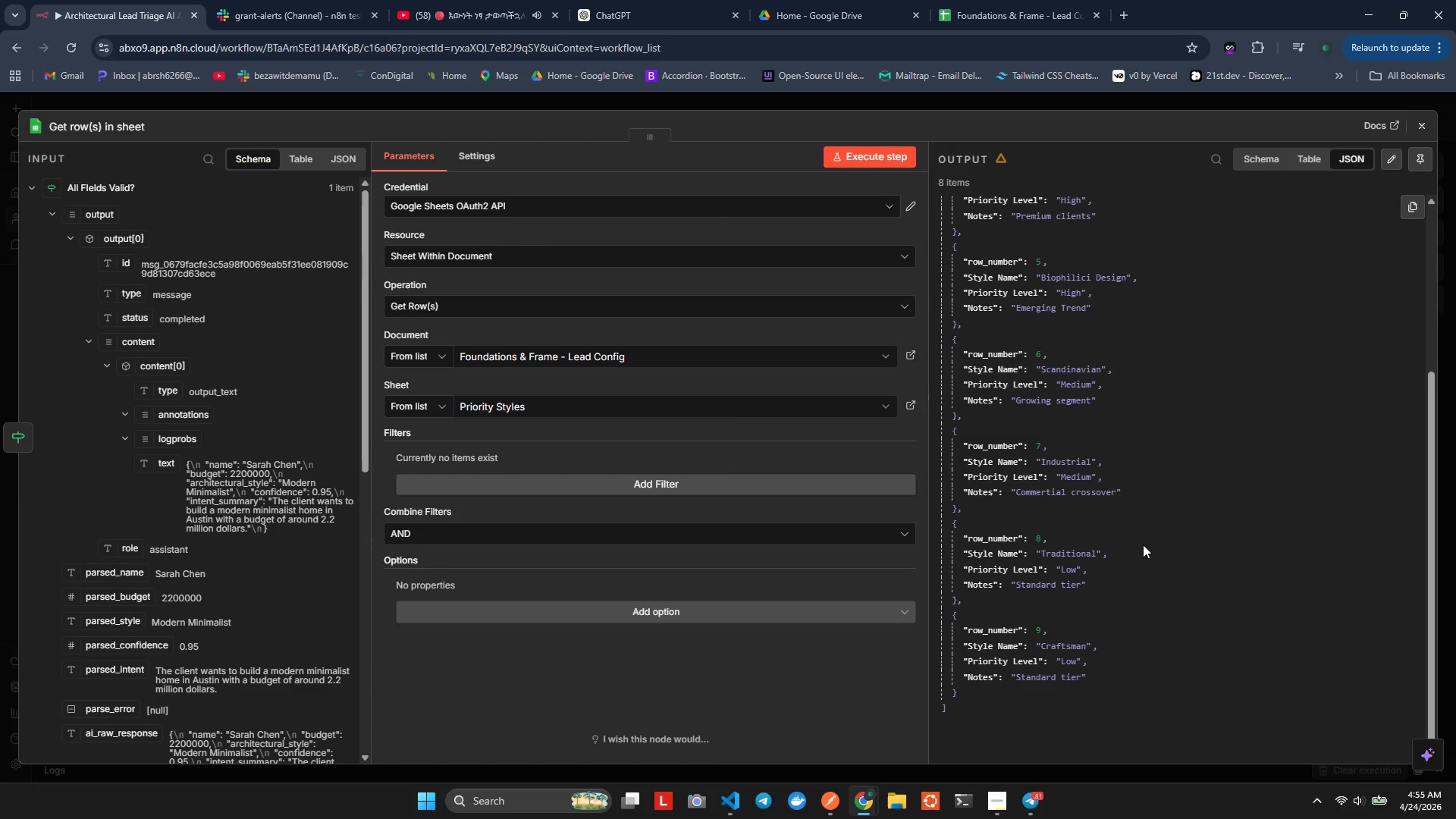 
left_click([1414, 121])
 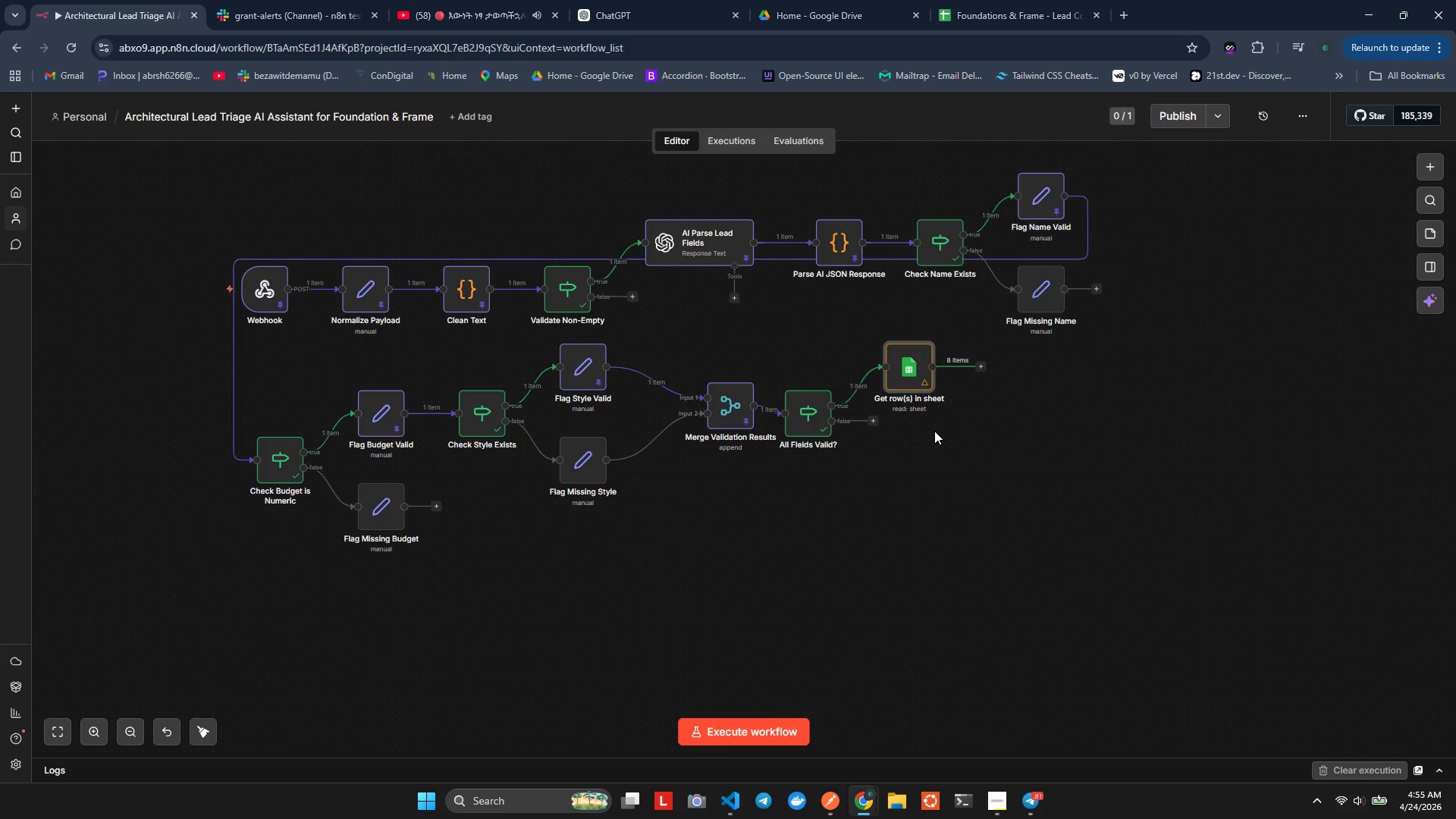 
double_click([913, 360])
 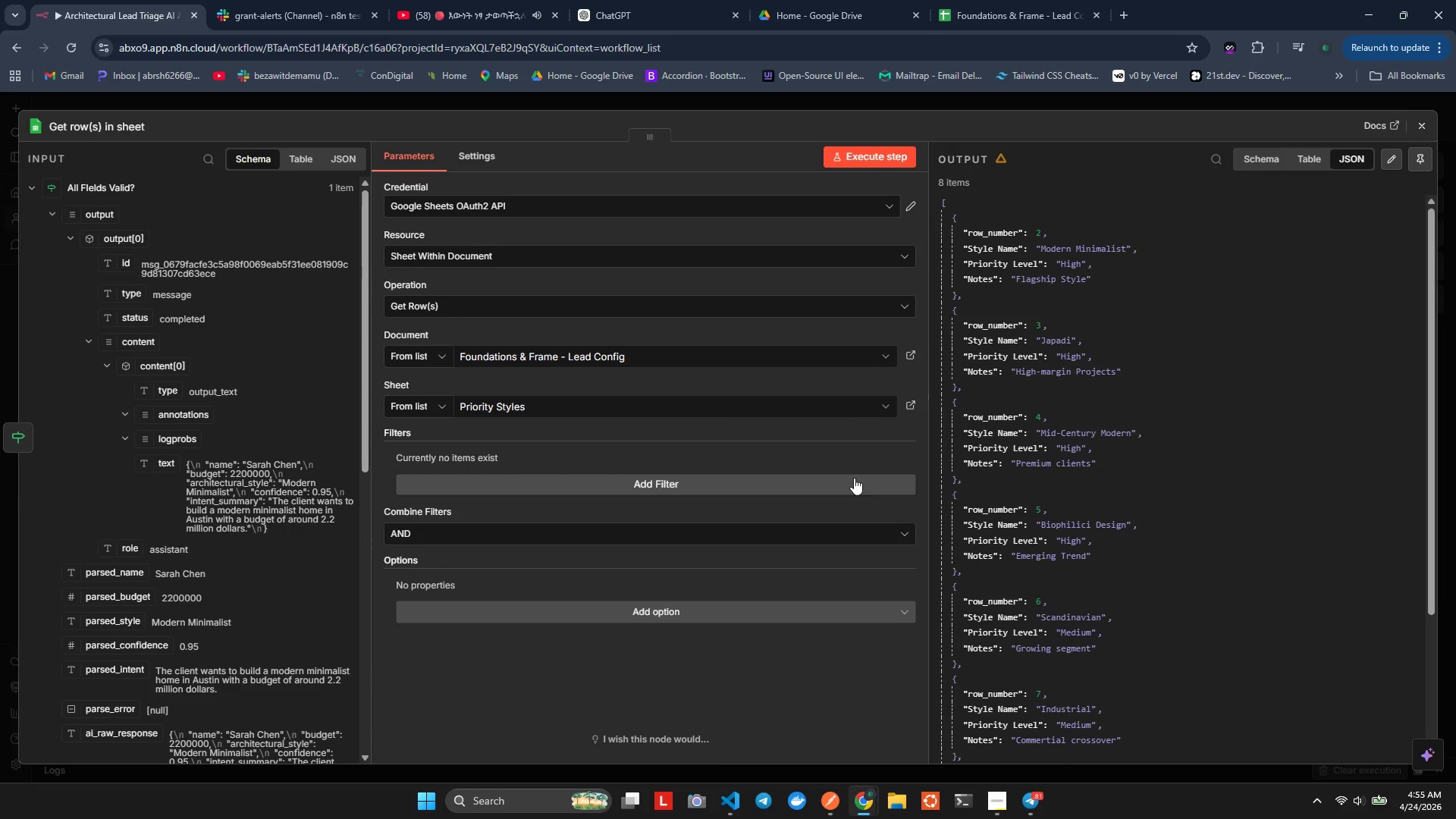 
left_click([1001, 159])
 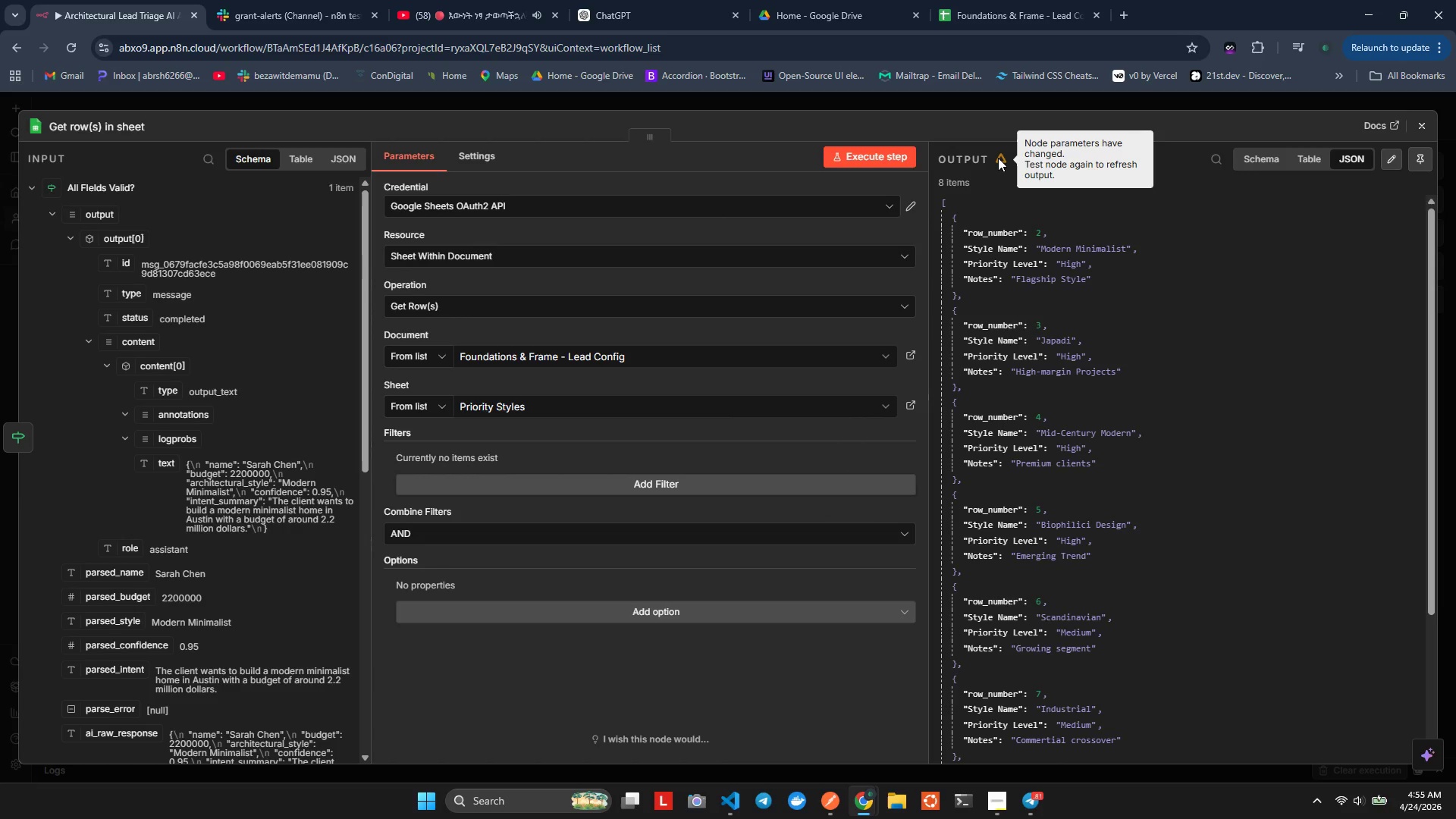 
wait(7.81)
 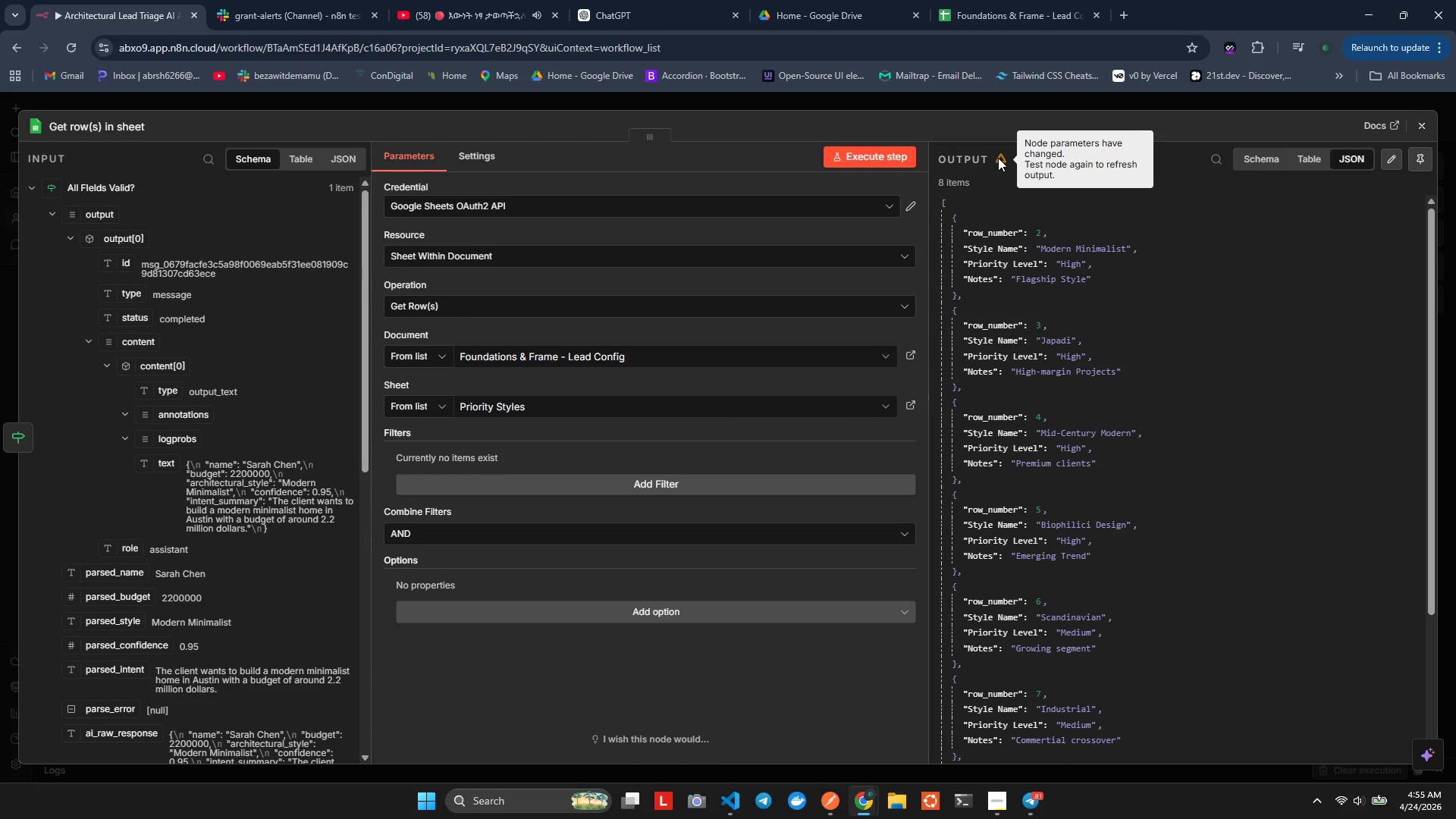 
left_click([870, 163])
 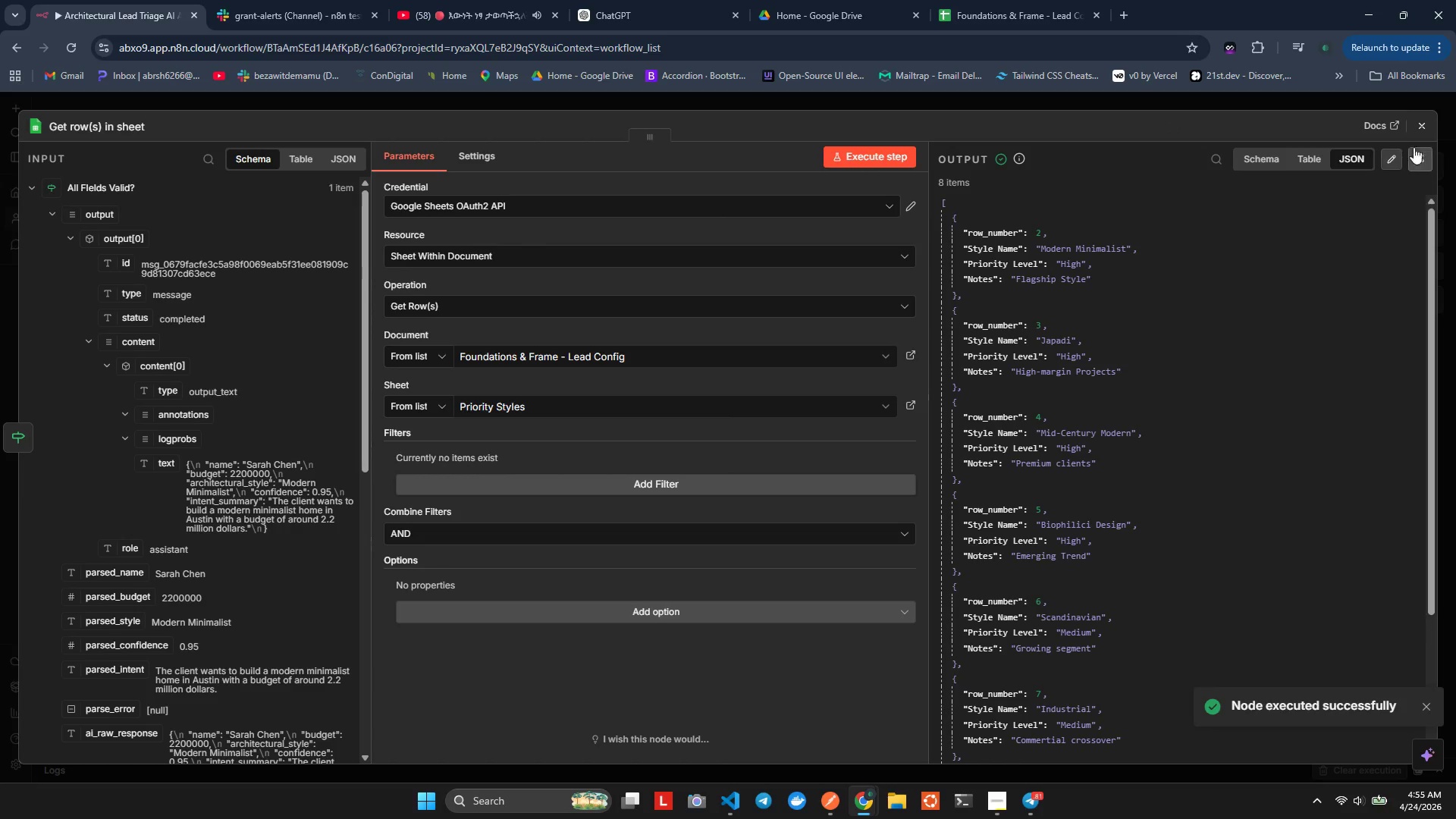 
left_click([1415, 123])
 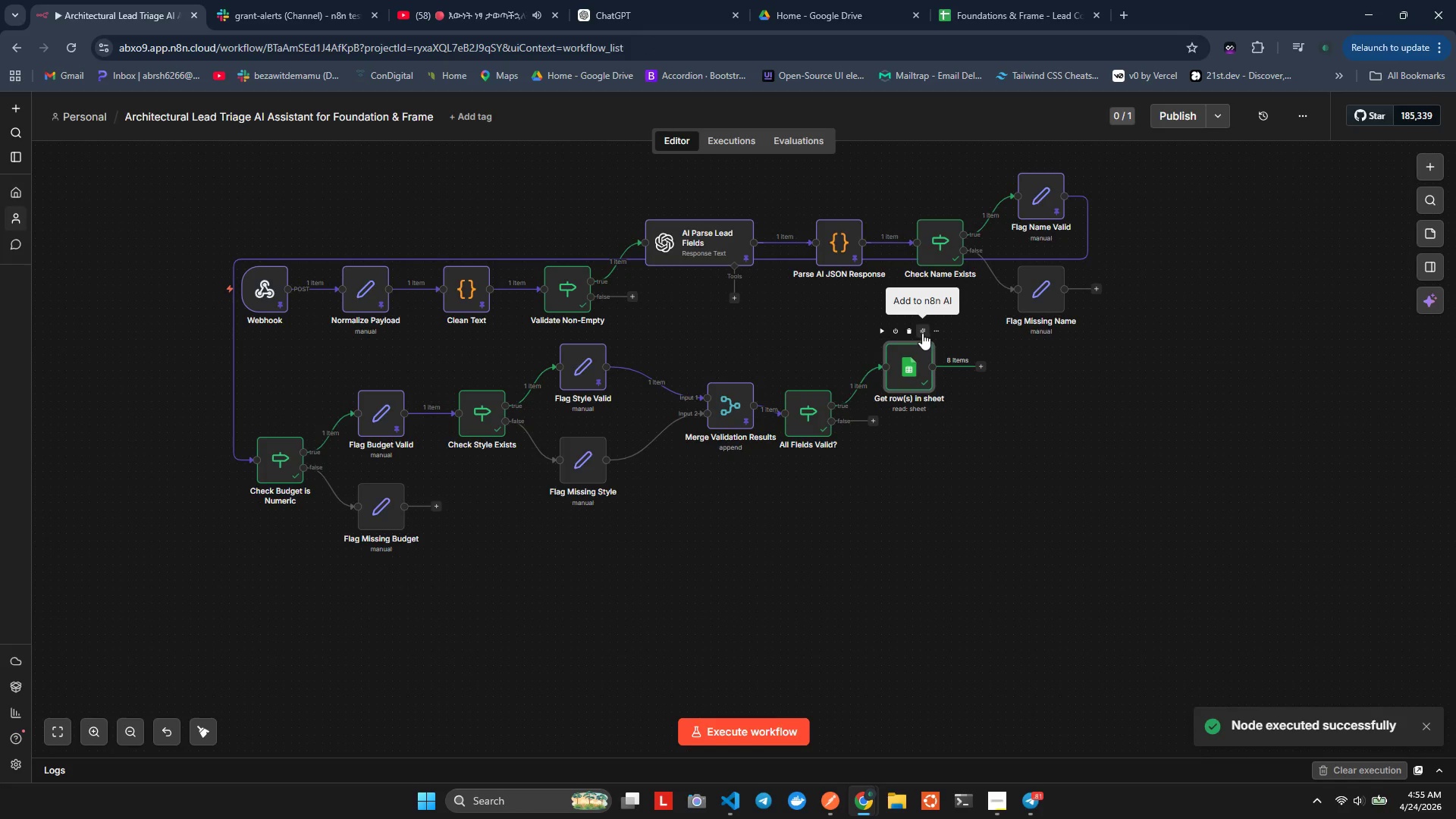 
left_click([935, 331])
 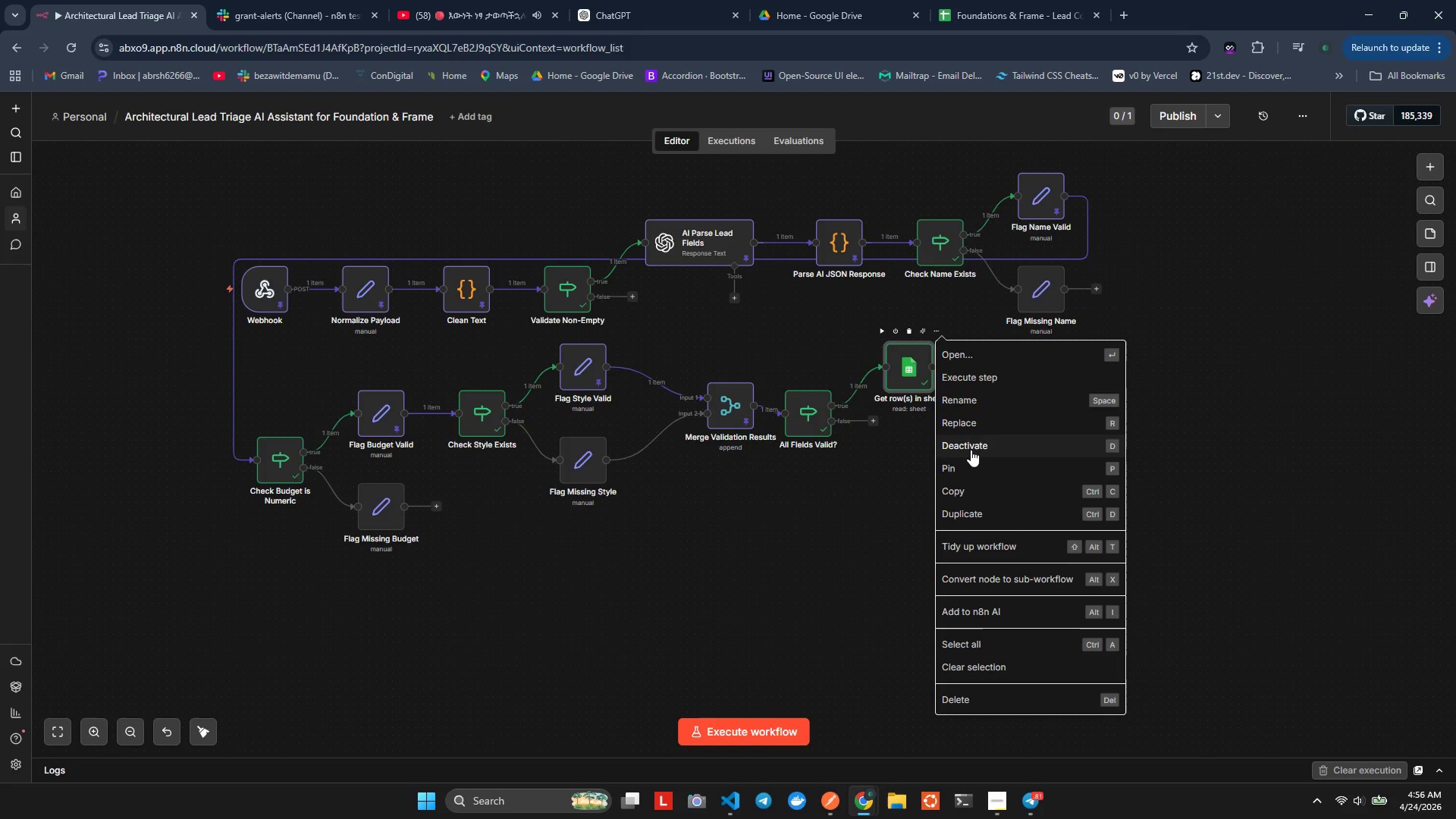 
left_click([968, 465])
 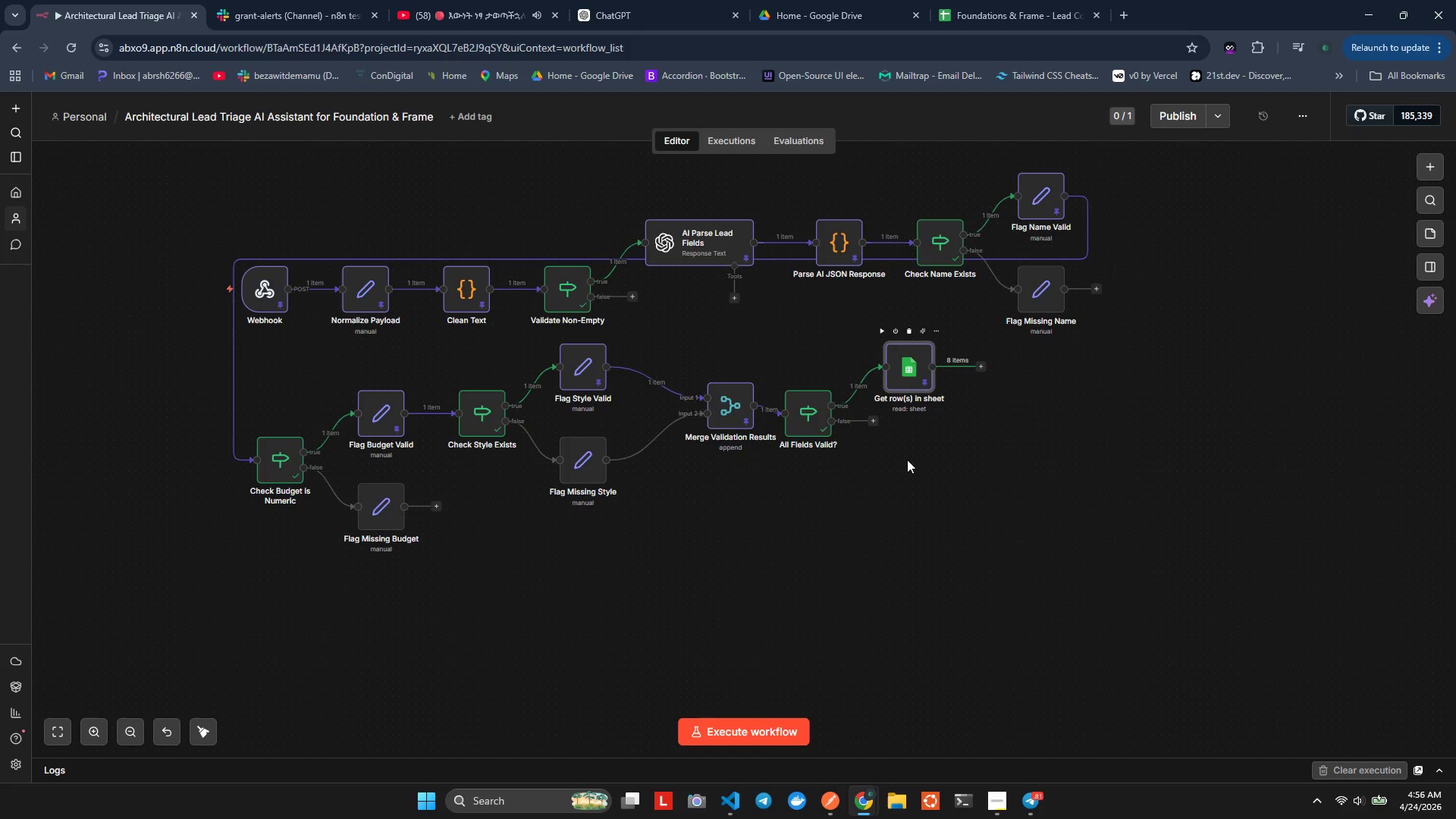 
left_click([920, 457])
 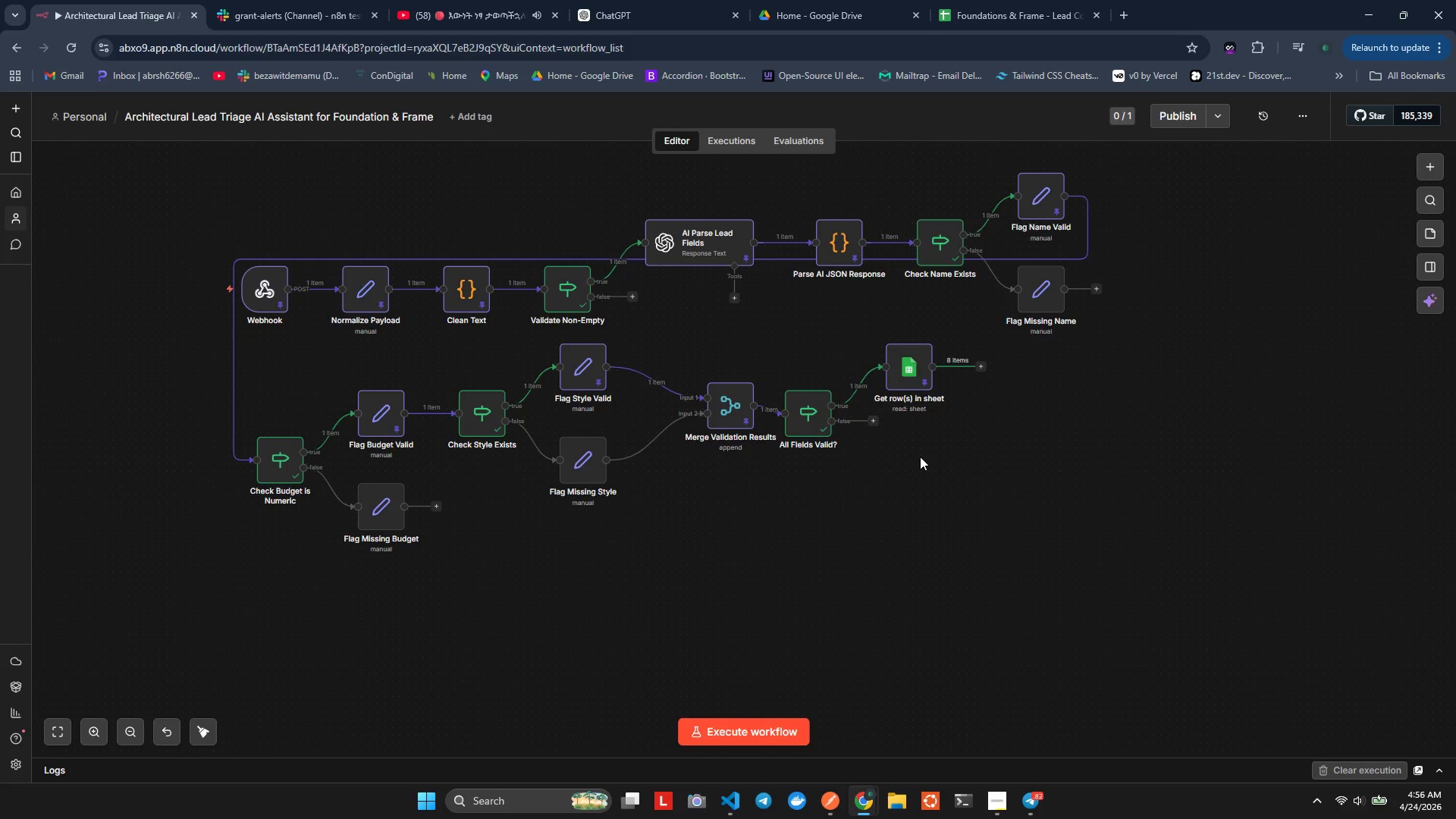 
wait(45.73)
 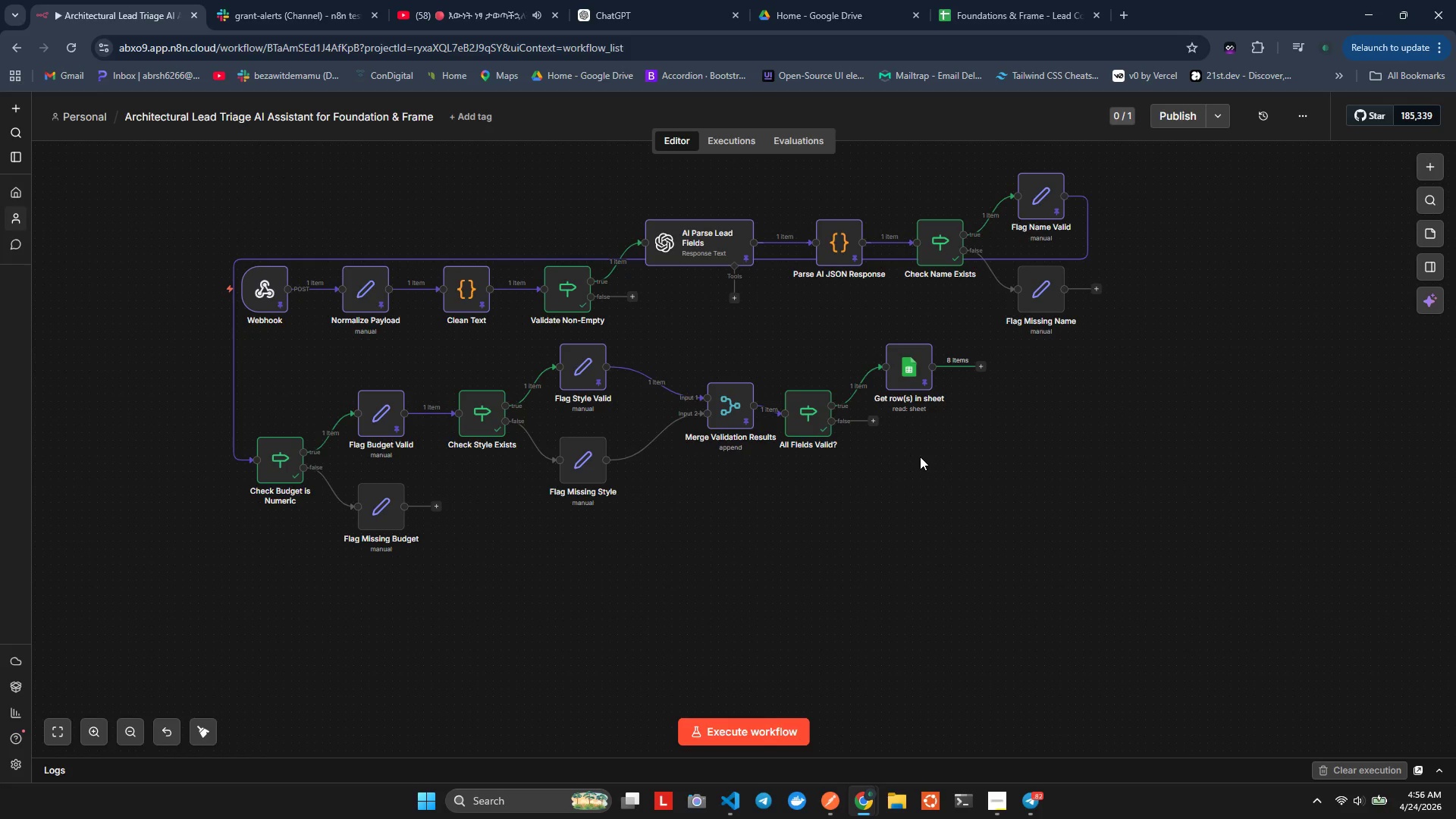 
left_click([983, 370])
 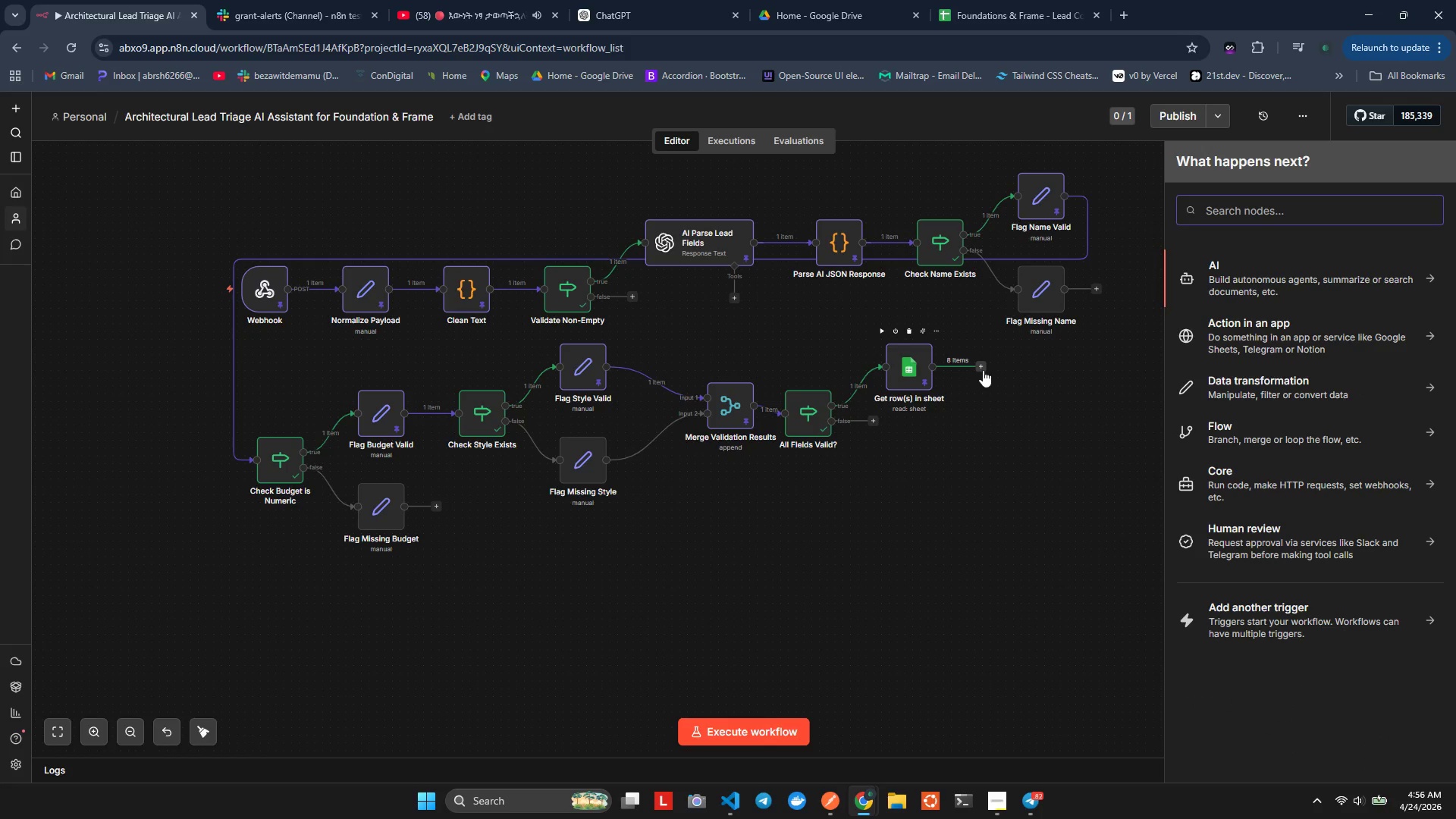 
type(code)
 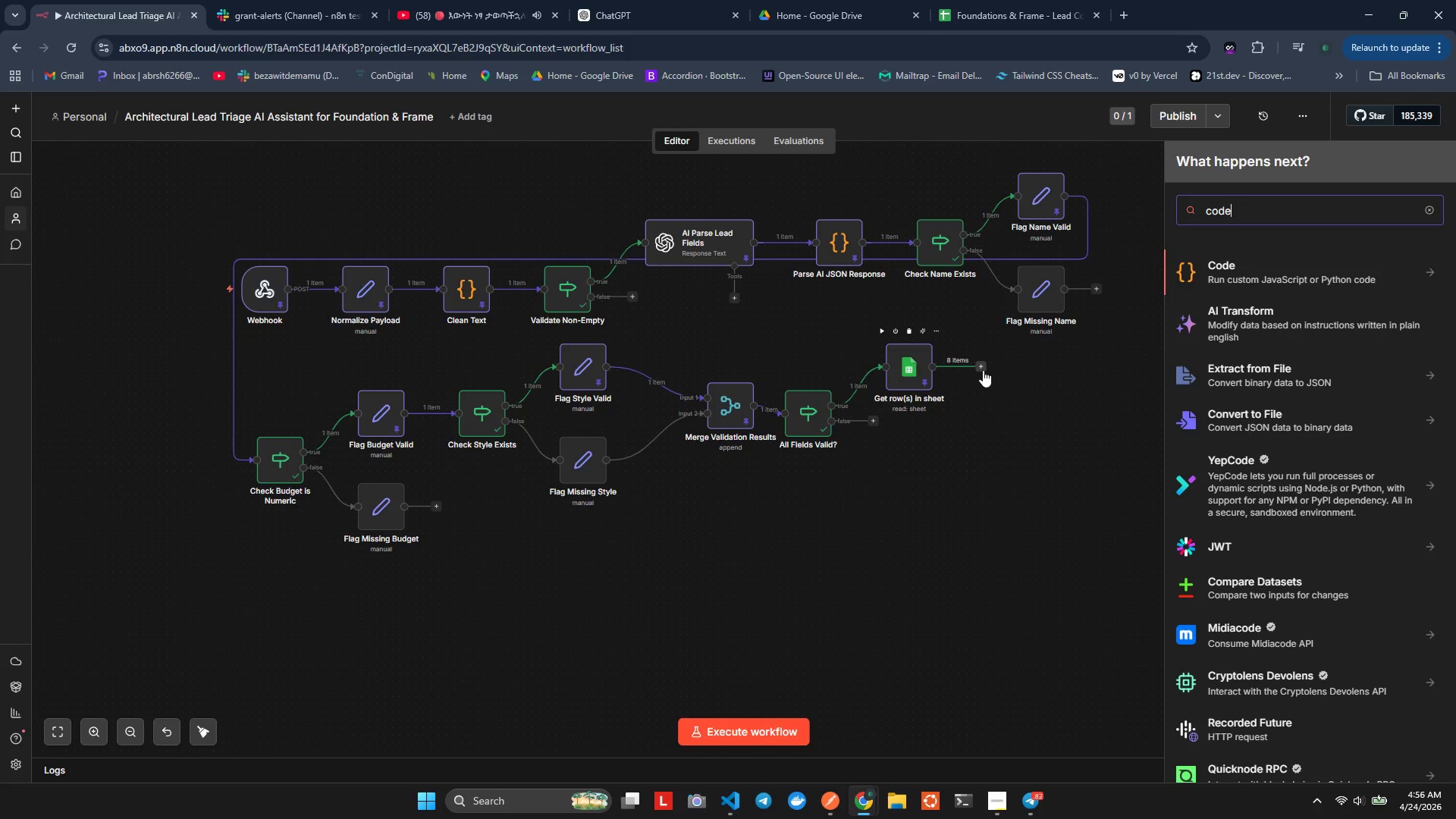 
key(Enter)
 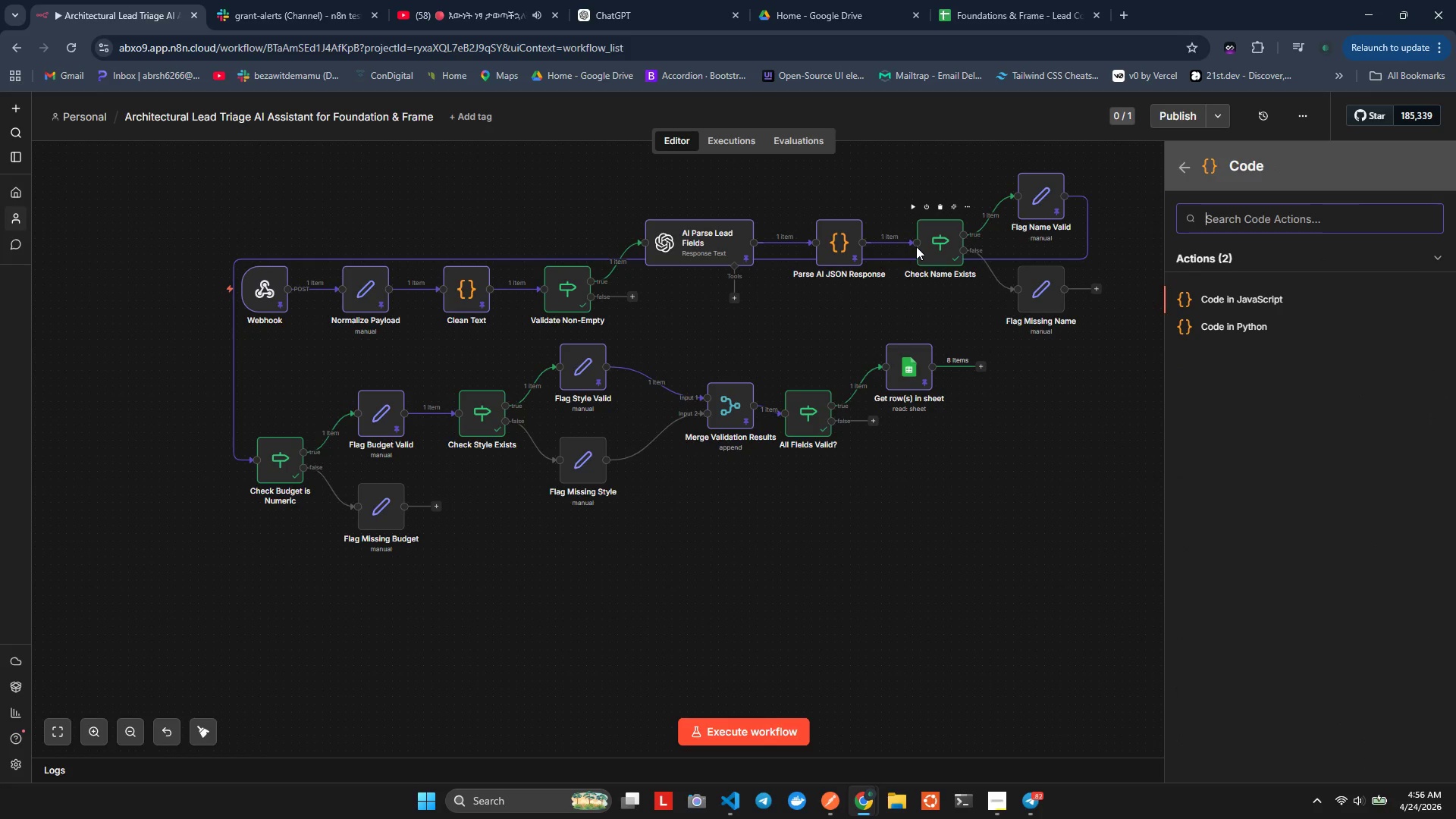 
left_click([1216, 301])
 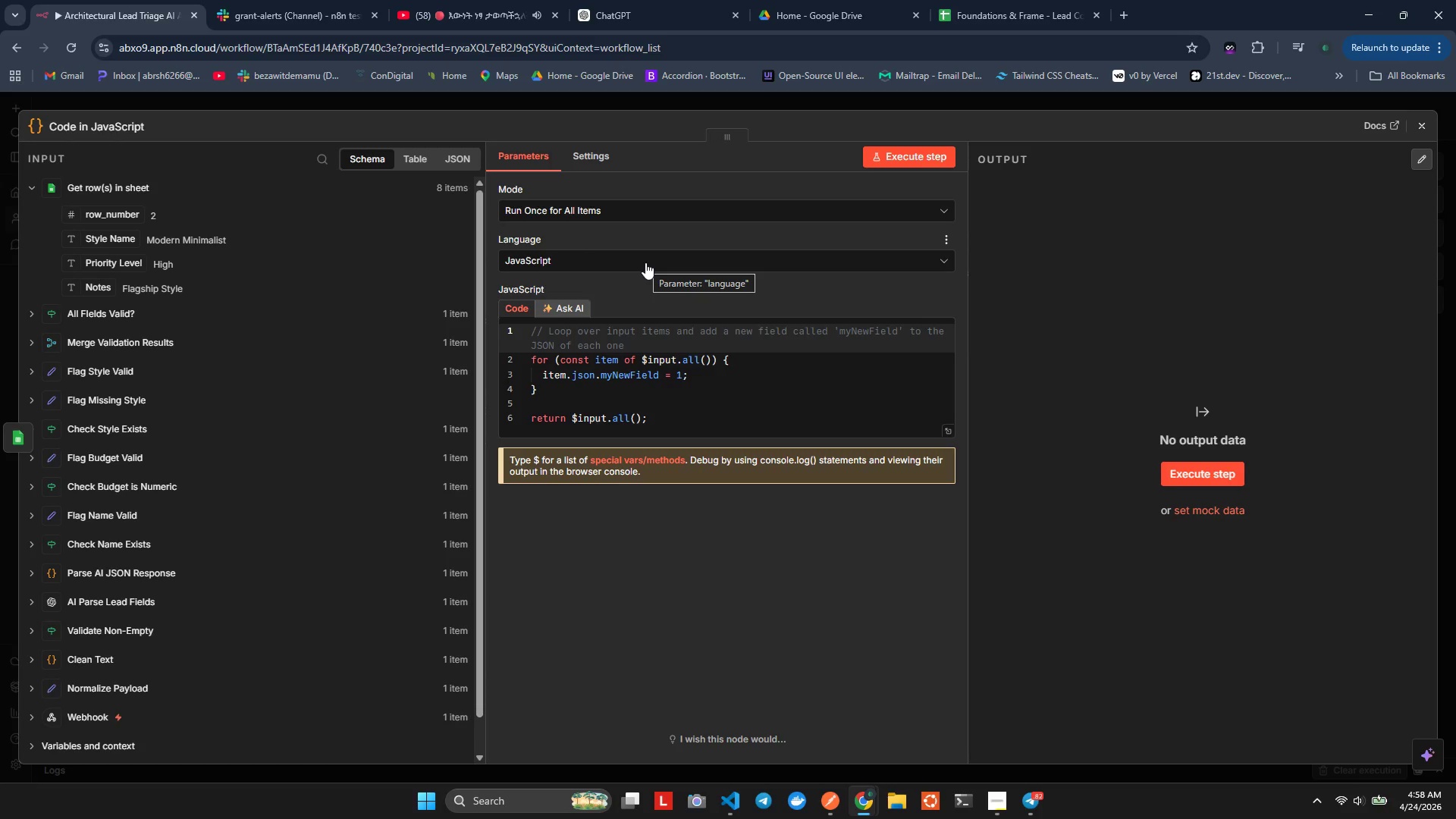 
wait(72.72)
 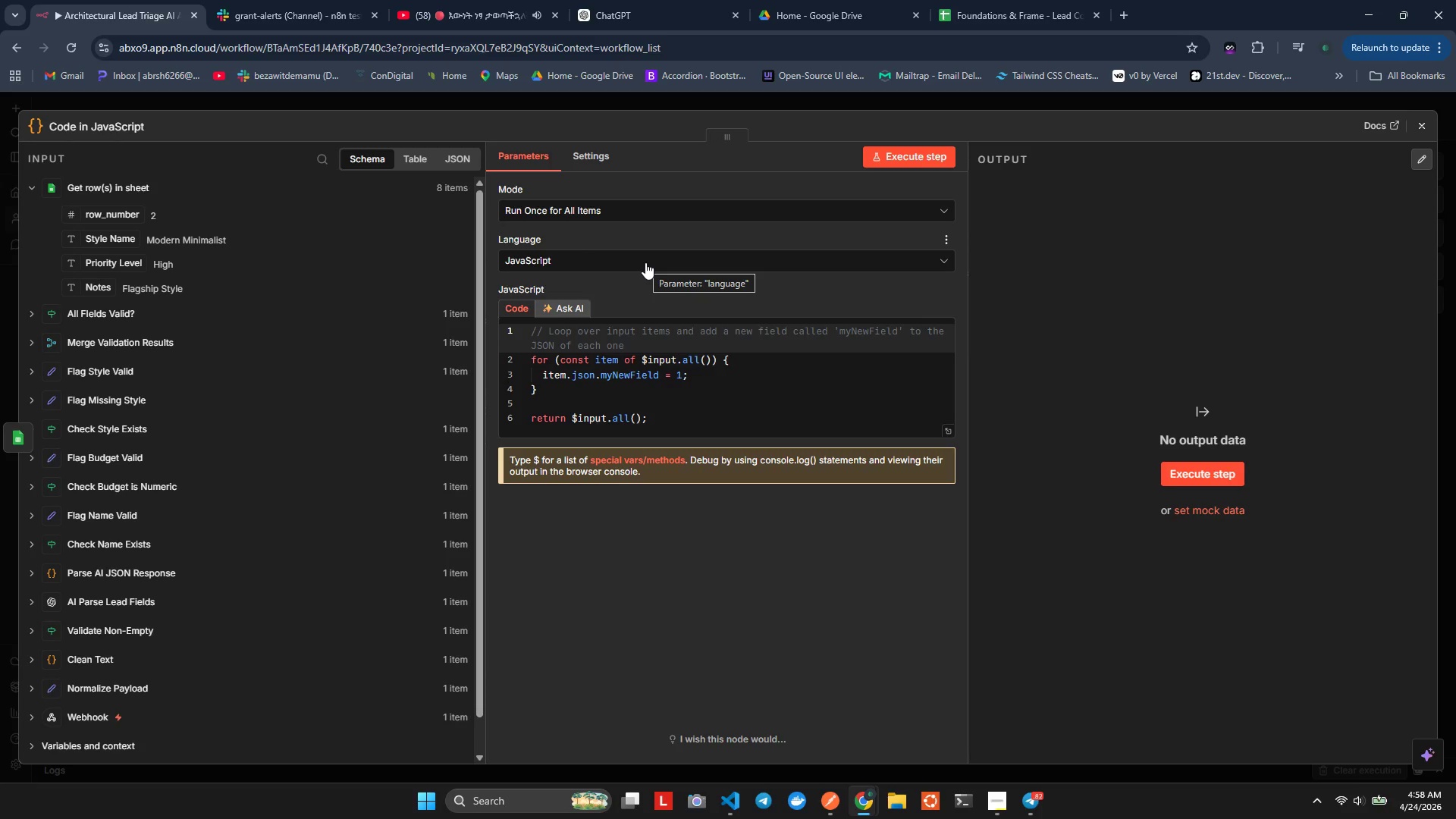 
left_click([104, 122])
 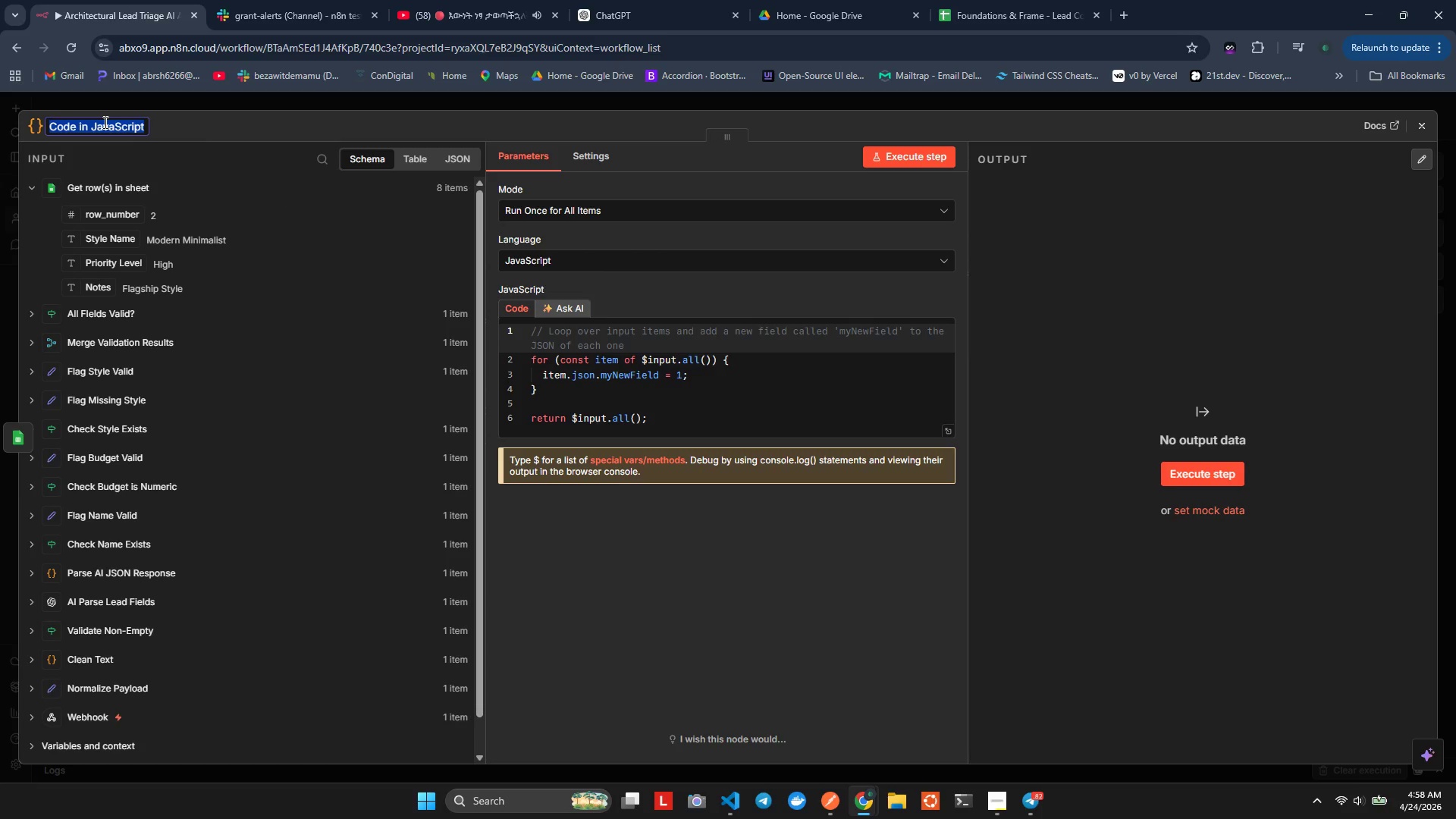 
type(Nrmalize Styles)
 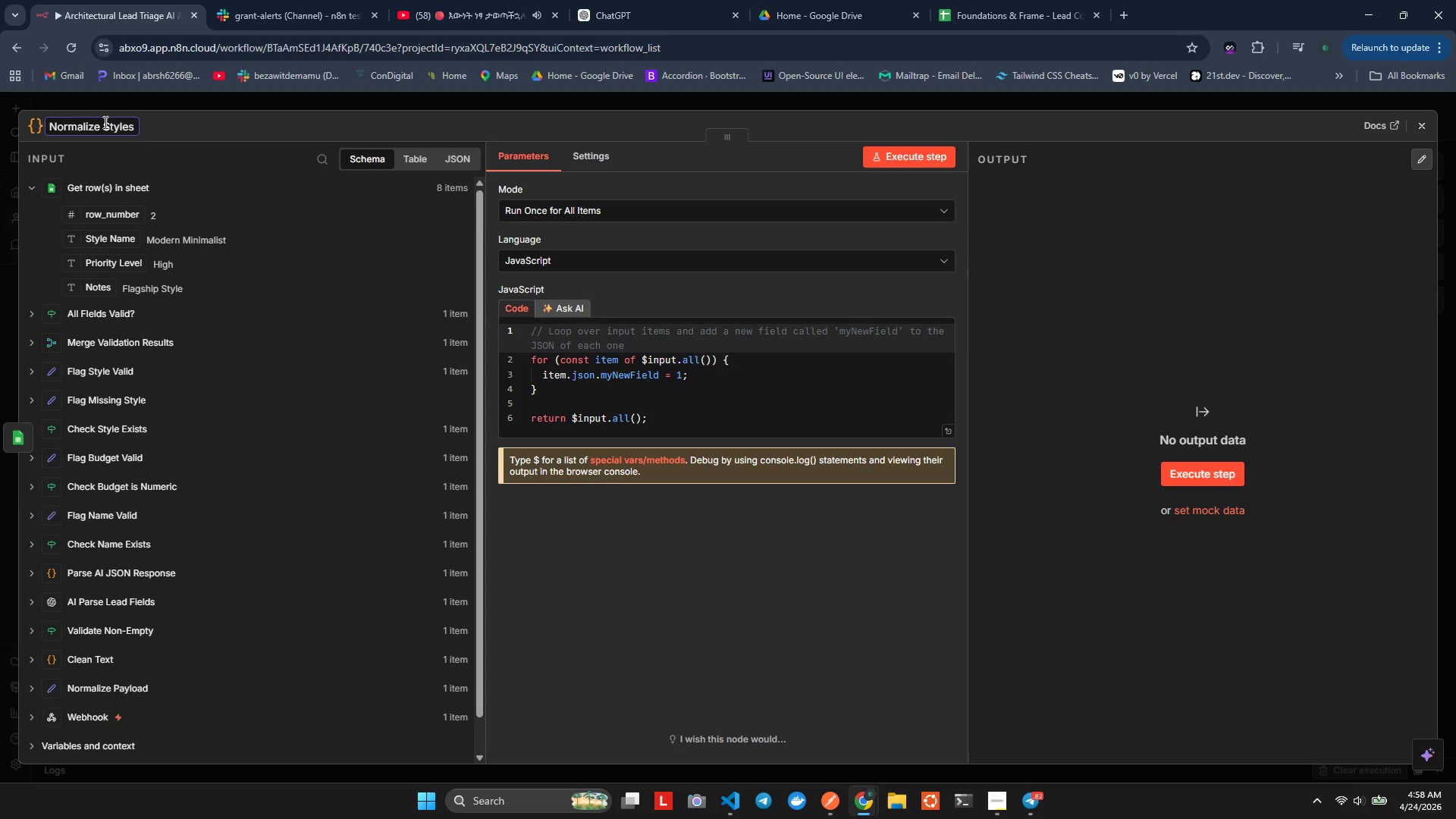 
hold_key(key=O, duration=0.42)
 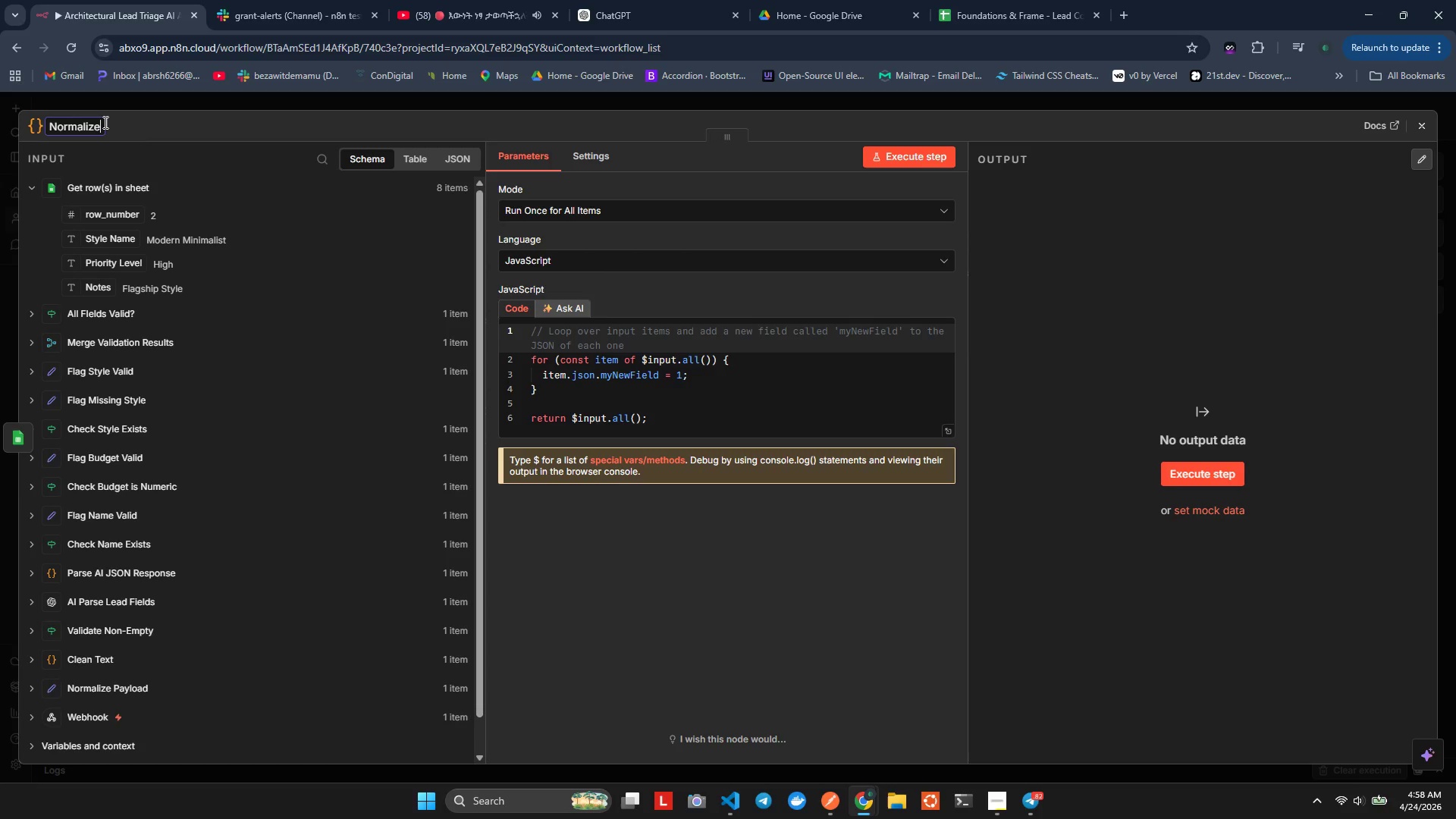 
left_click([717, 400])
 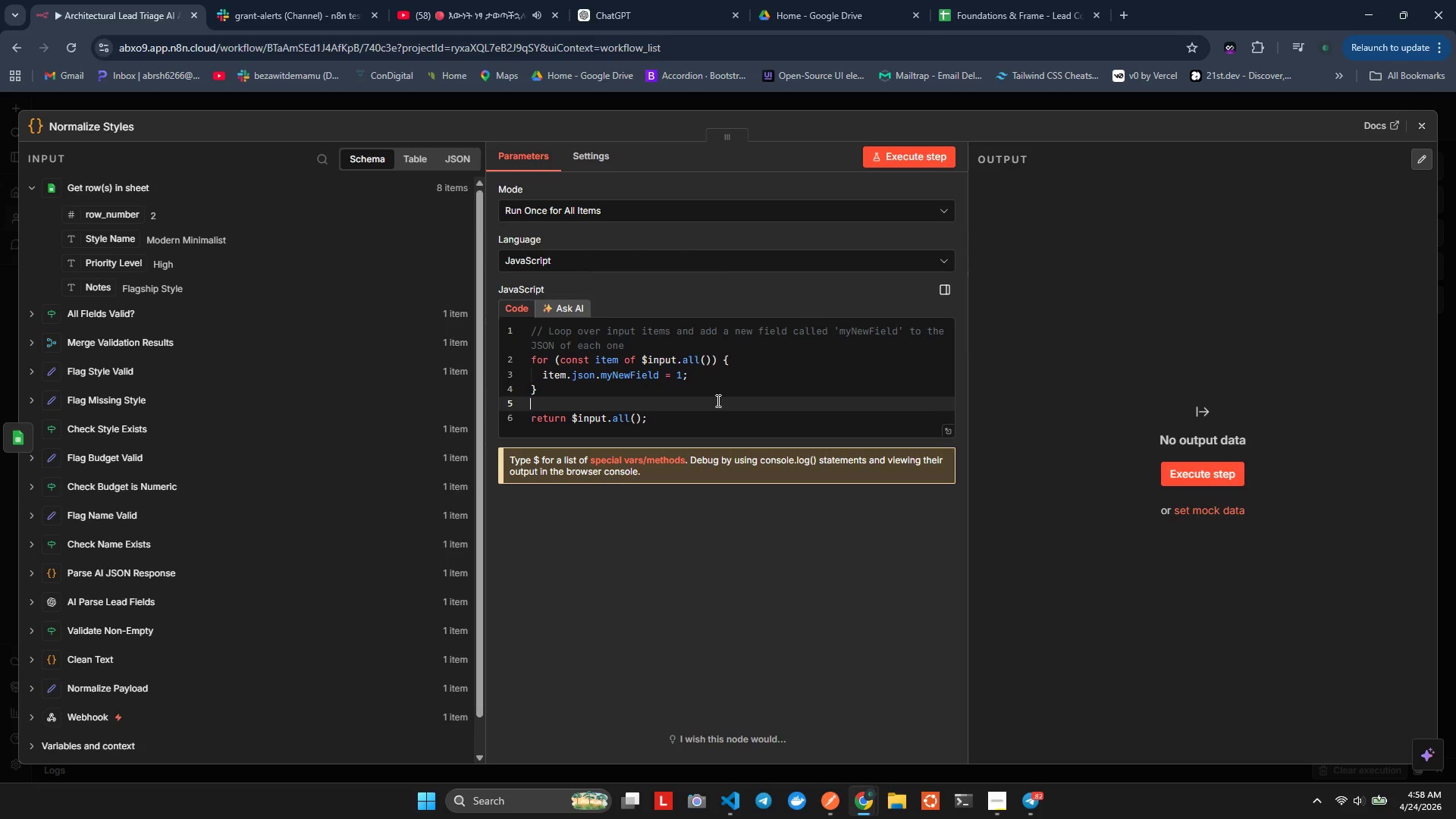 
key(Control+A)
 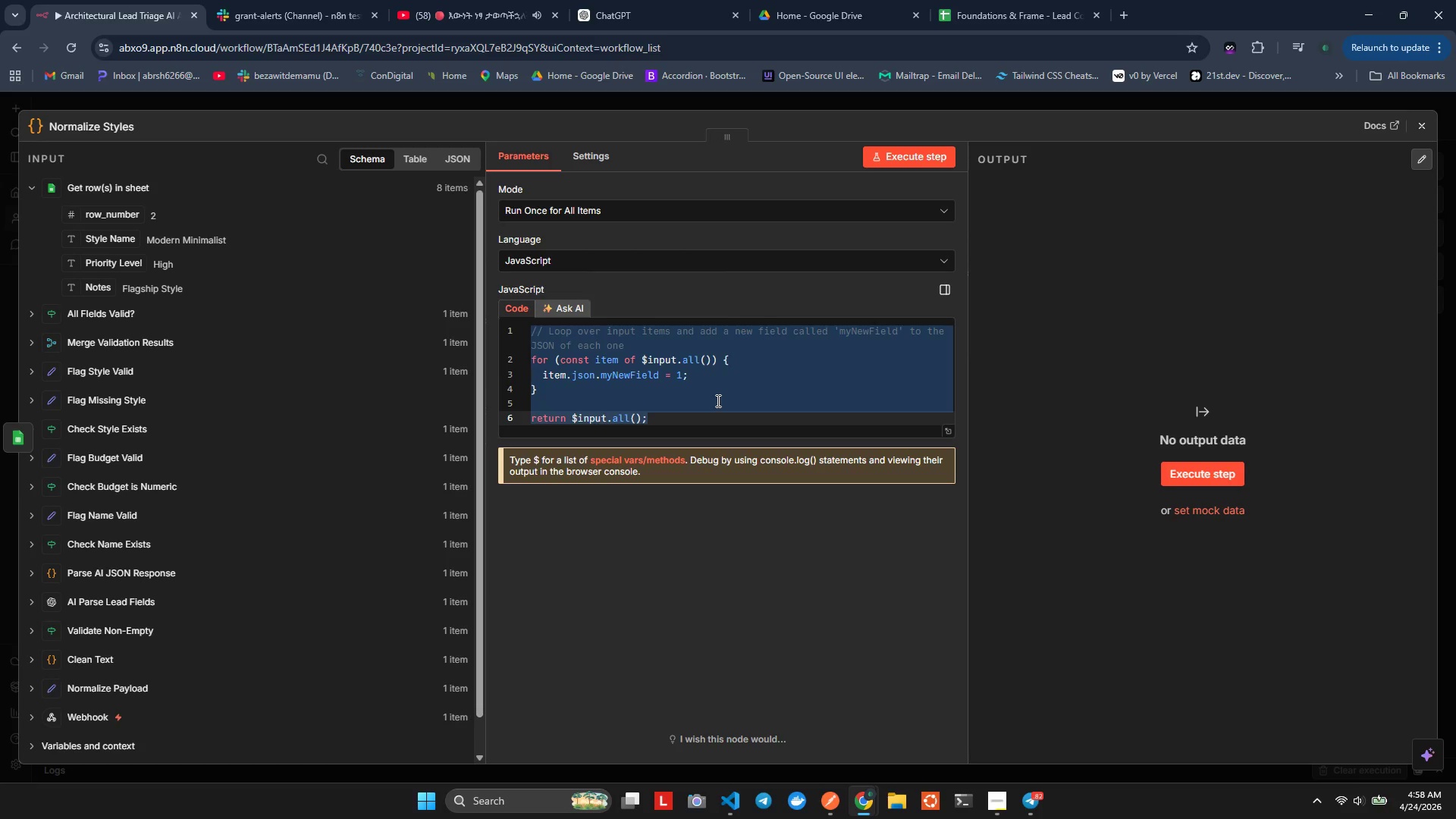 
key(Backspace)
 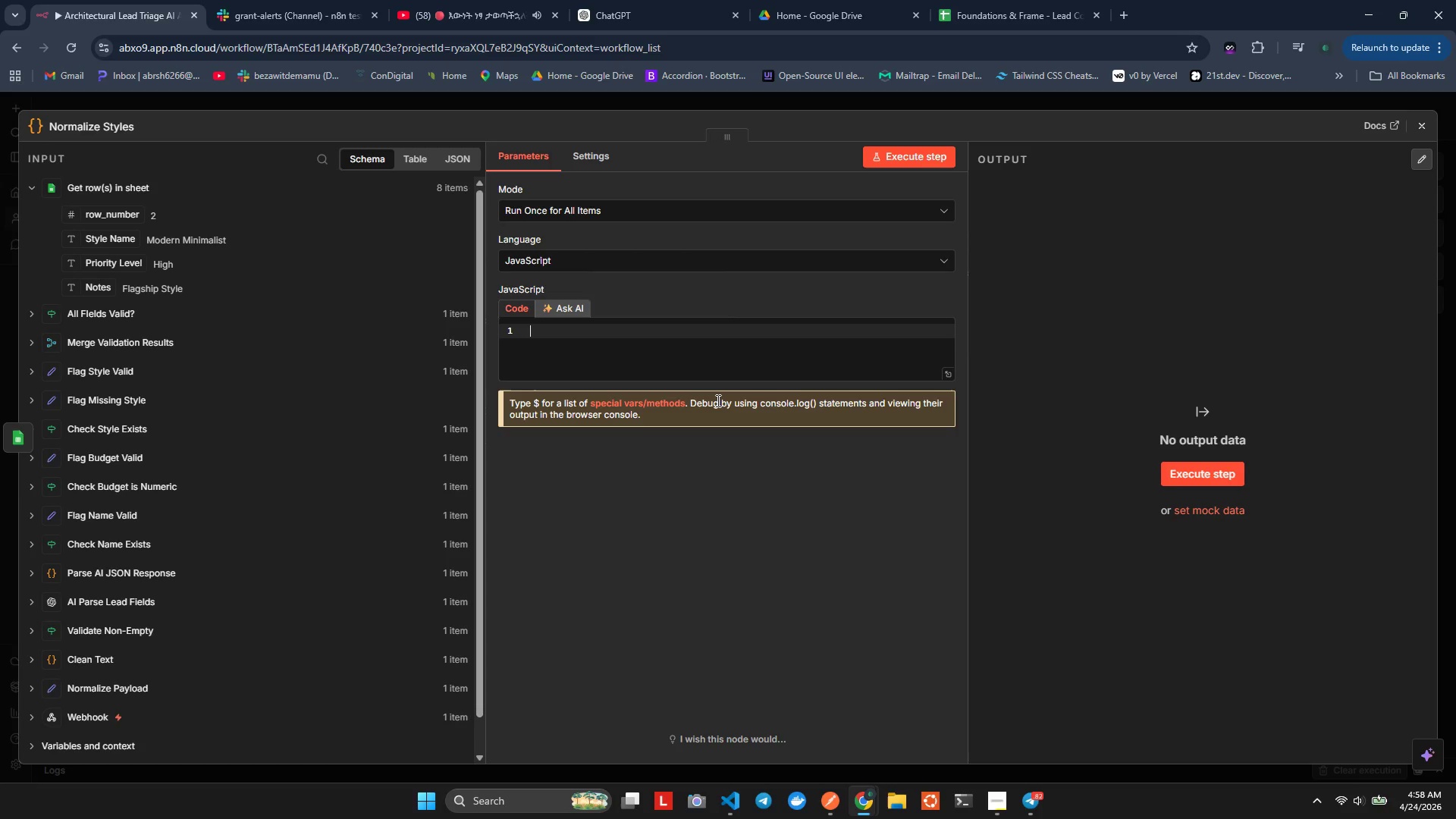 
type(cs)
 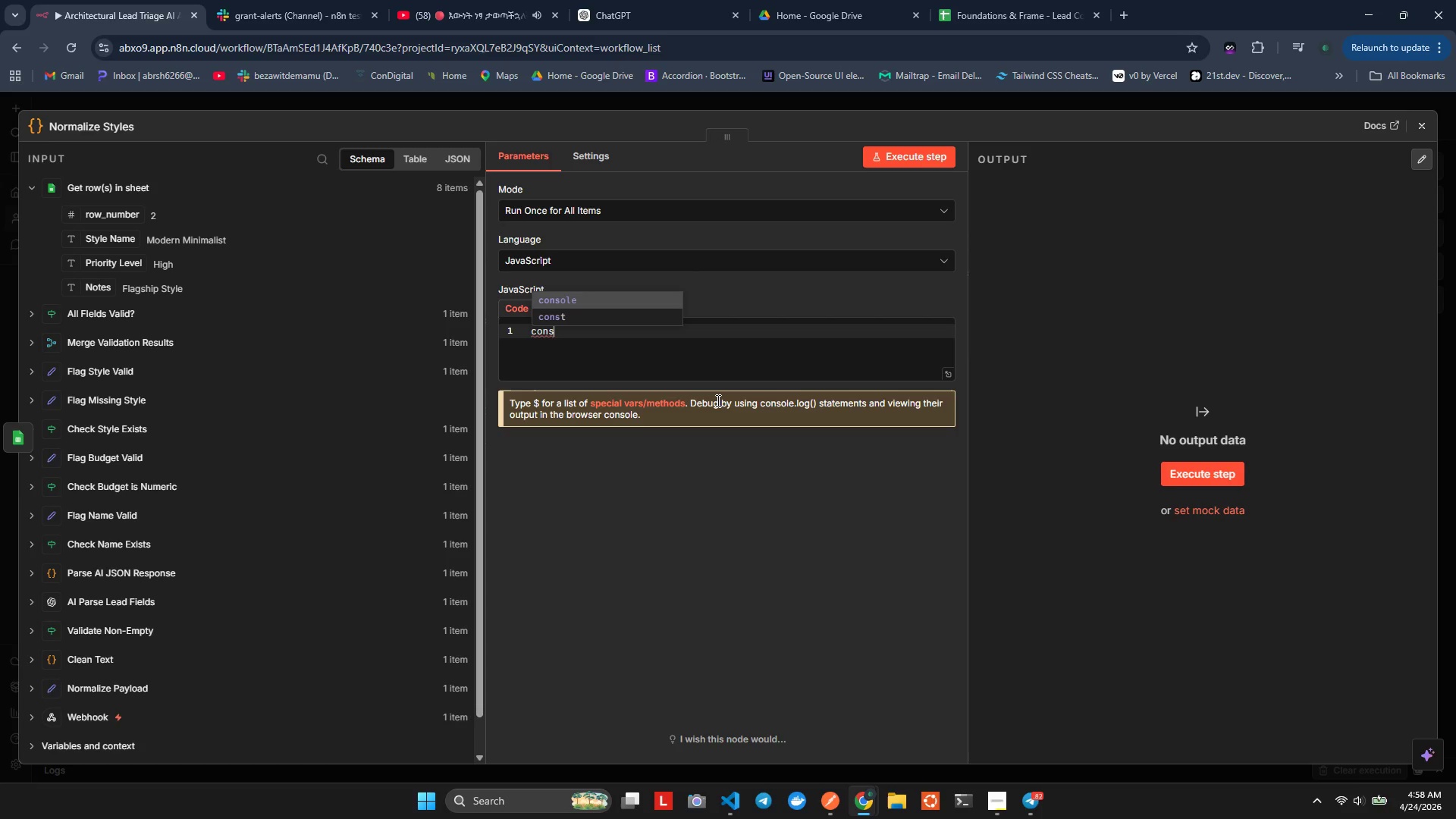 
hold_key(key=O, duration=0.42)
 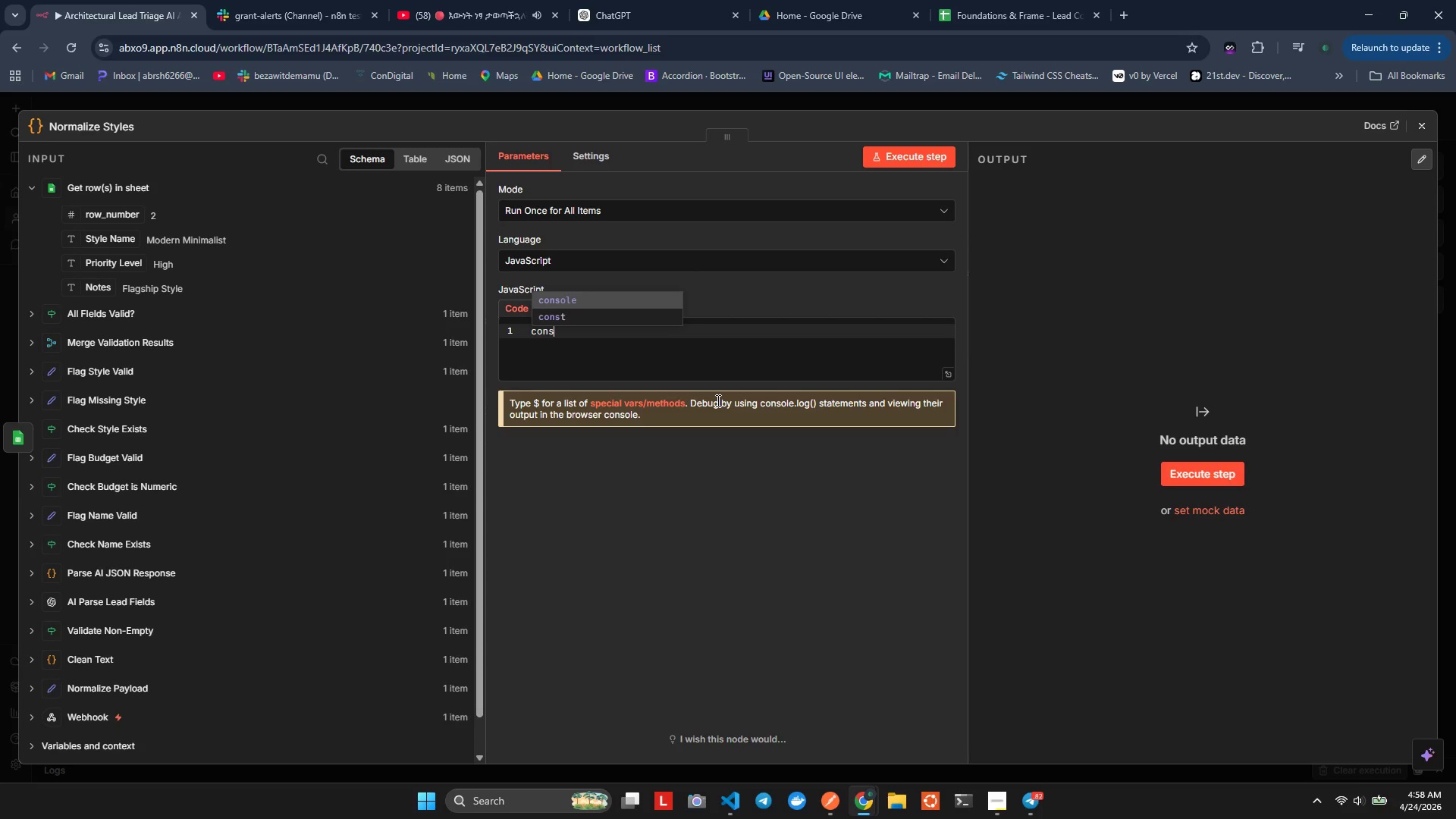 
hold_key(key=N, duration=0.33)
 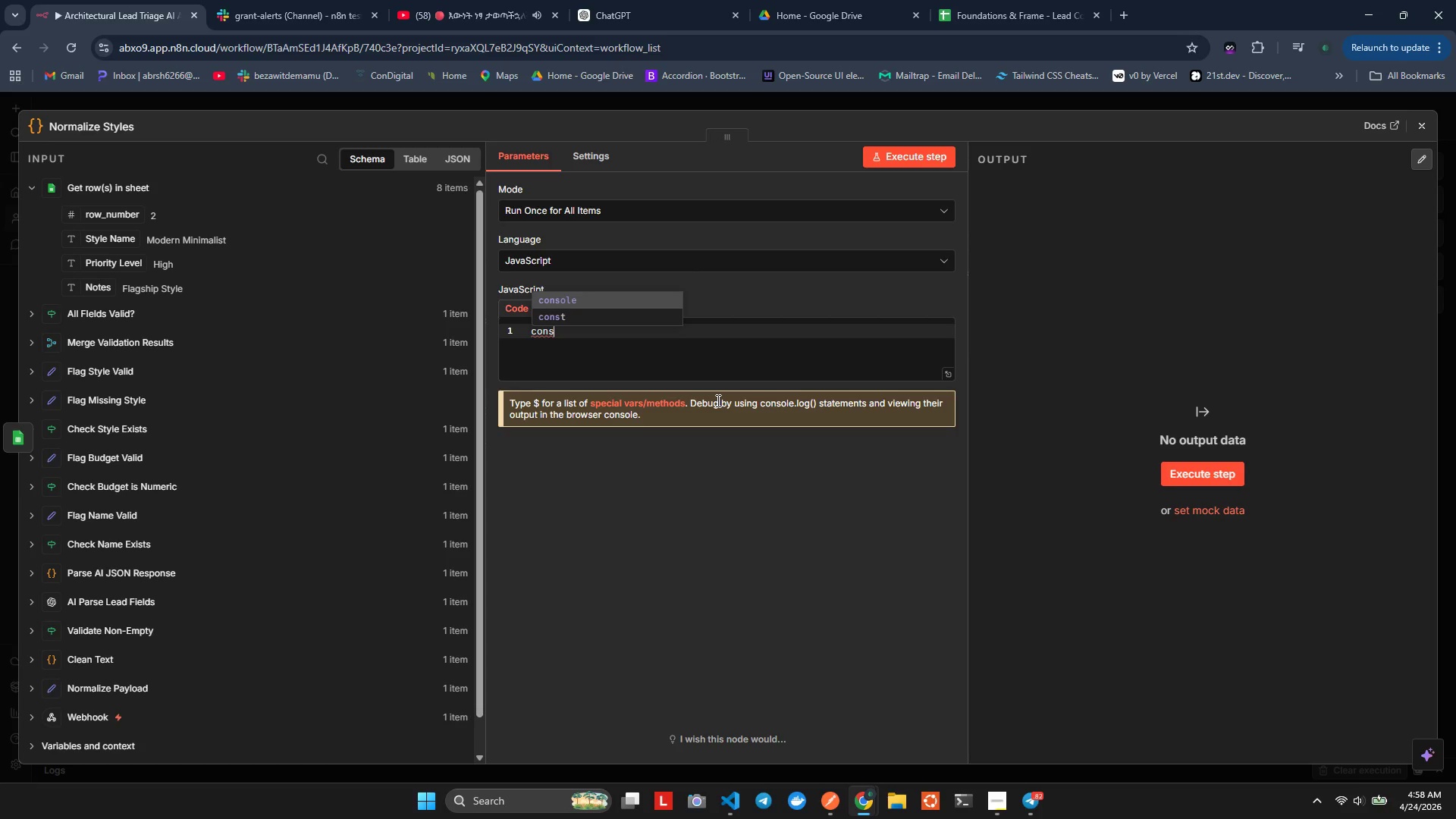 
key(ArrowDown)
 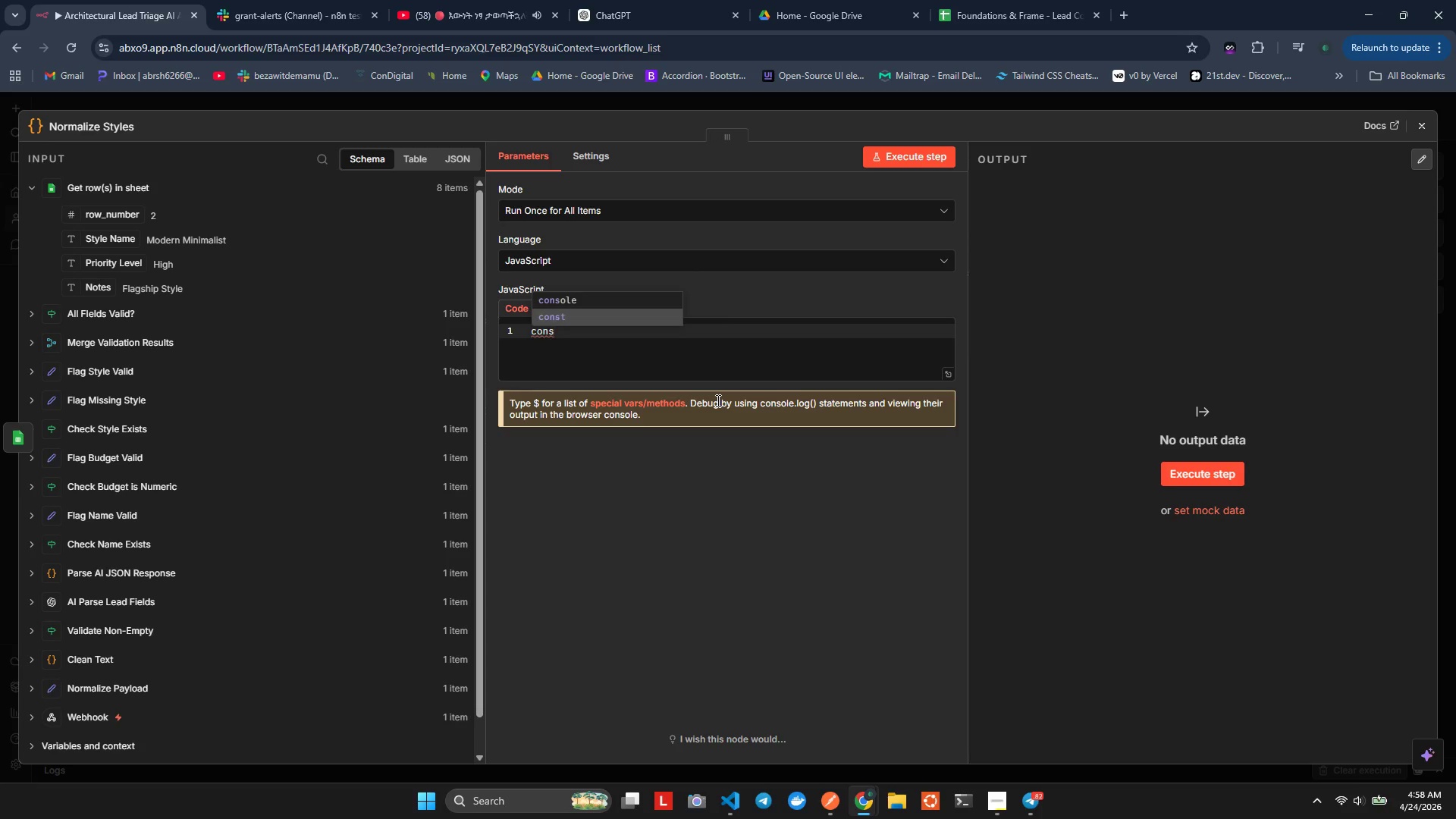 
key(Enter)
 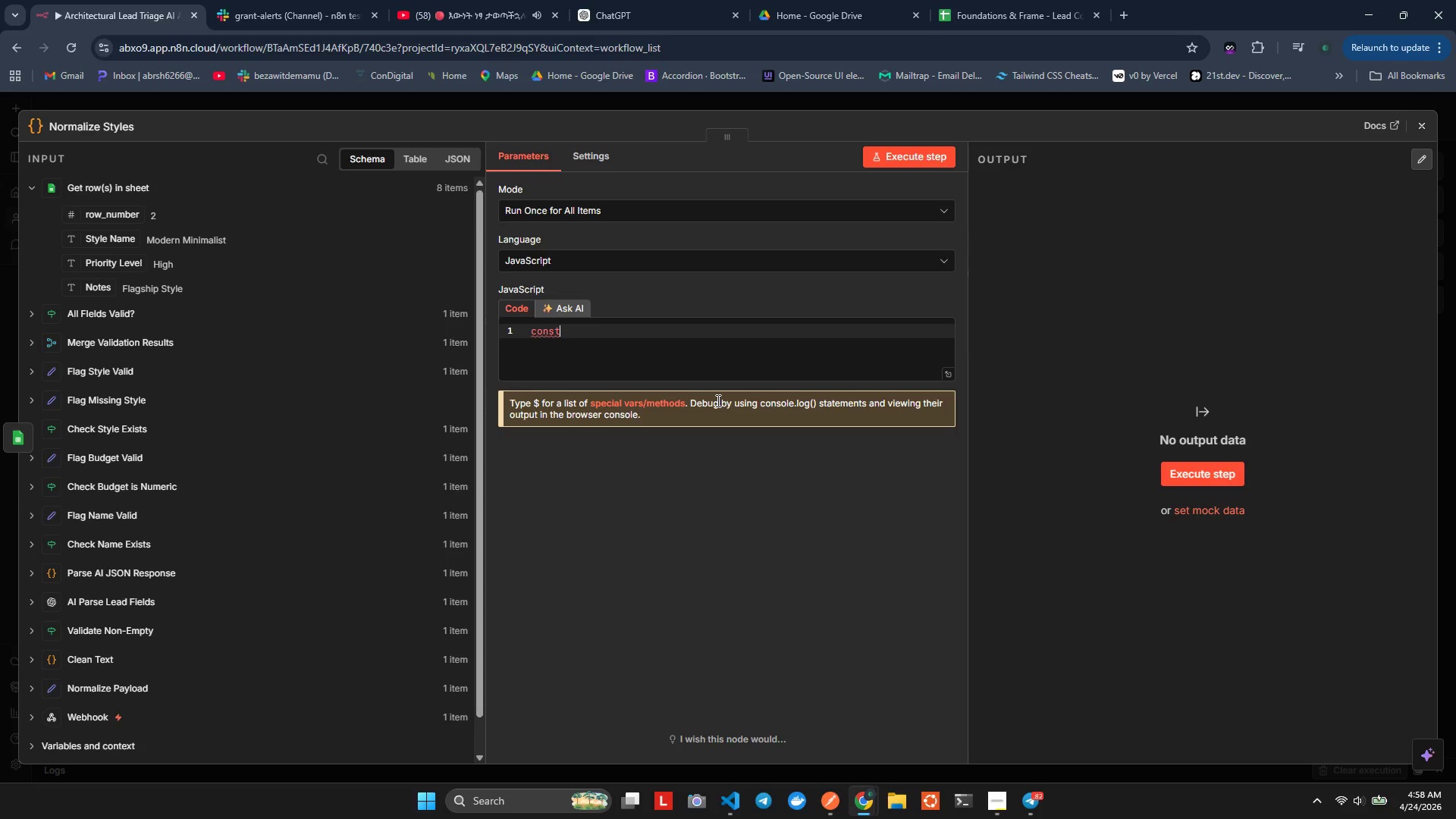 
type( allItems = )
 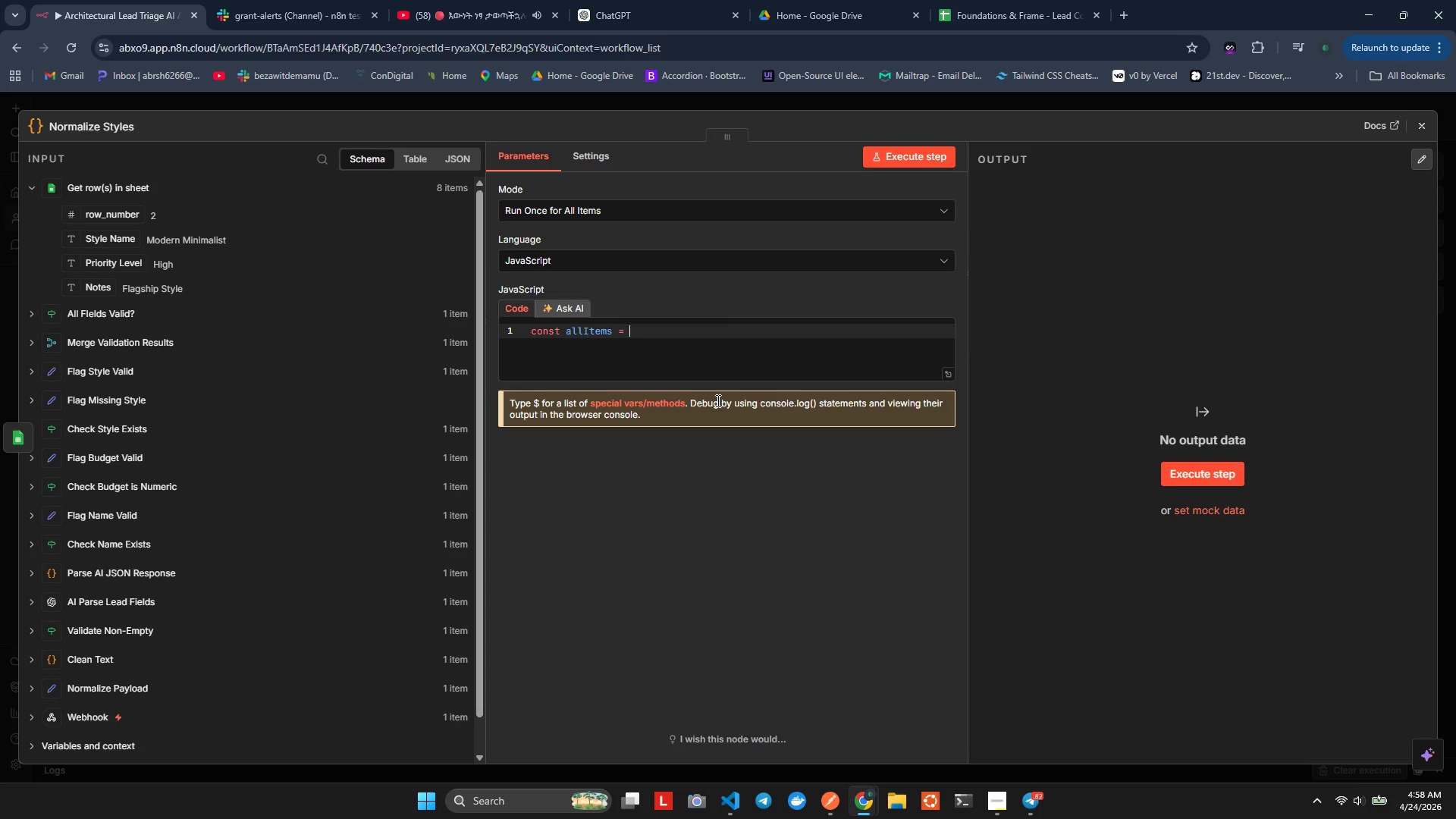 
type($in)
 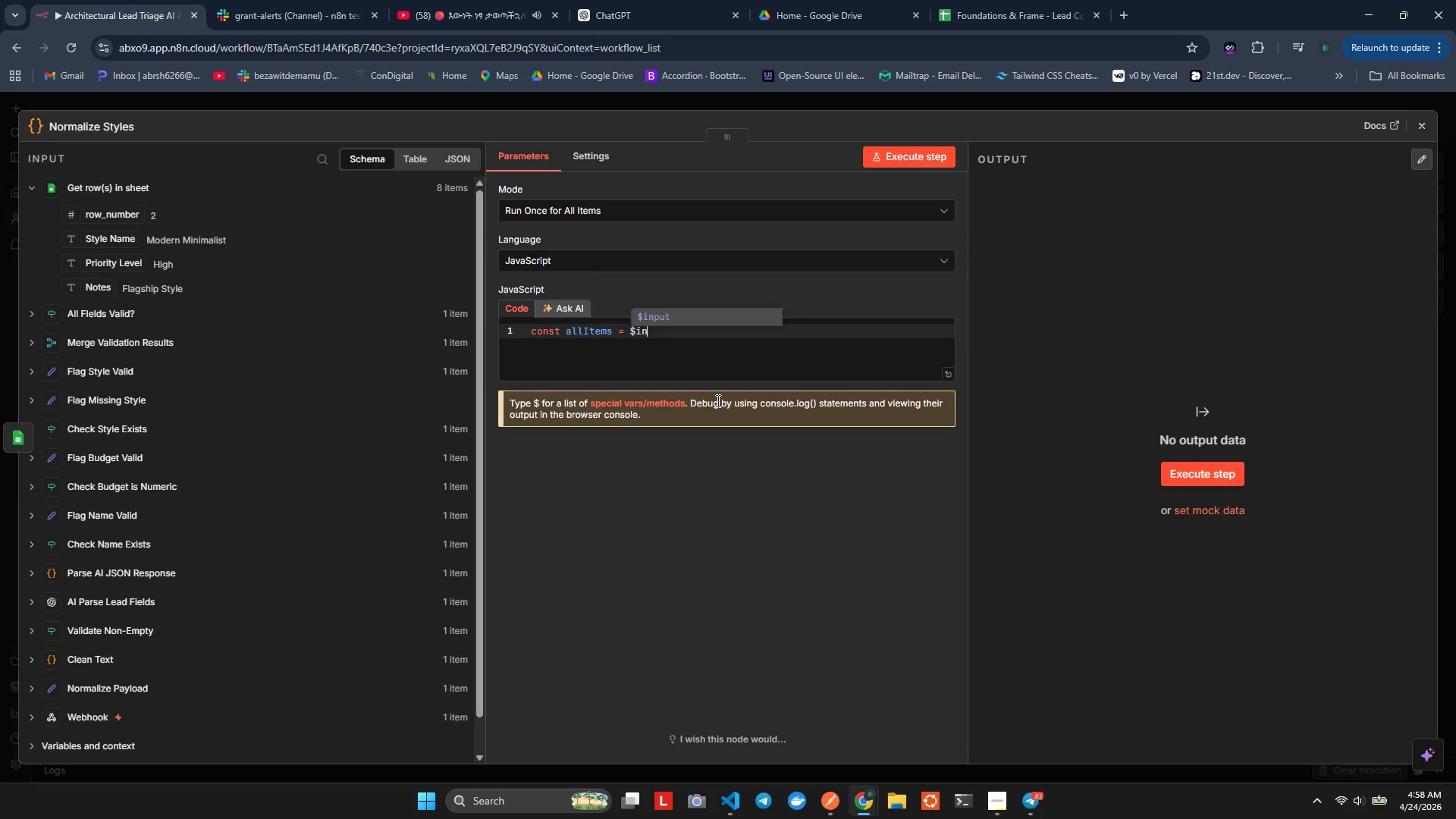 
key(Enter)
 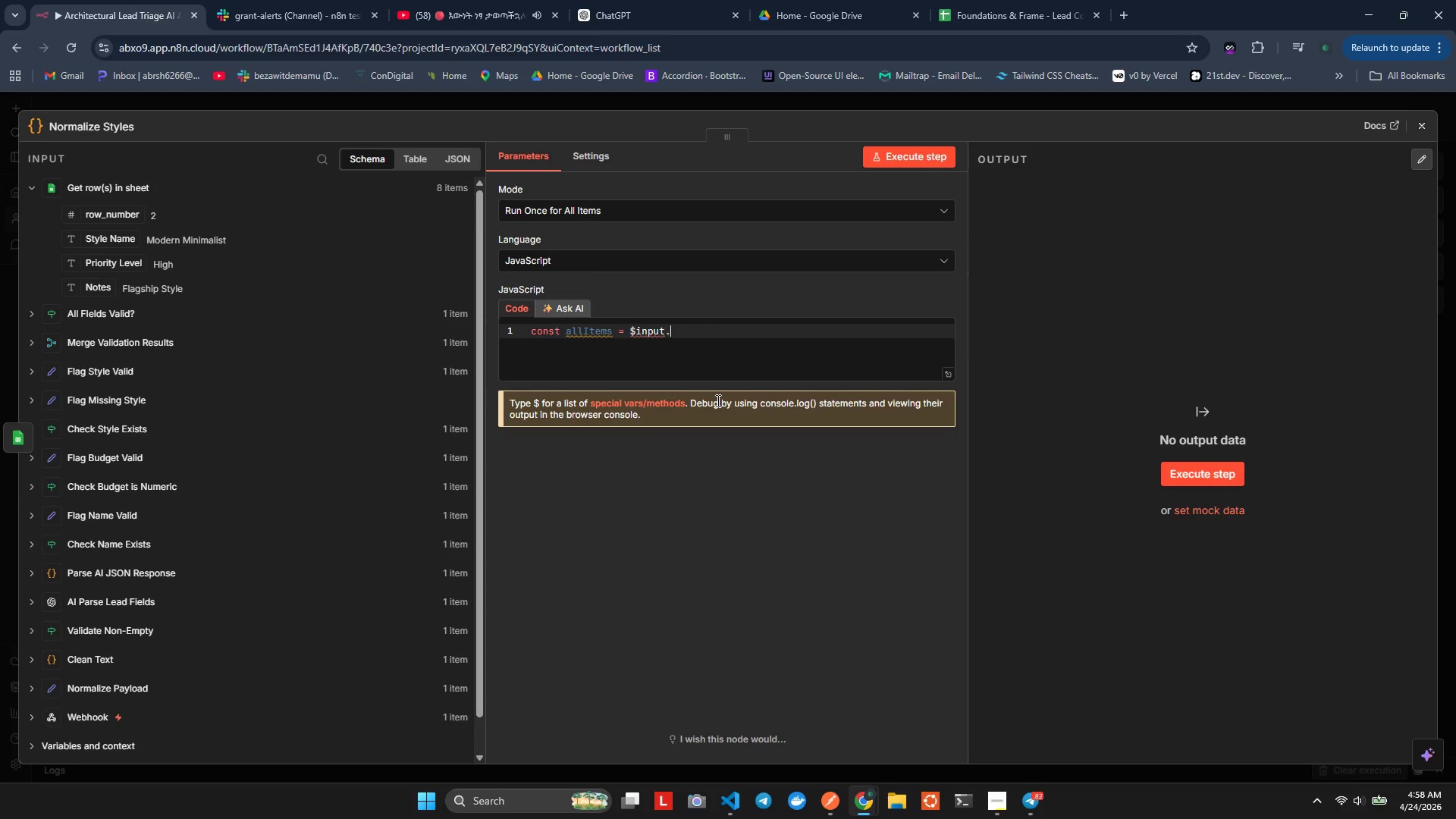 
key(Period)
 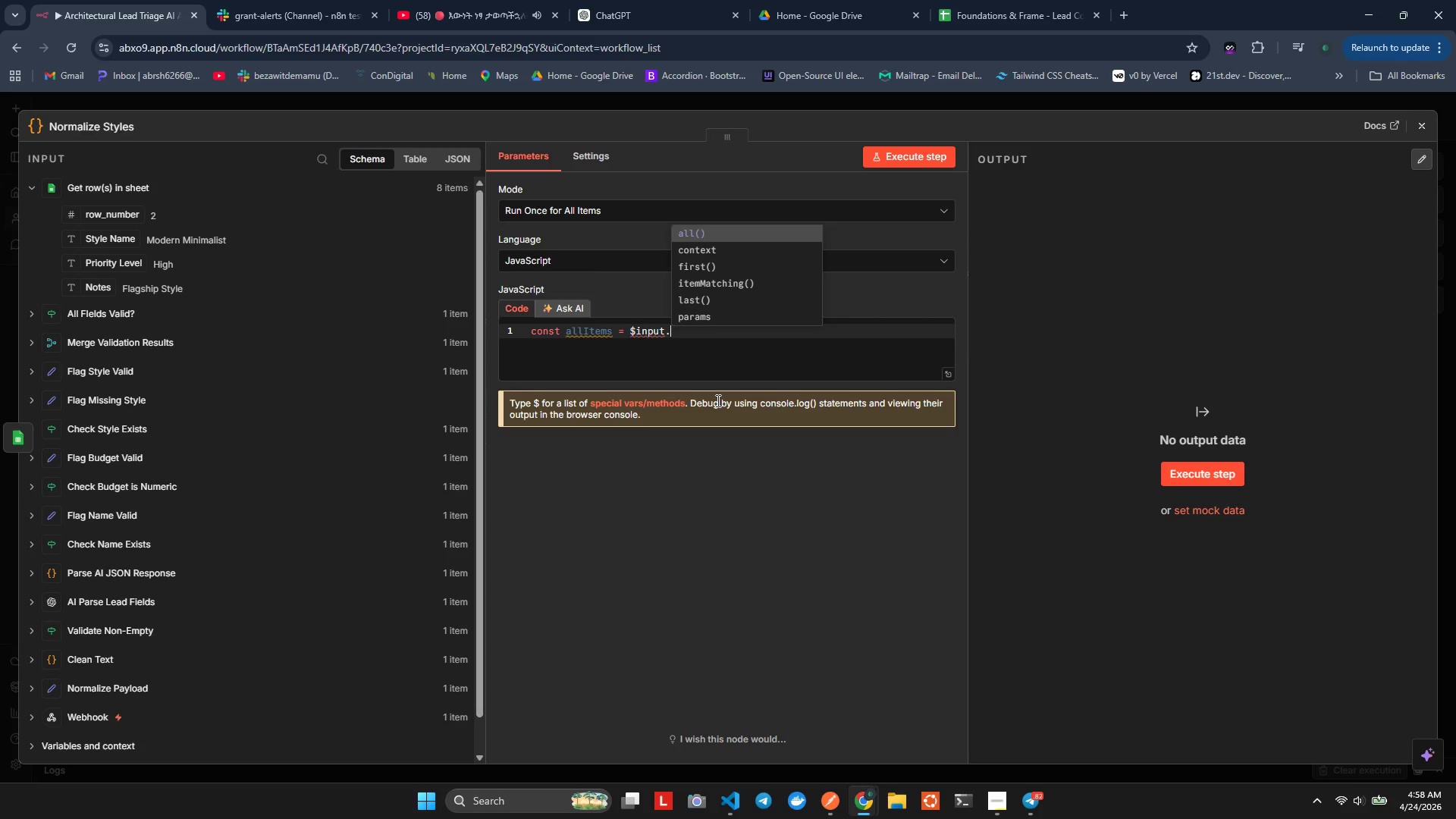 
key(A)
 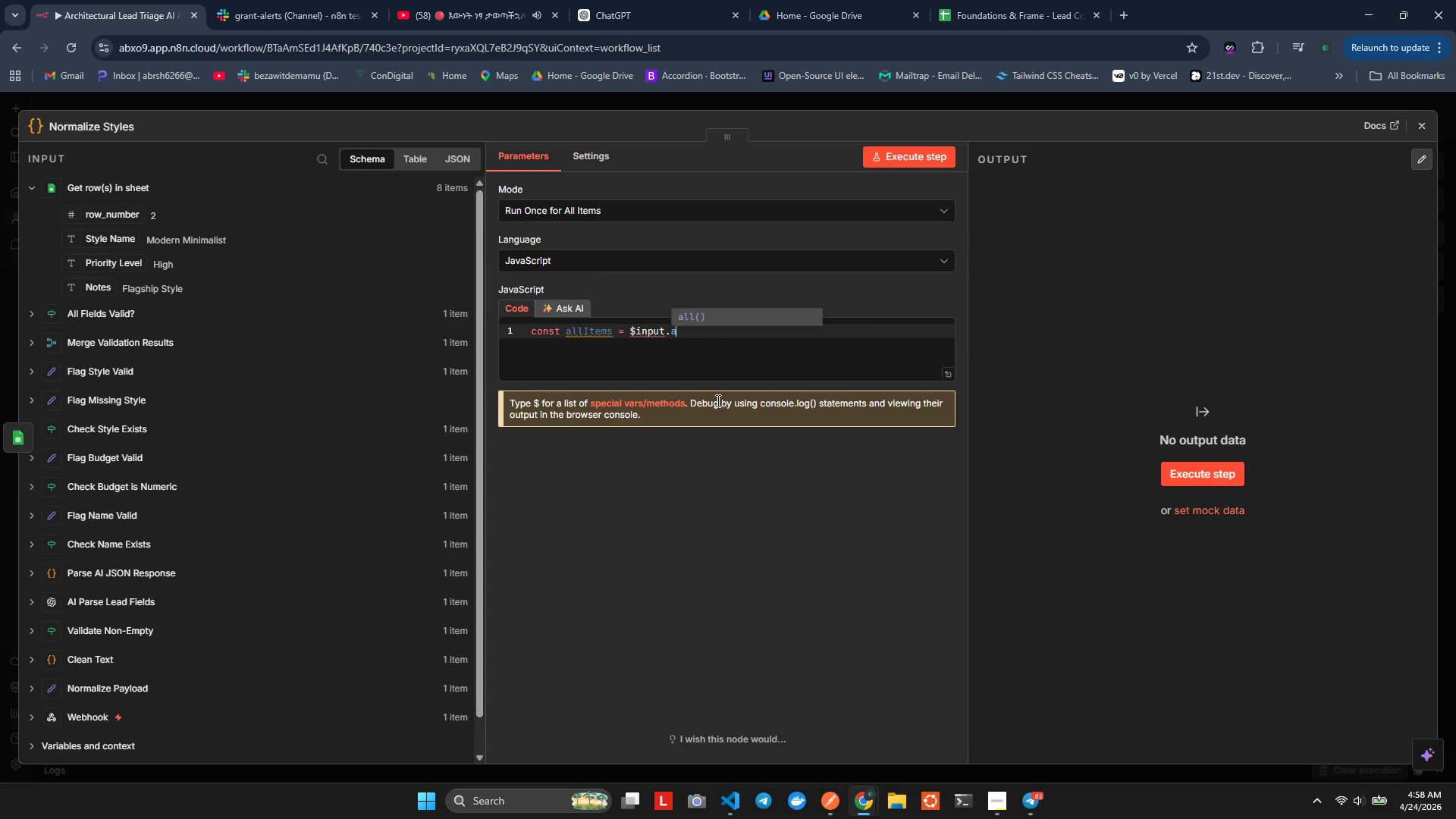 
key(Enter)
 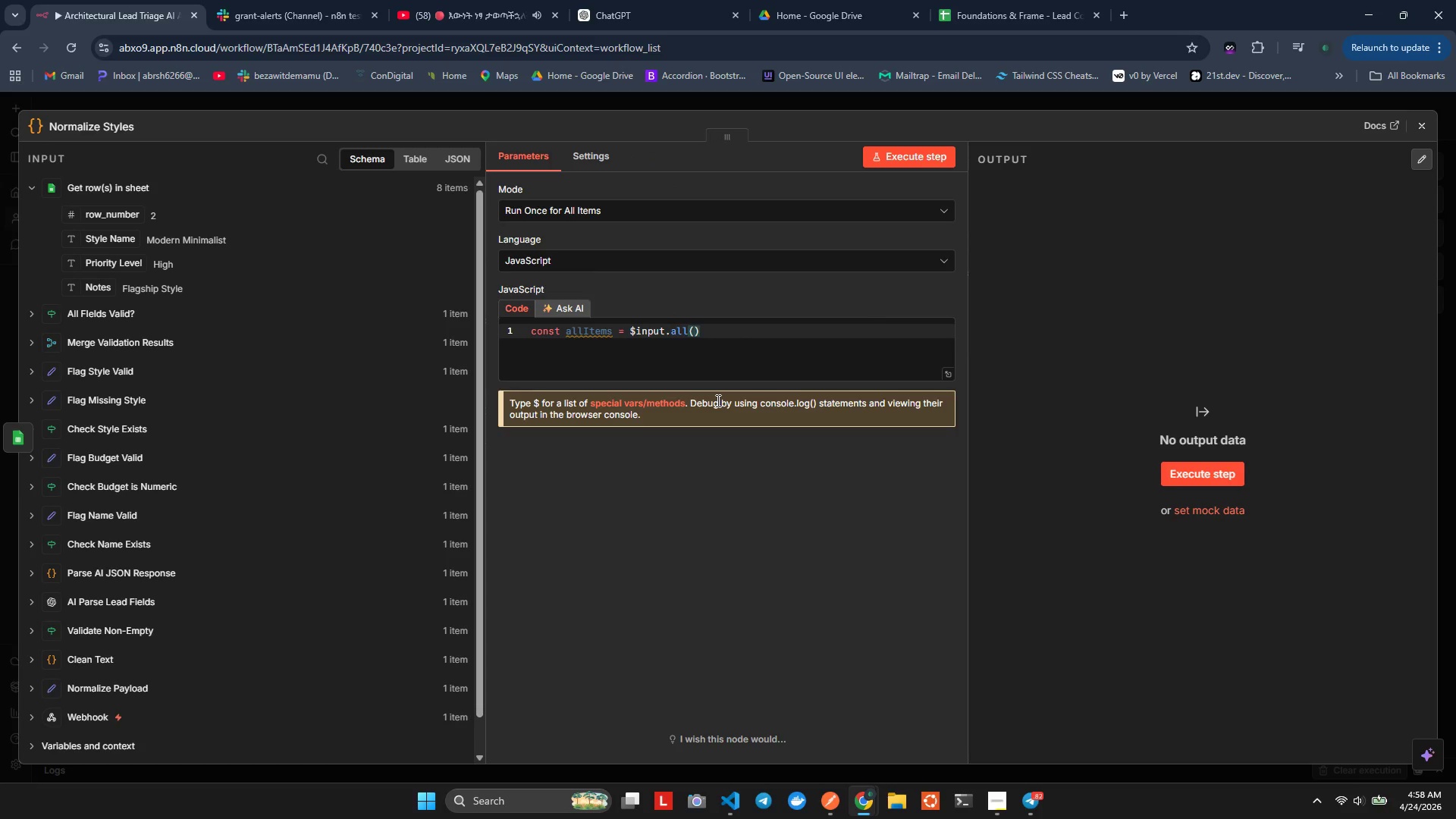 
key(ArrowRight)
 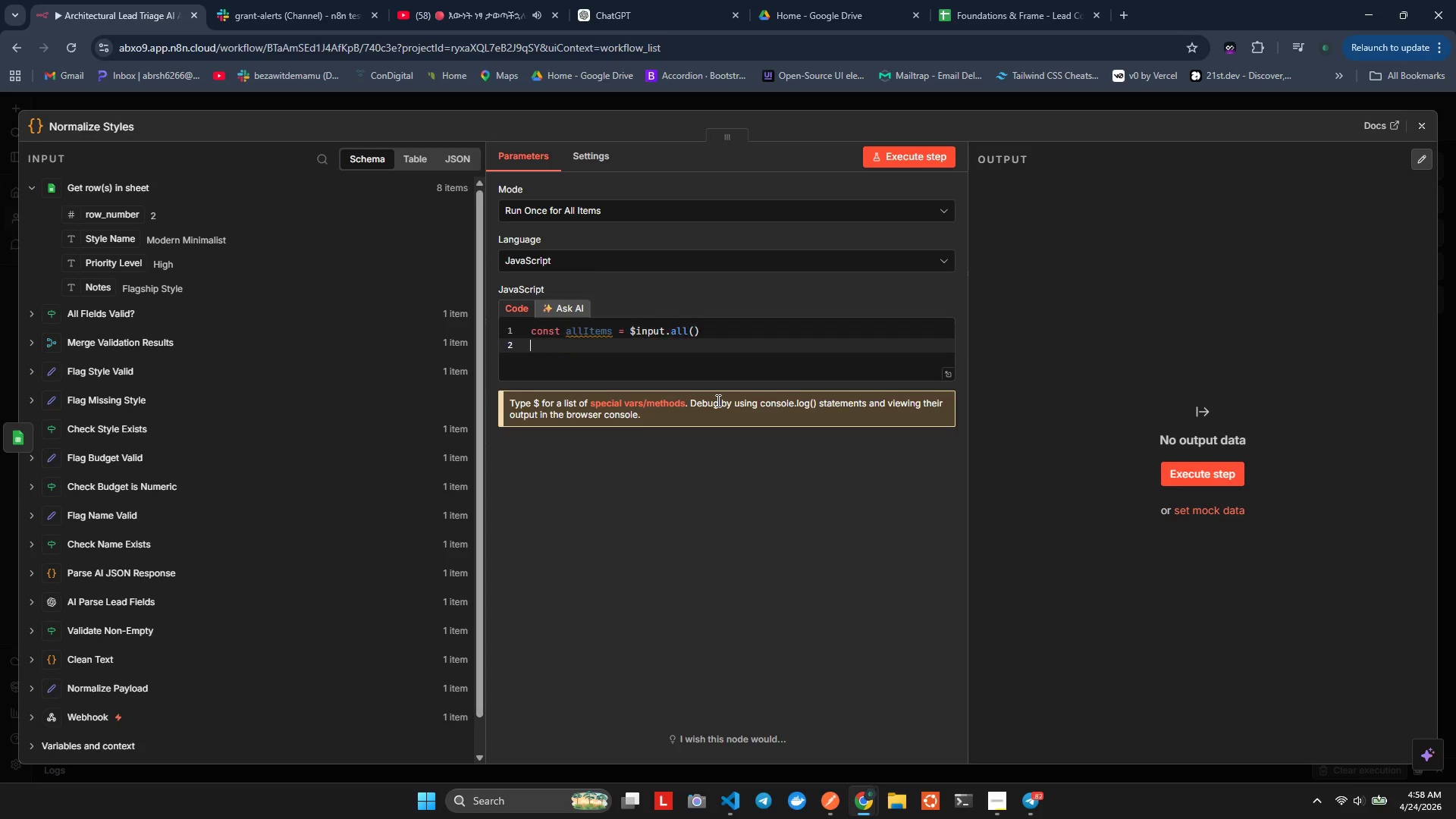 
key(Enter)
 